 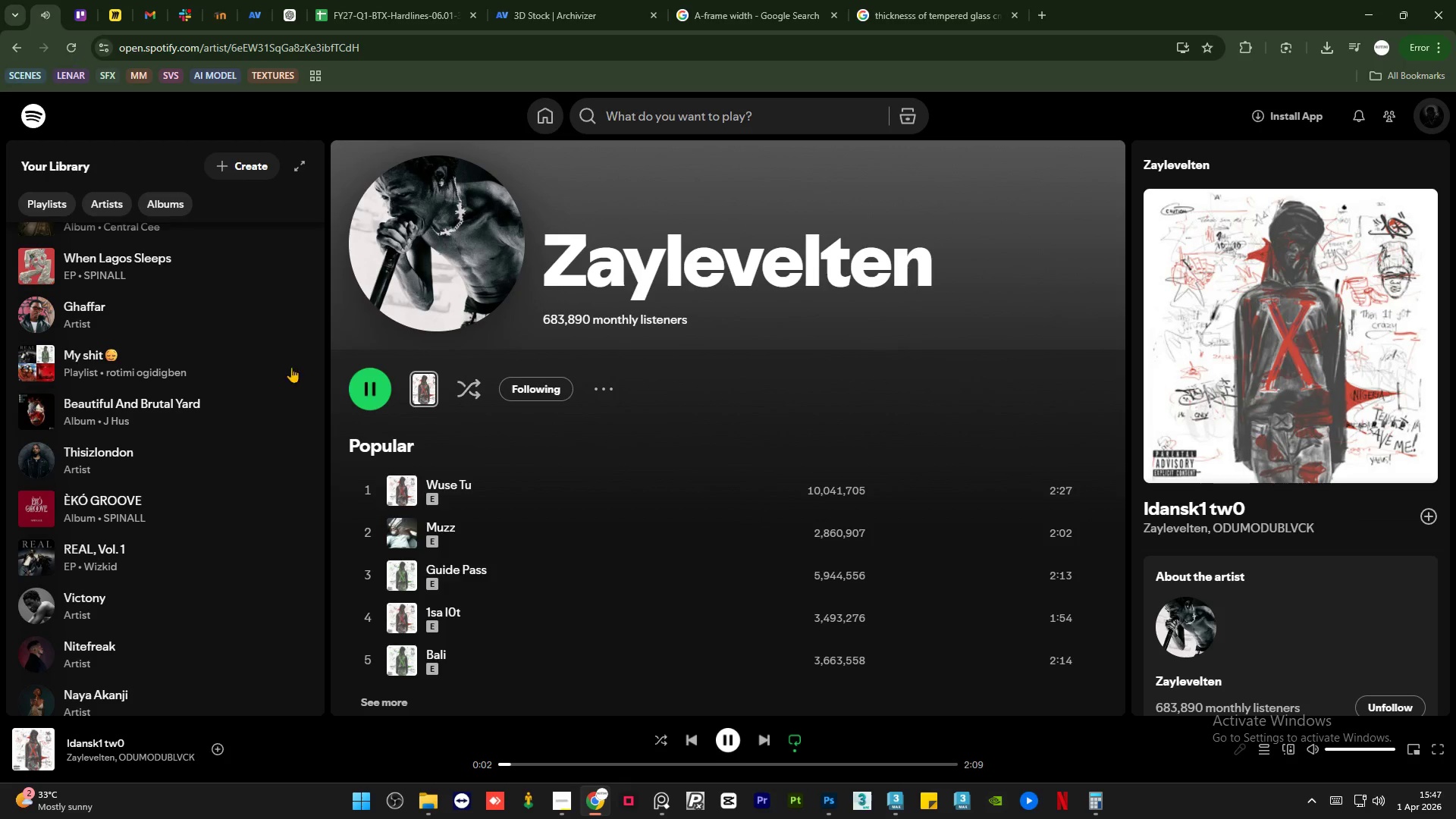 
left_click([768, 745])
 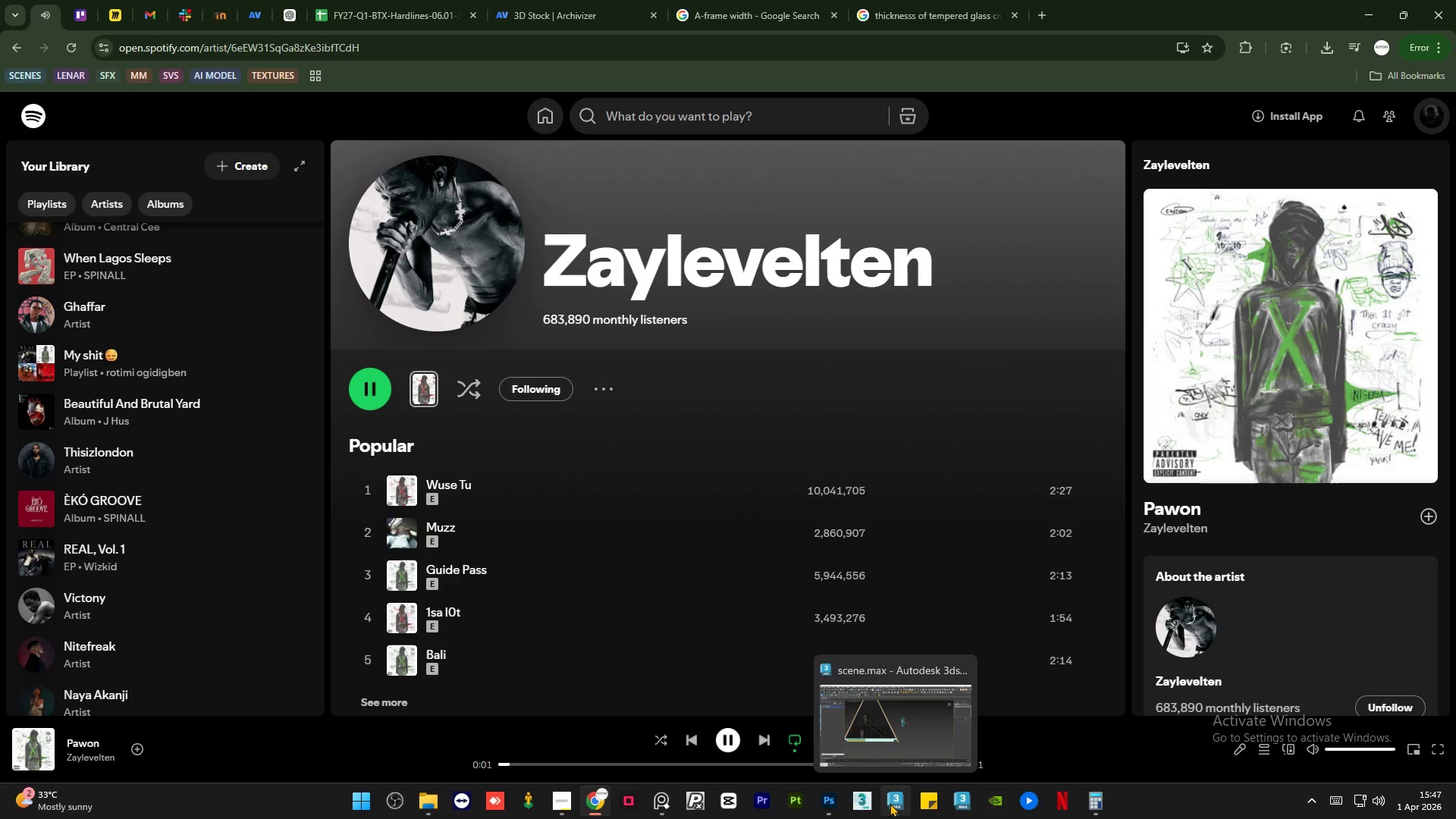 
wait(5.95)
 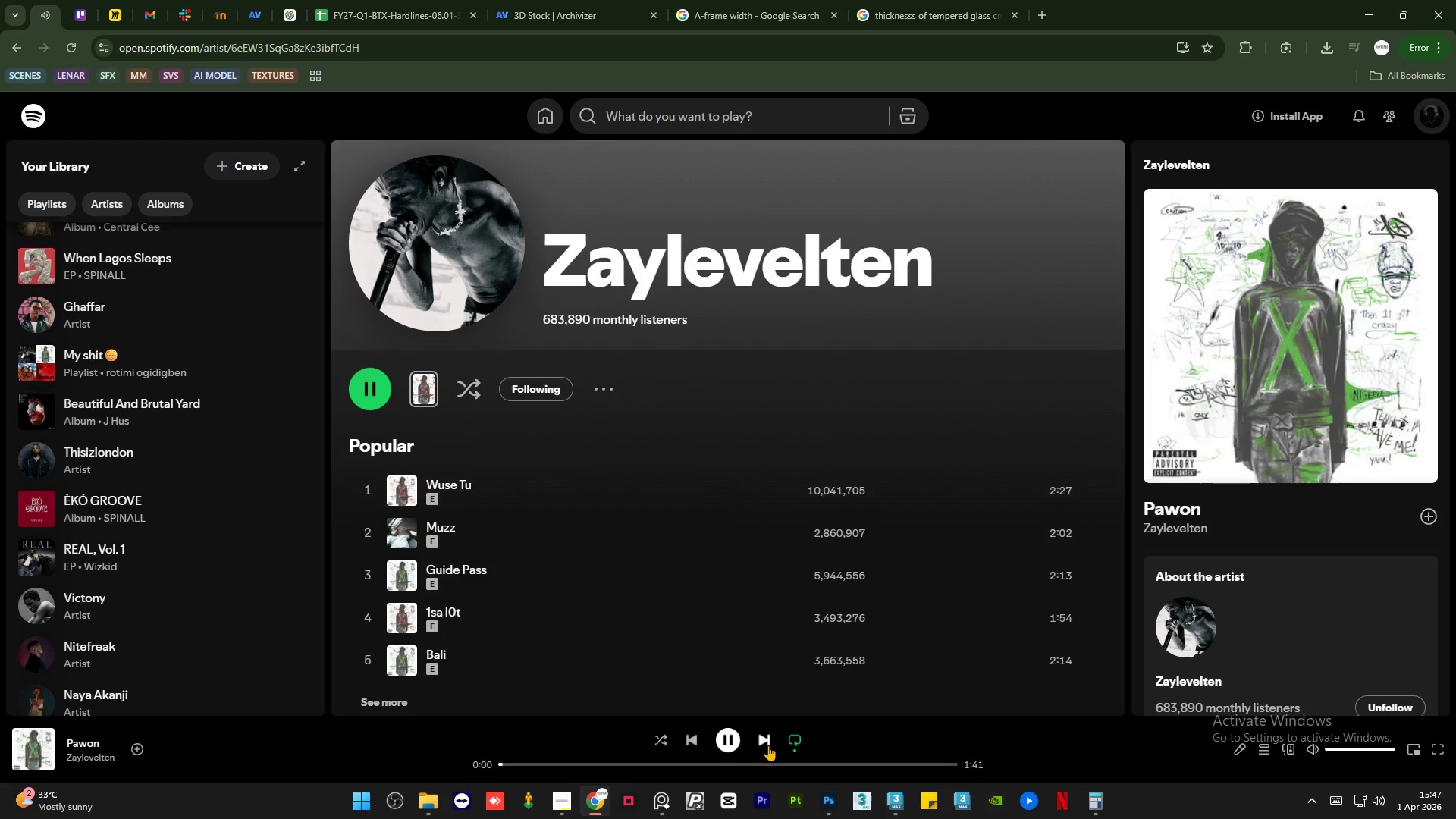 
left_click([890, 803])
 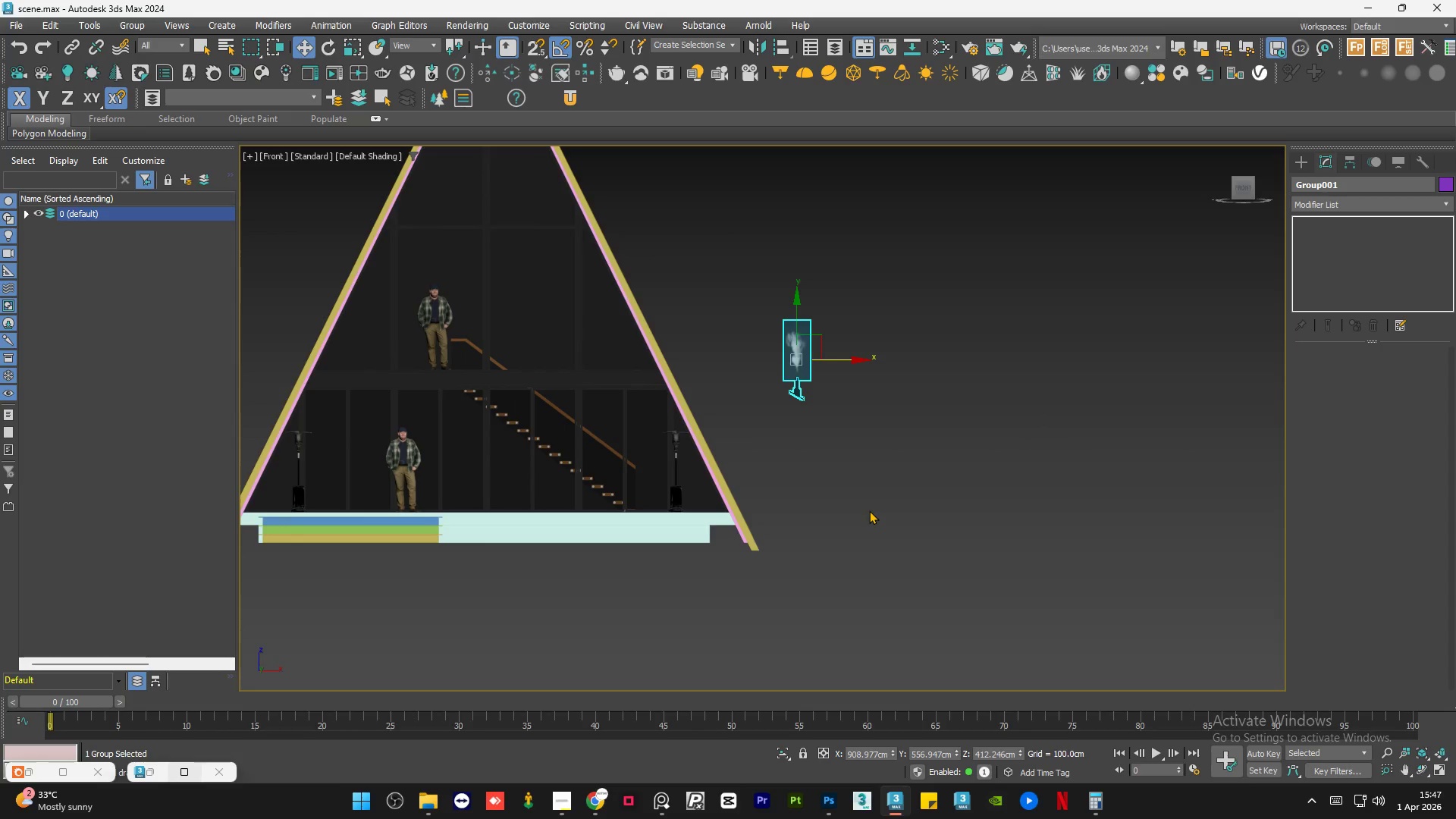 
left_click([841, 432])
 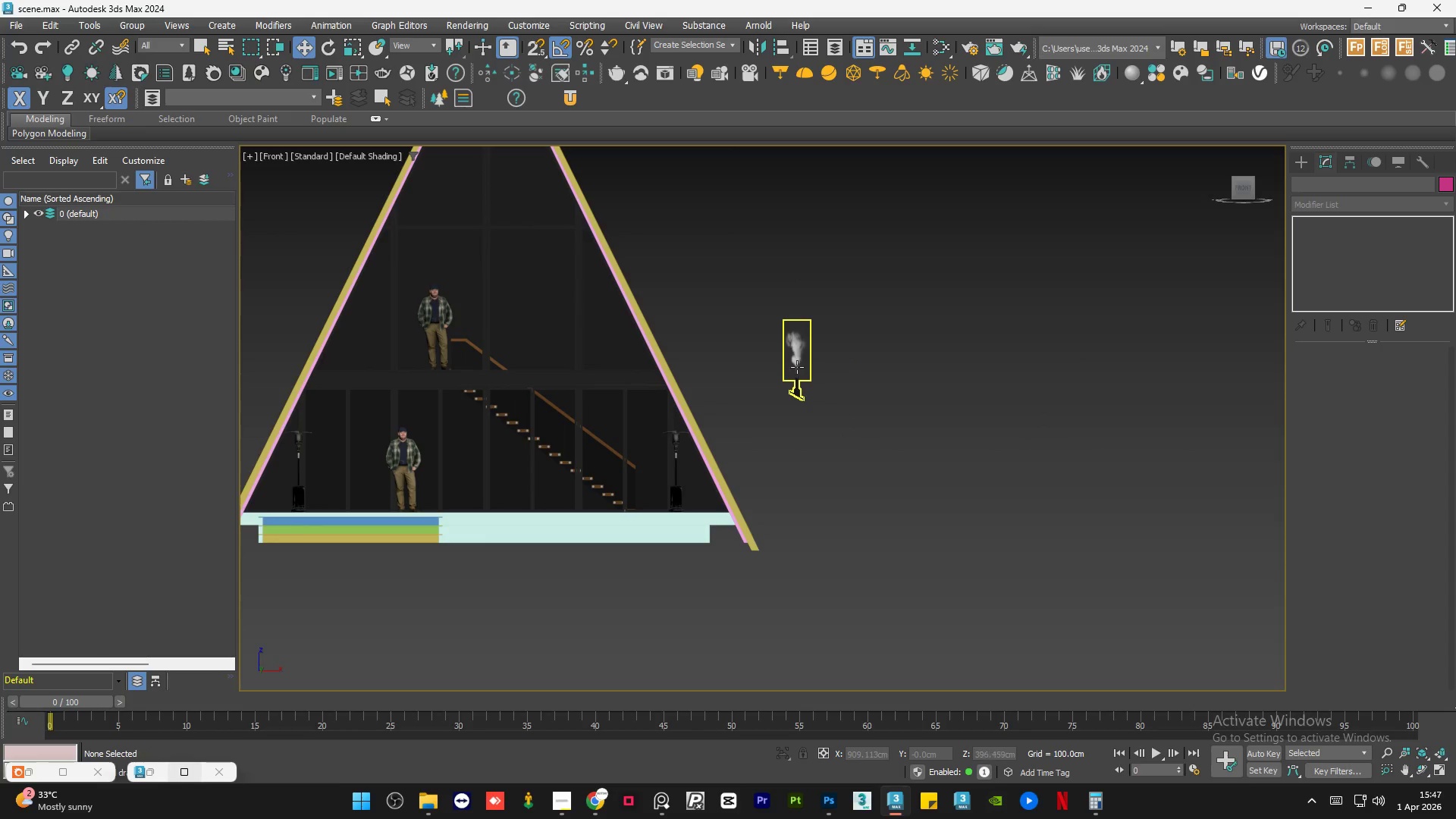 
scroll: coordinate [797, 367], scroll_direction: up, amount: 3.0
 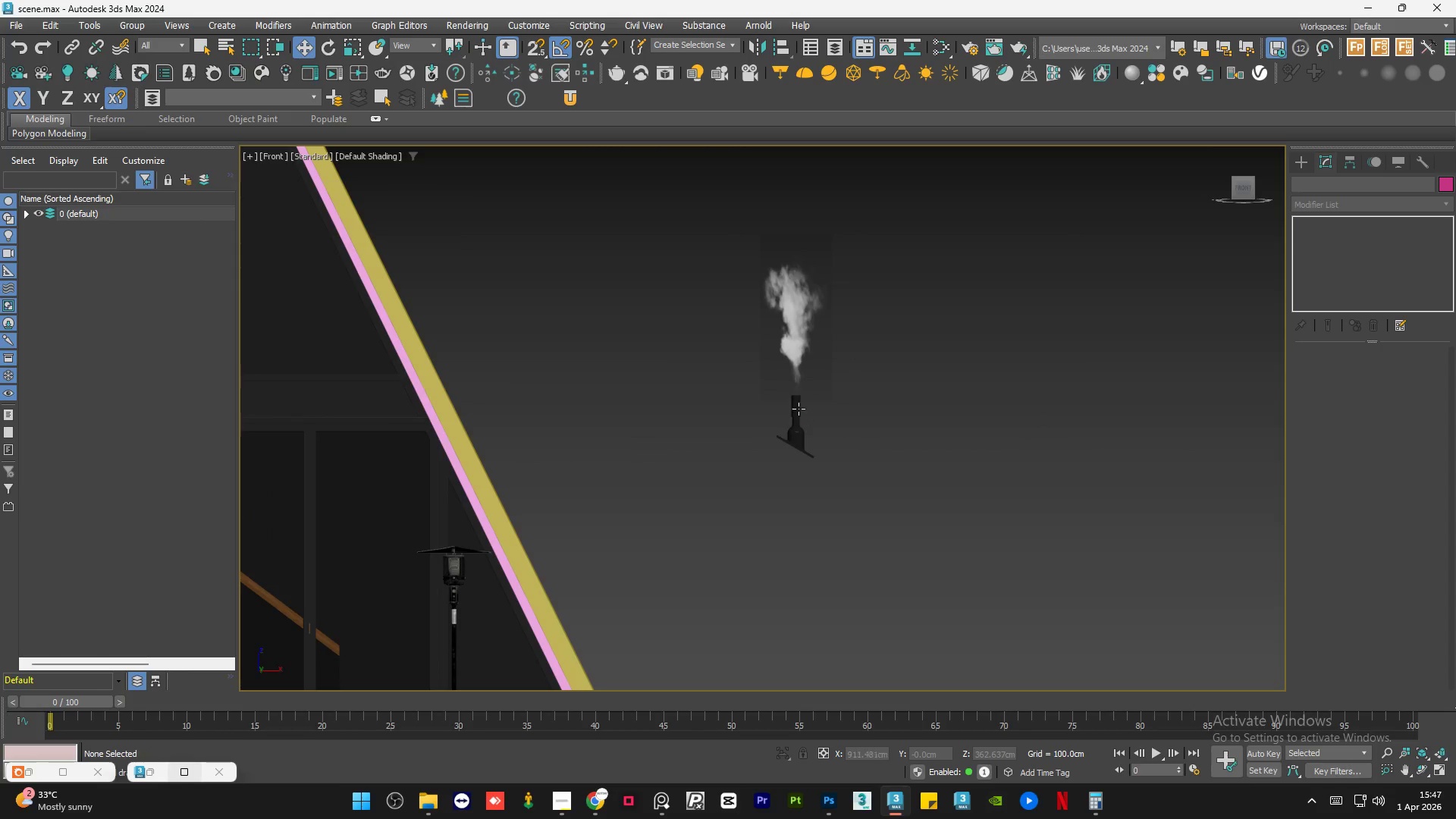 
left_click([799, 409])
 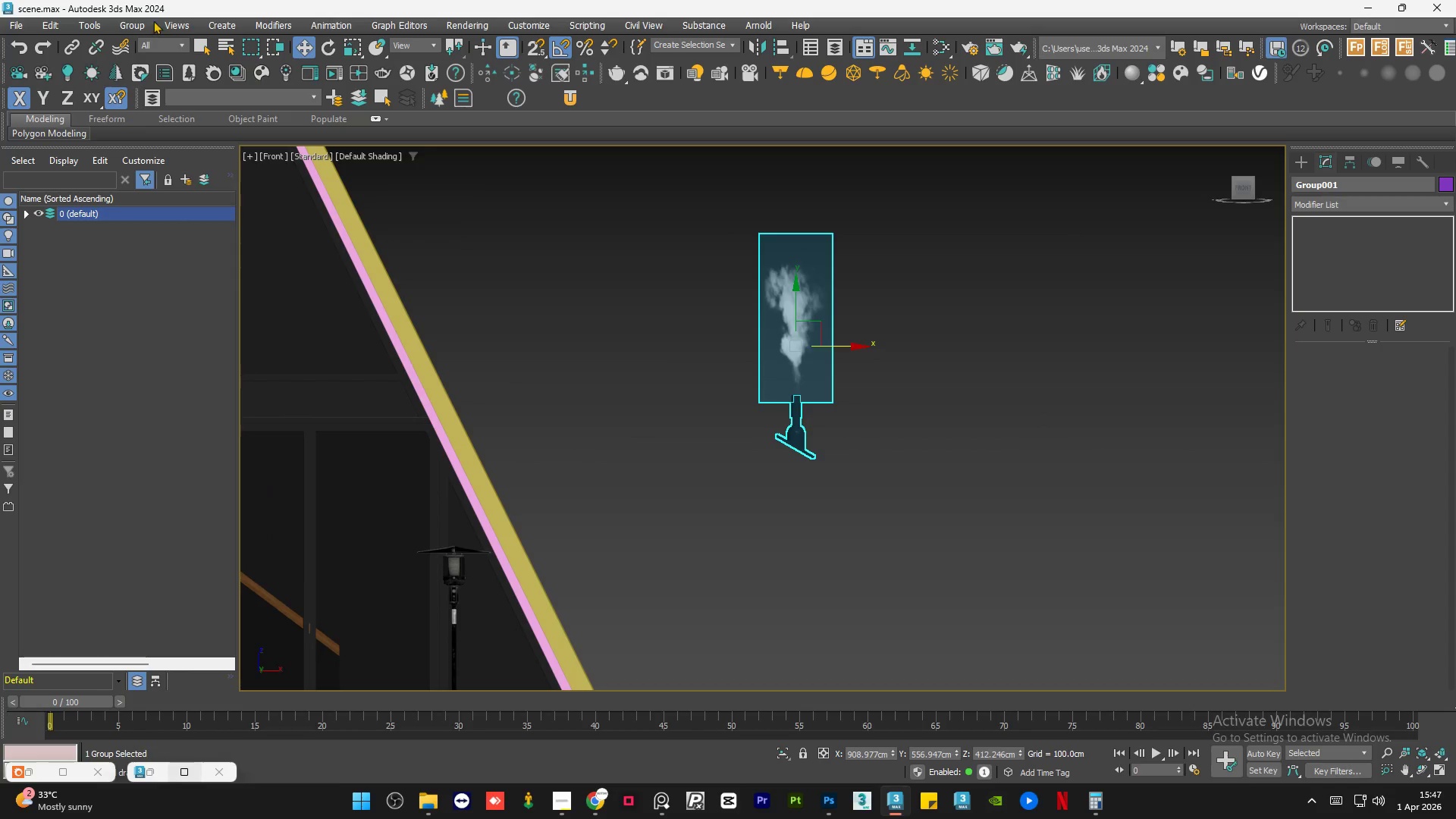 
left_click([142, 24])
 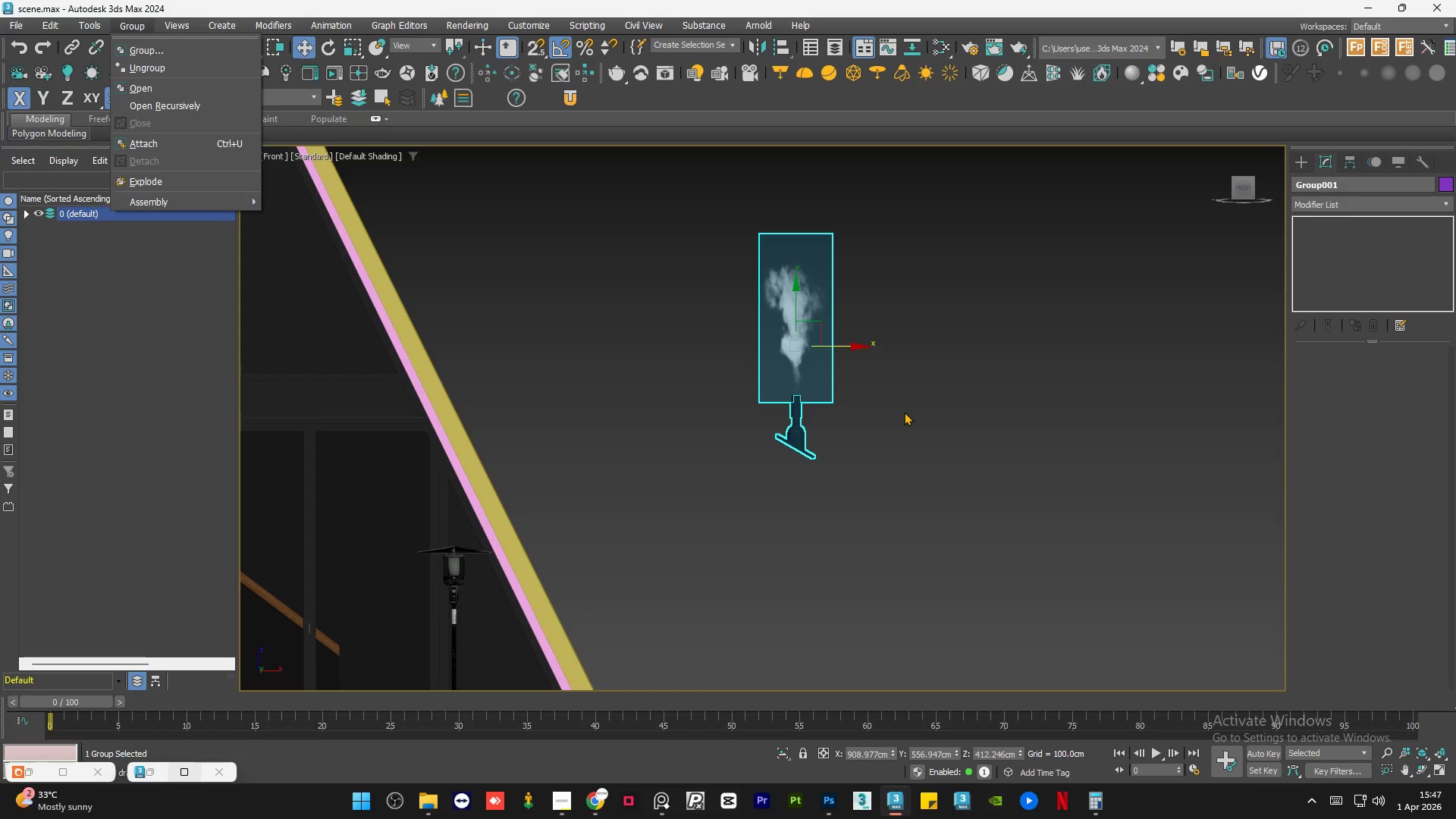 
left_click([904, 412])
 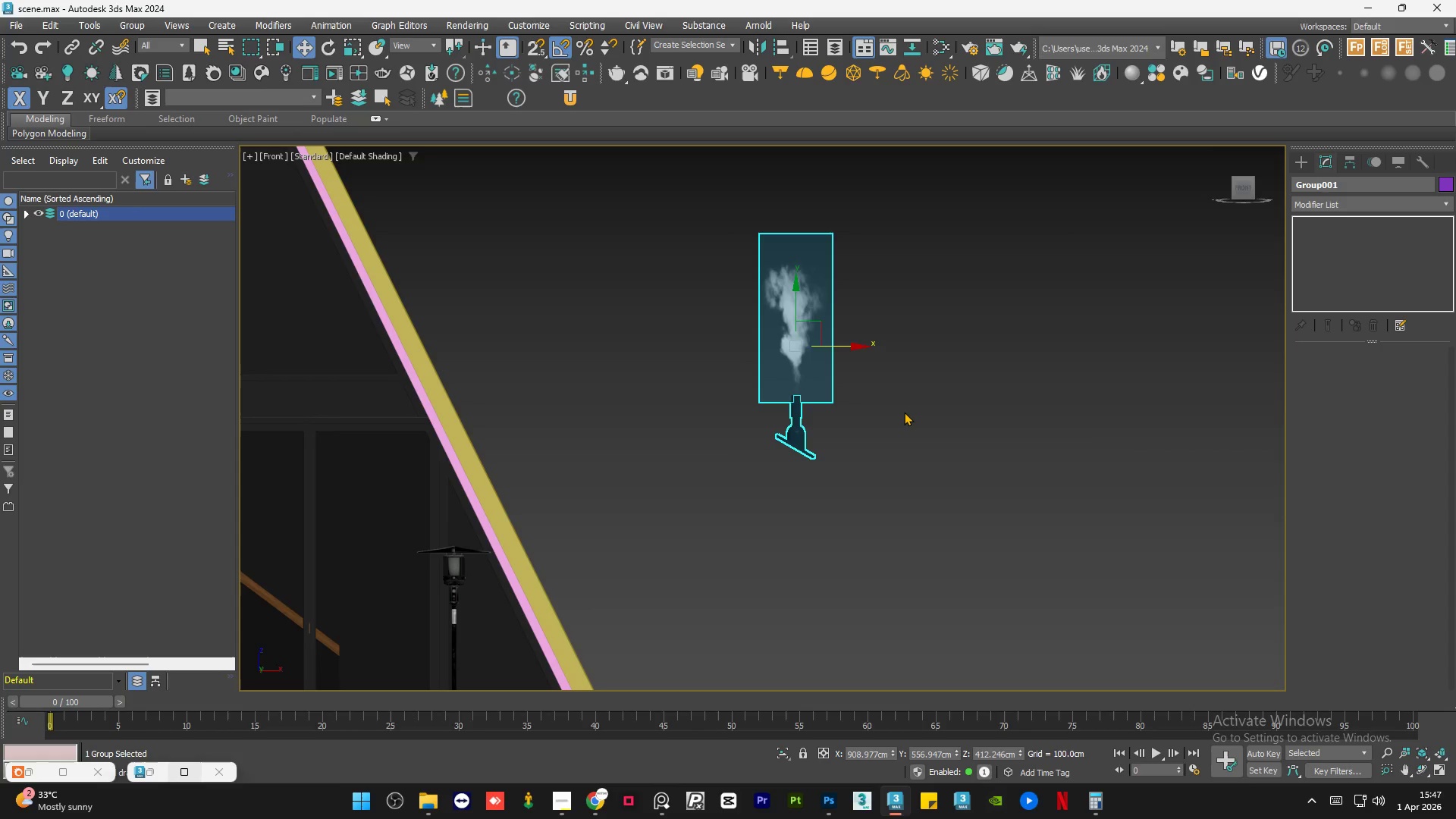 
left_click([904, 412])
 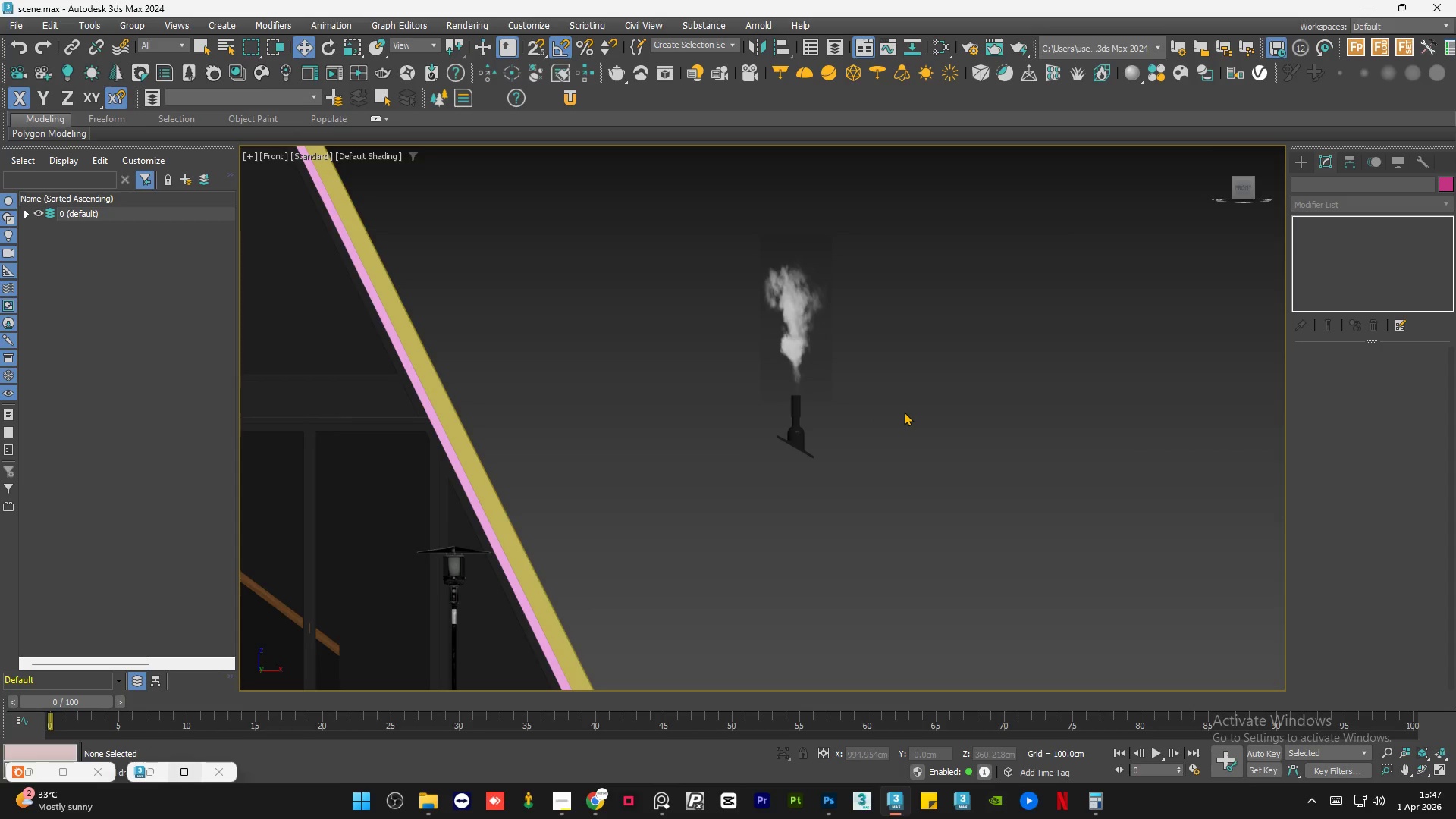 
left_click([904, 412])
 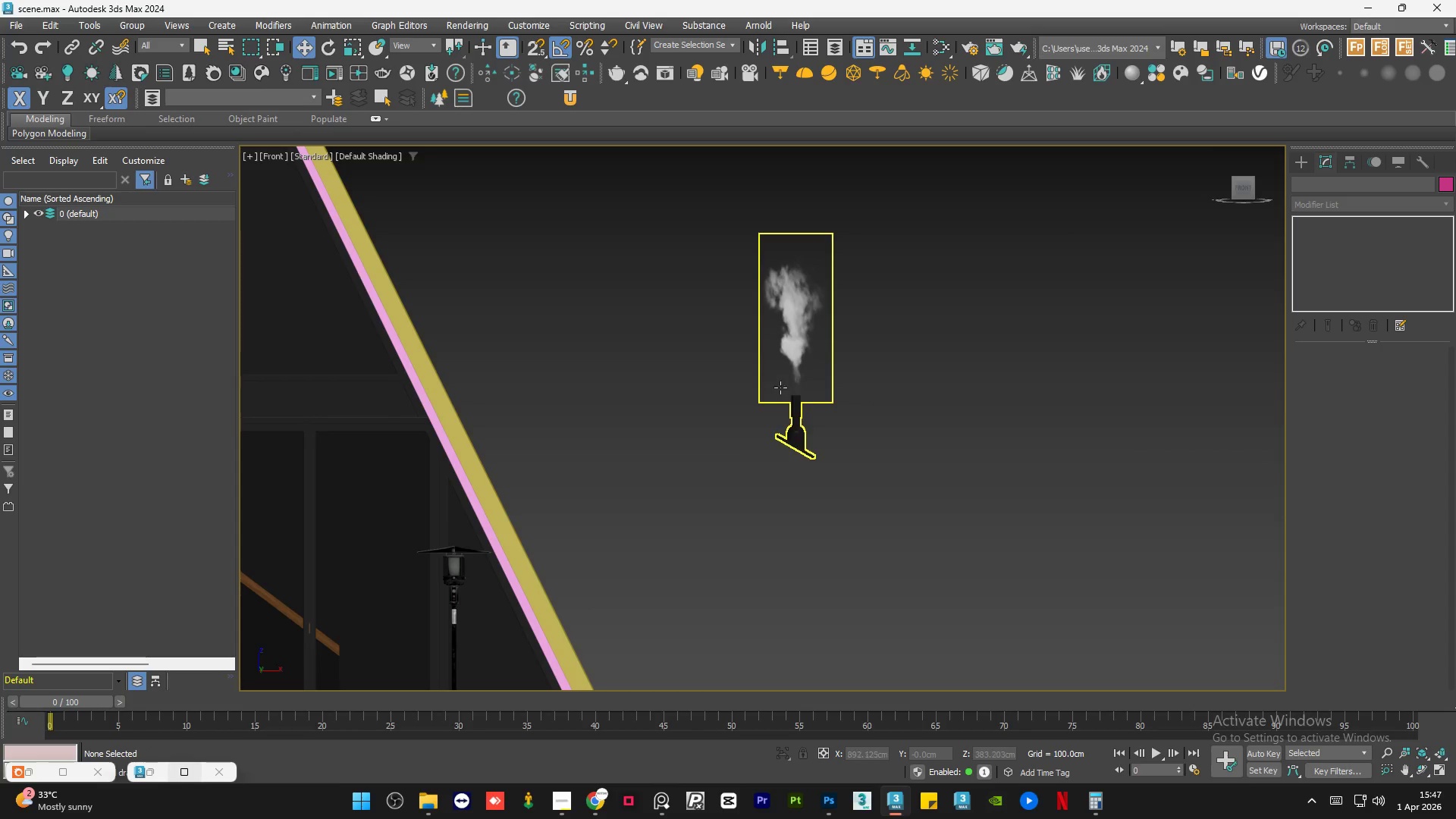 
left_click([784, 430])
 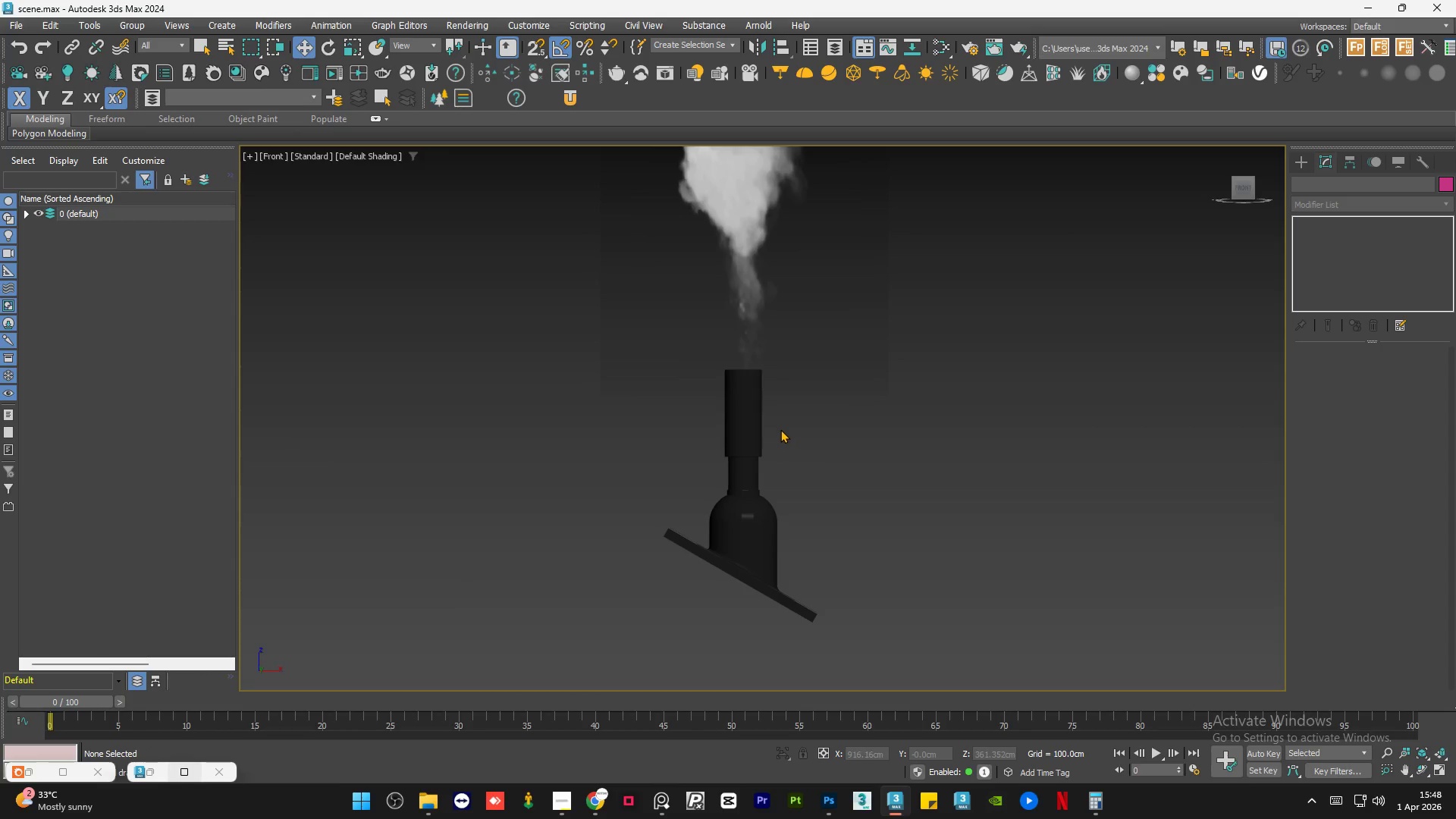 
scroll: coordinate [808, 403], scroll_direction: up, amount: 4.0
 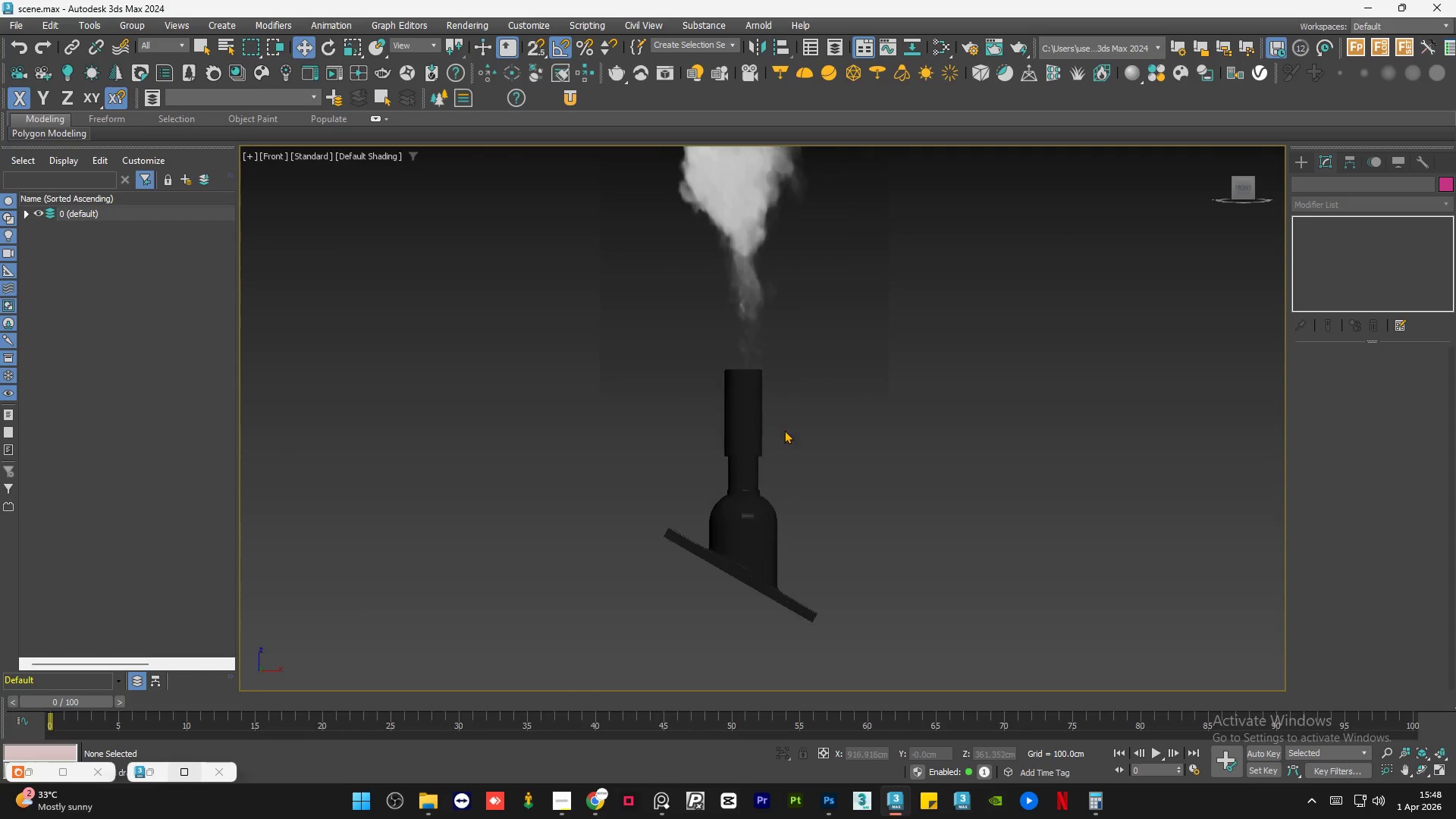 
mouse_move([767, 447])
 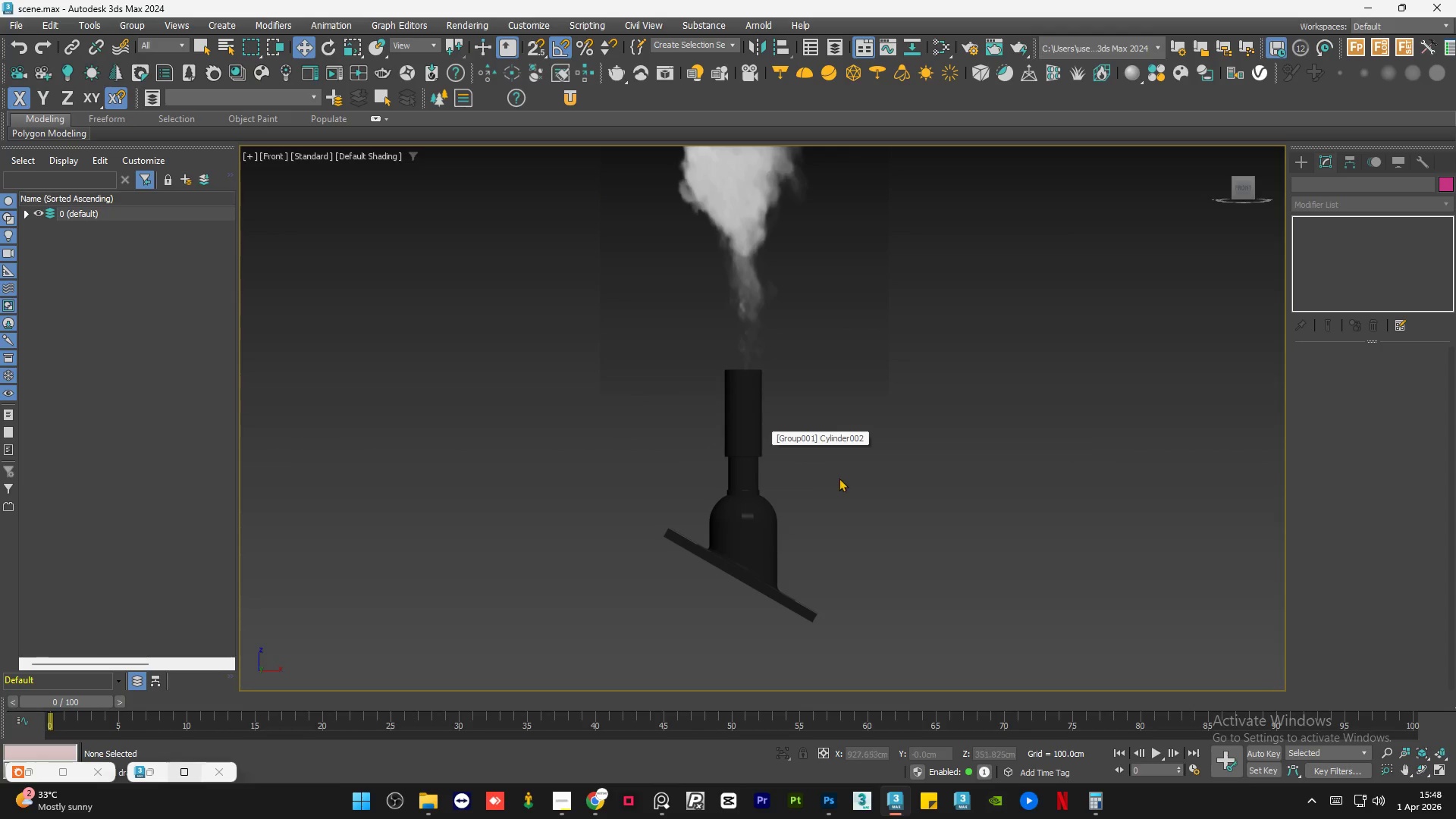 
key(Control+S)
 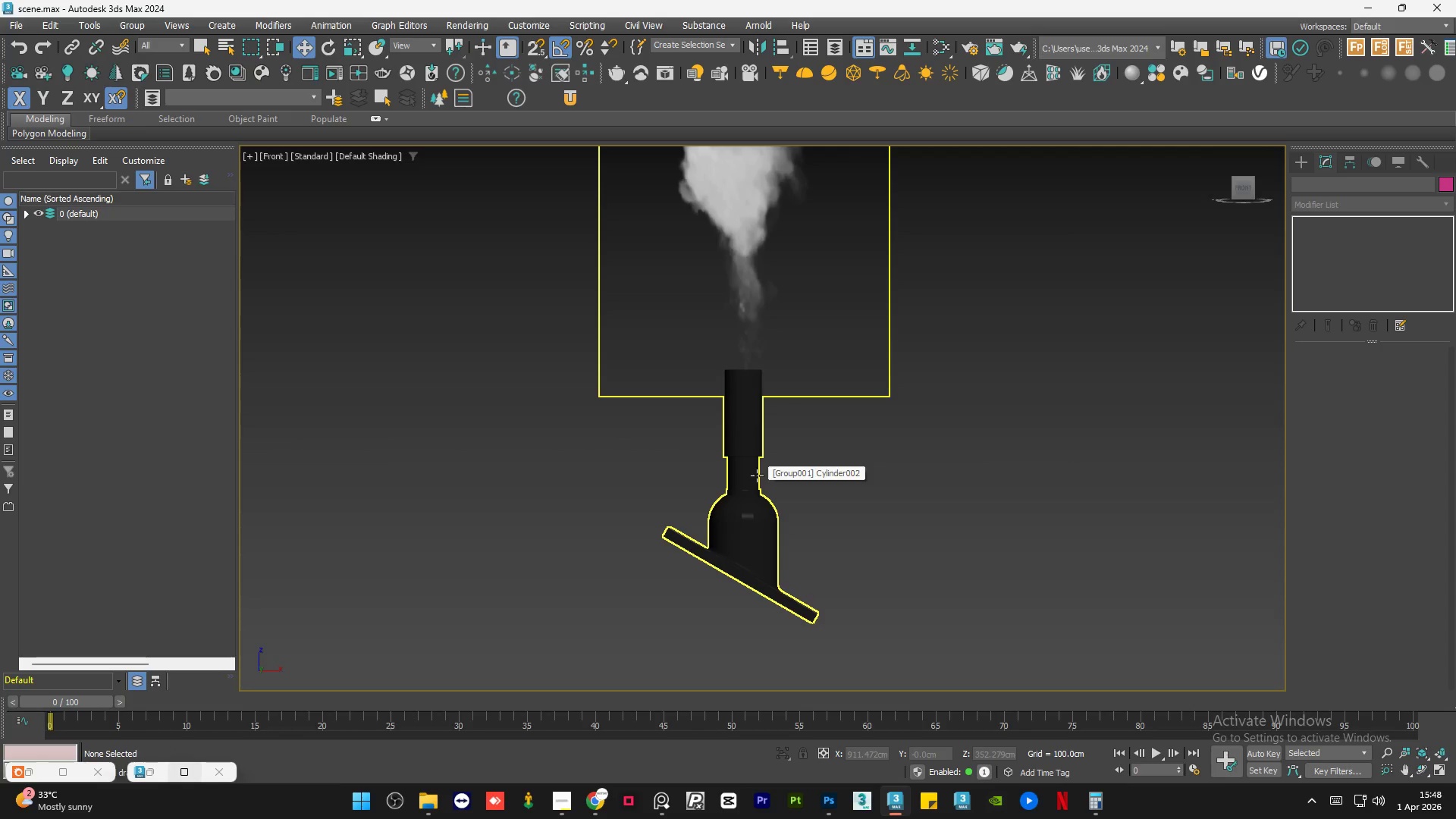 
left_click([757, 475])
 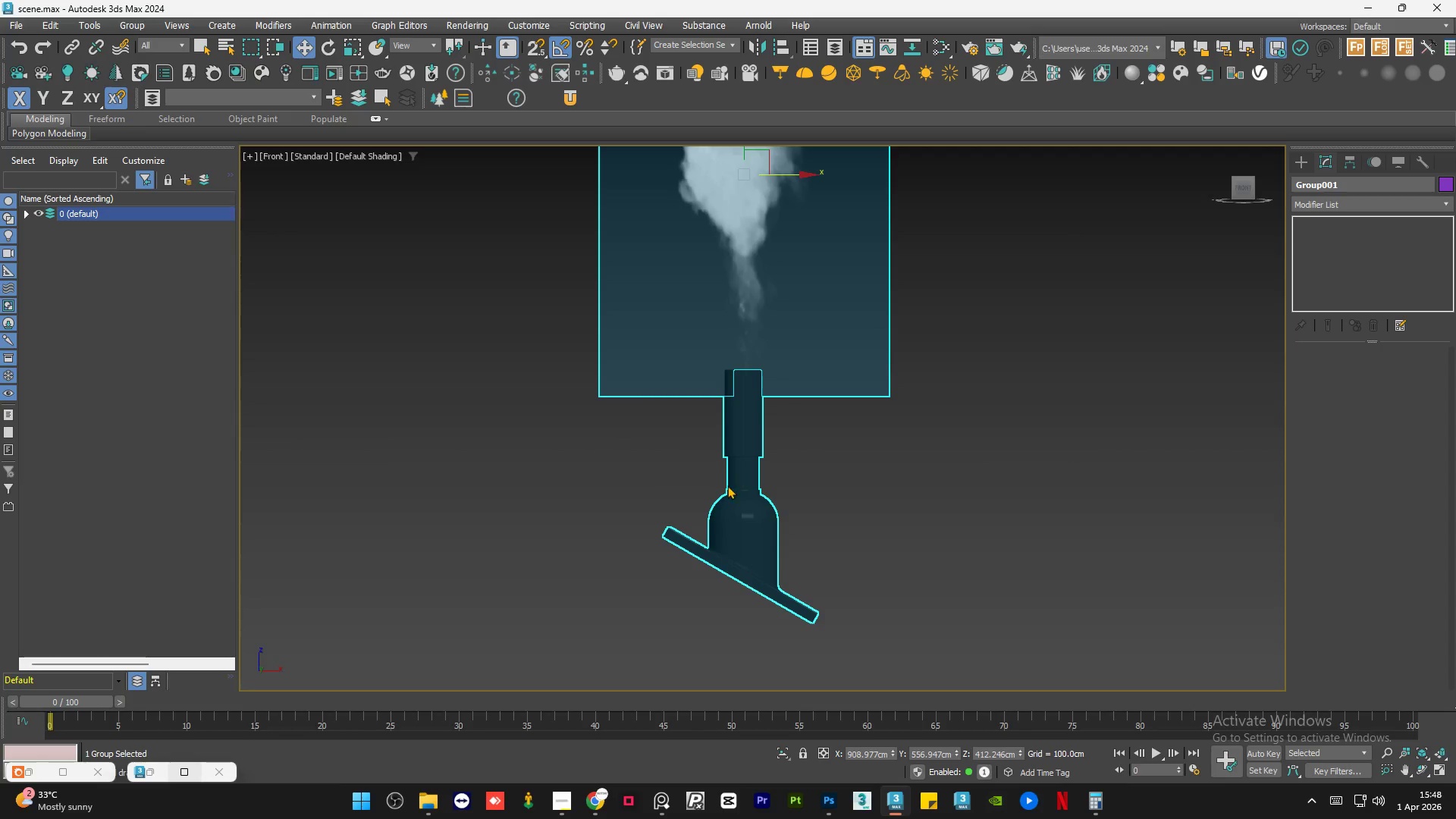 
scroll: coordinate [640, 497], scroll_direction: down, amount: 1.0
 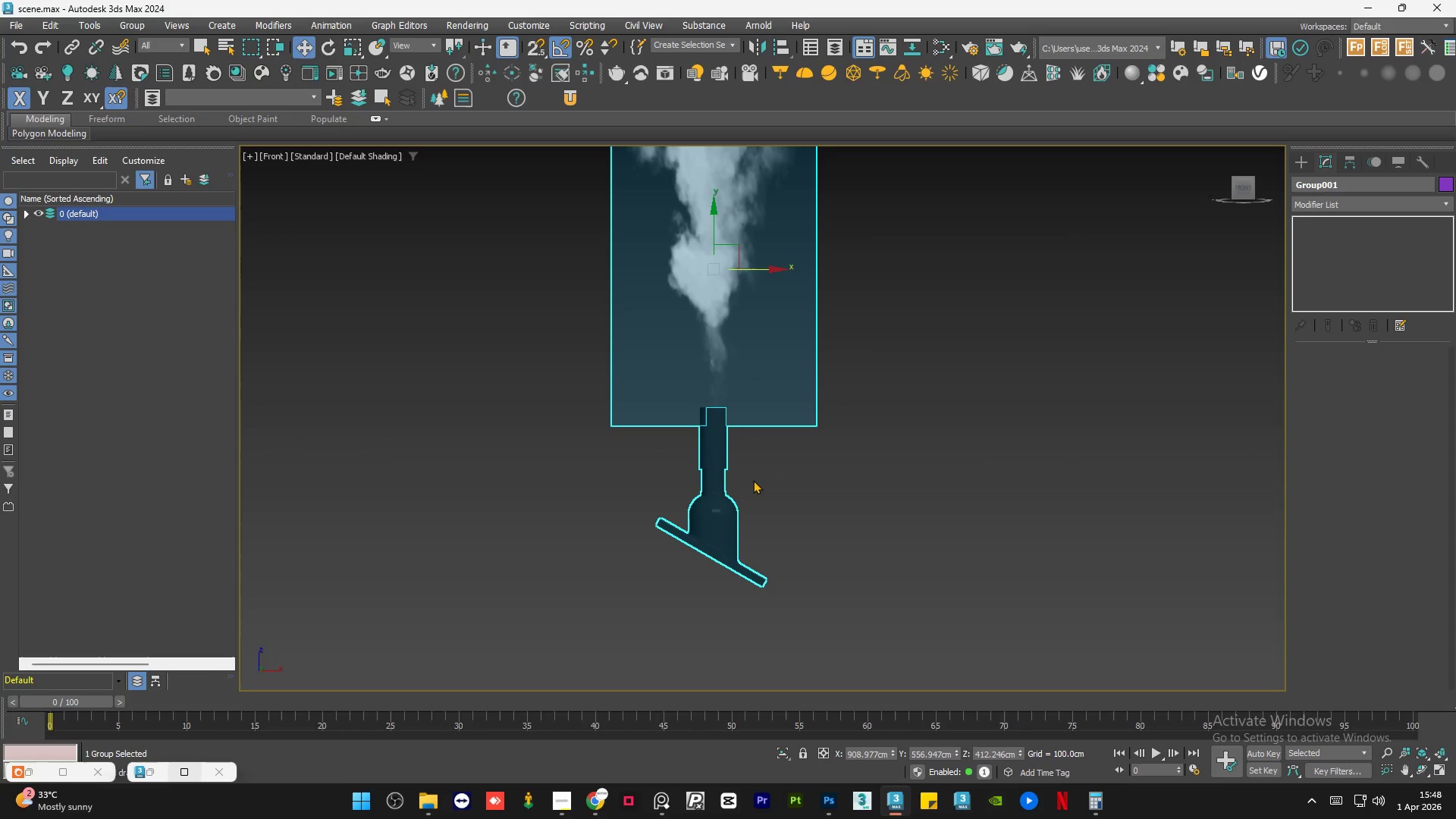 
left_click([753, 480])
 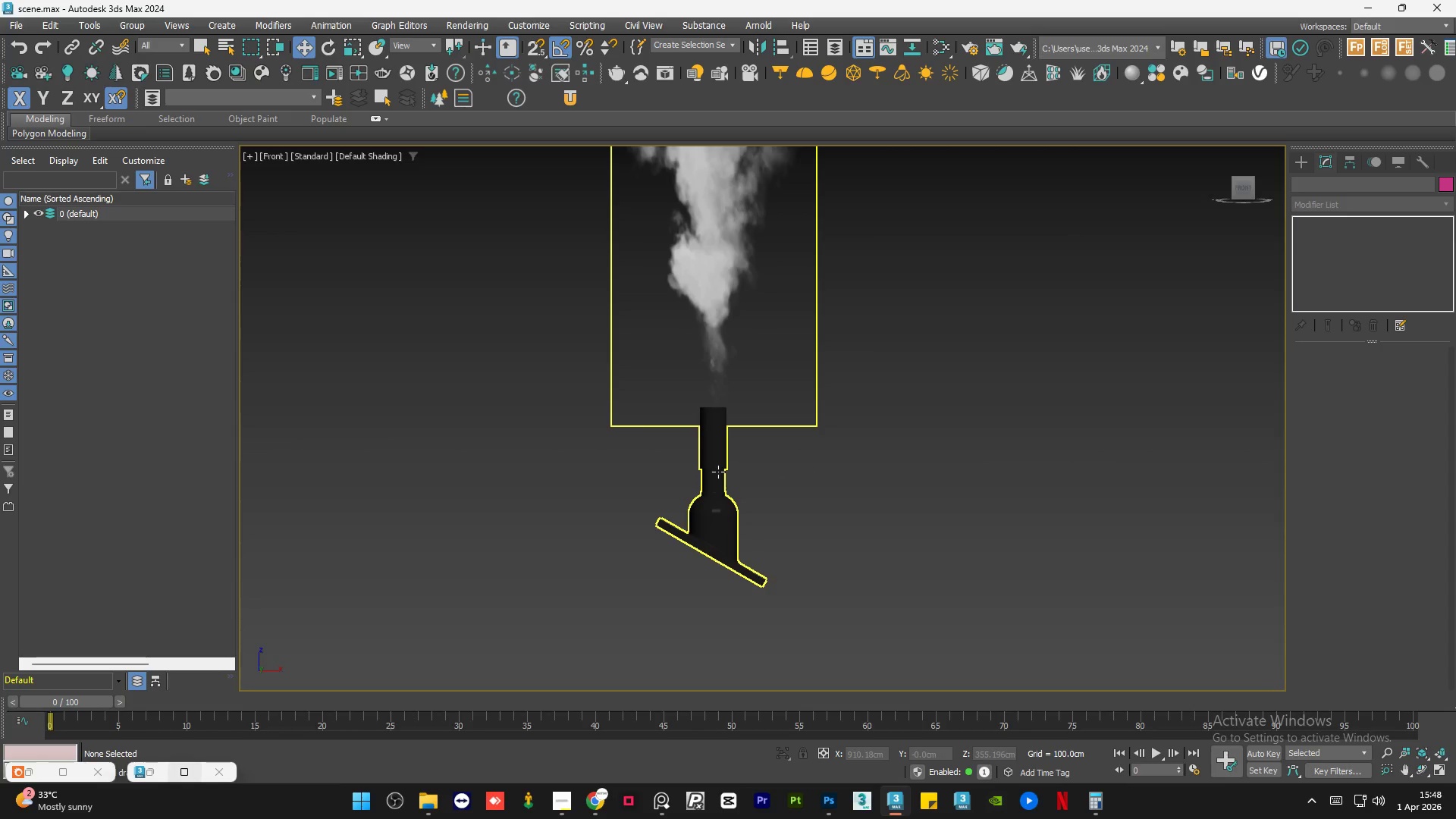 
left_click([718, 472])
 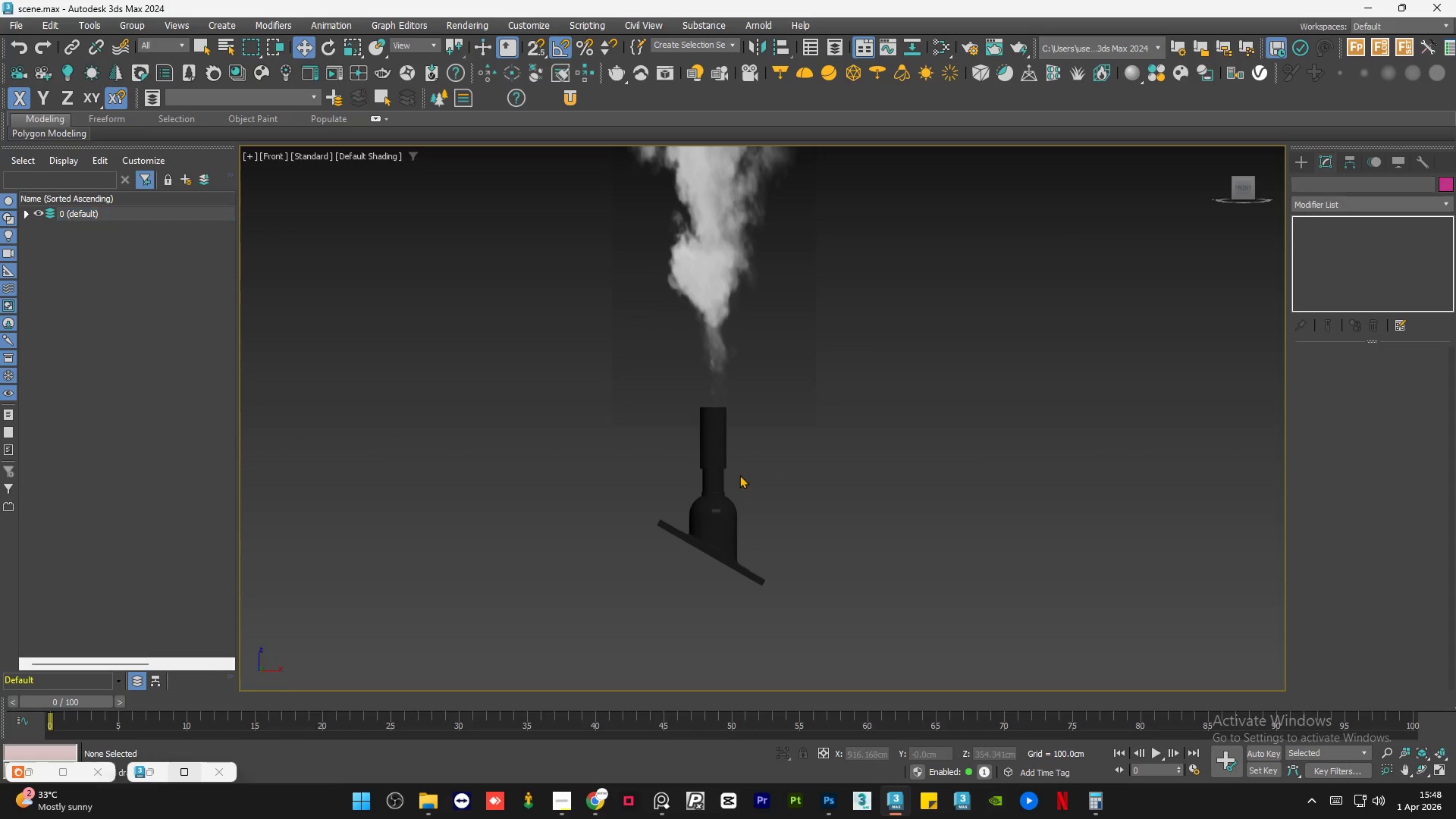 
left_click([717, 469])
 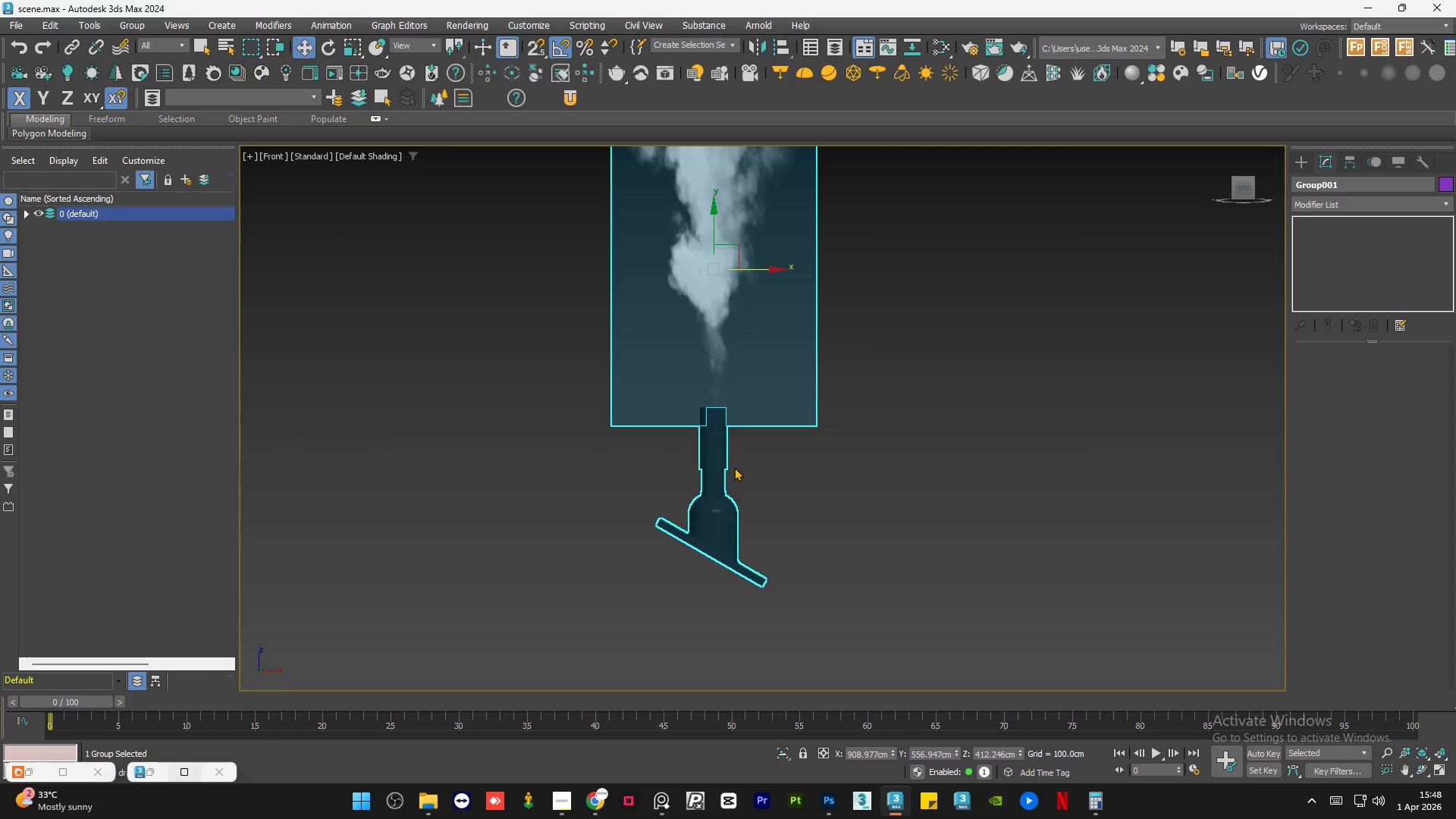 
scroll: coordinate [734, 468], scroll_direction: down, amount: 2.0
 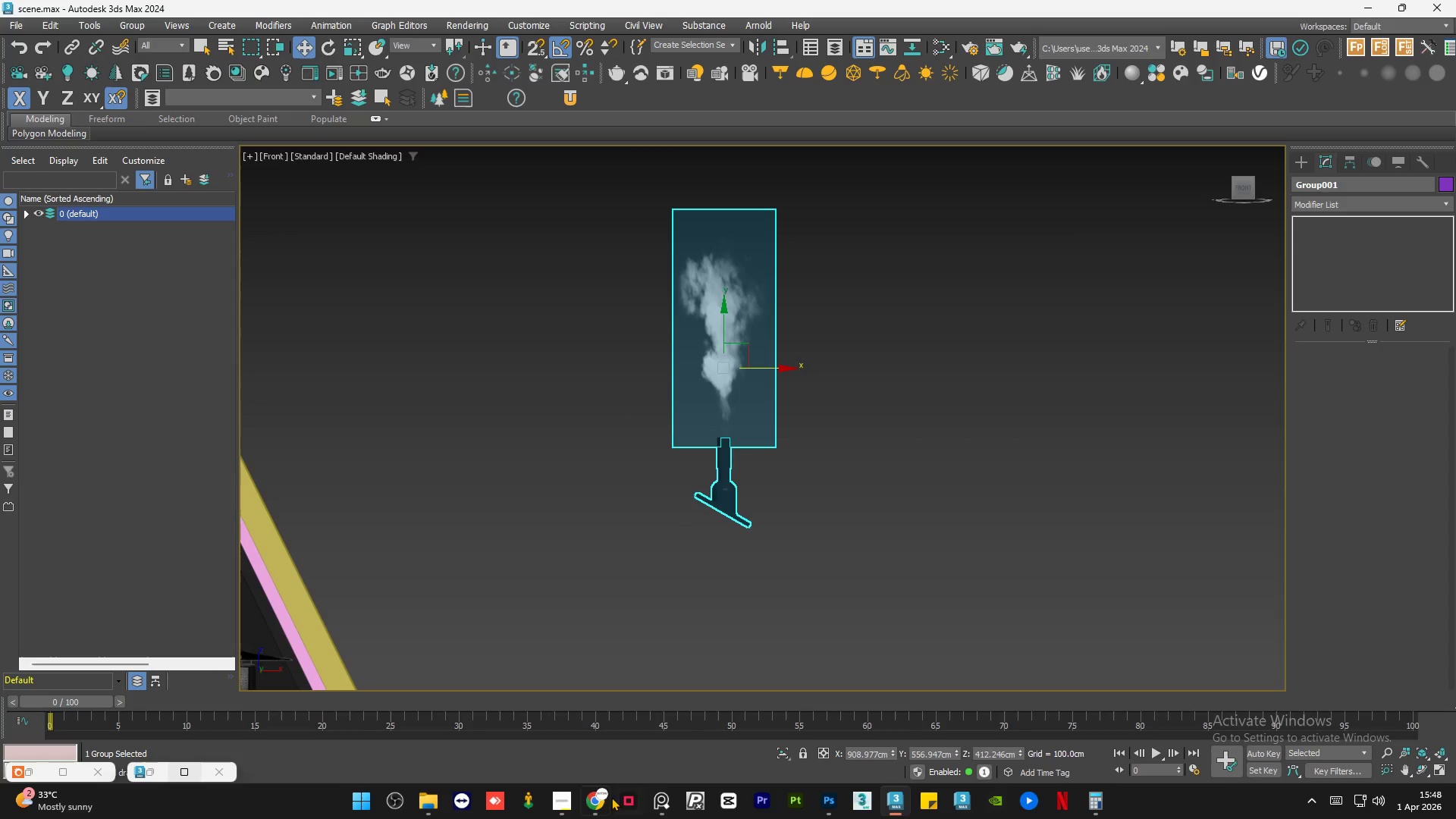 
left_click([600, 808])
 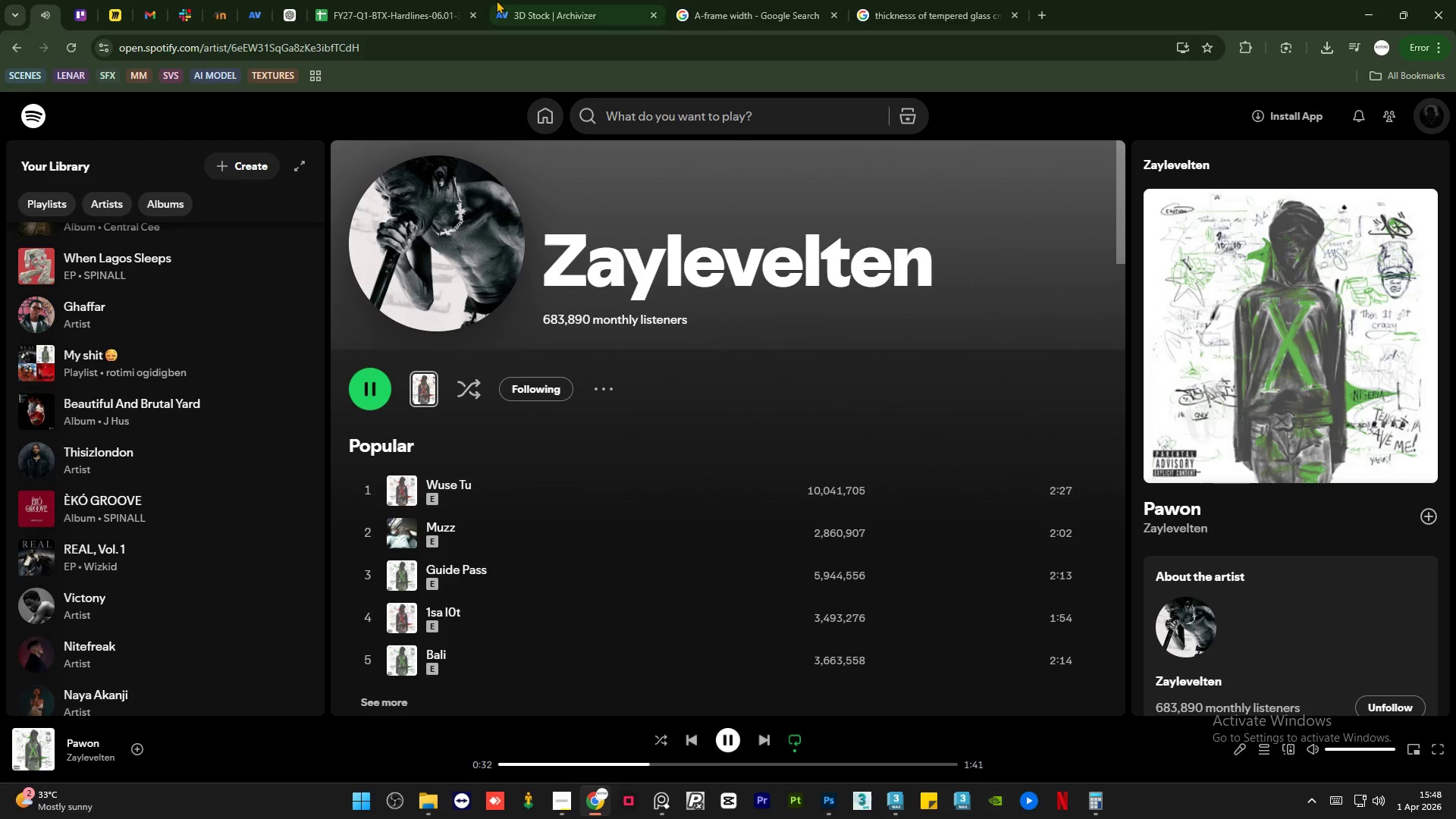 
left_click([540, 0])
 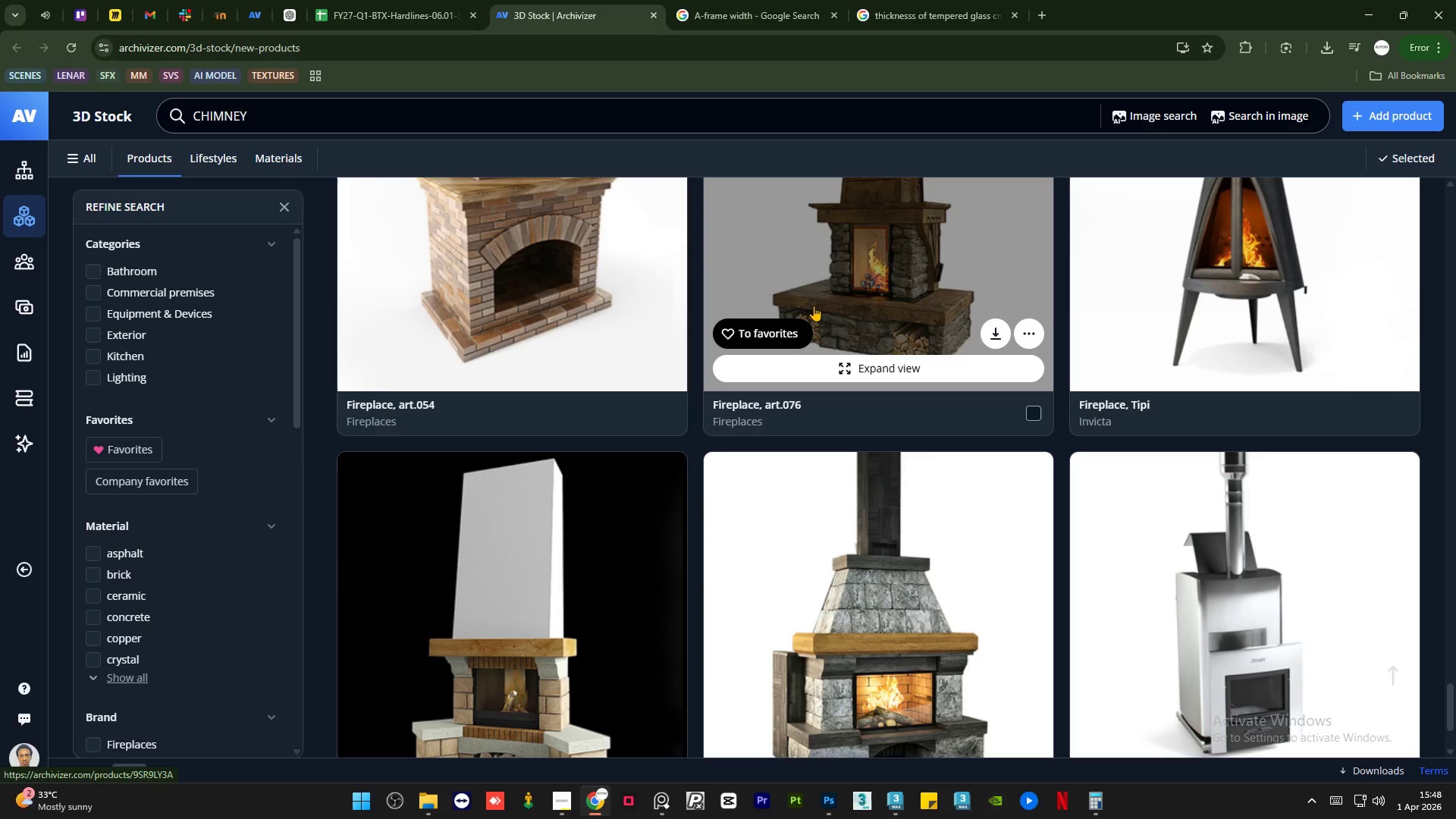 
scroll: coordinate [762, 350], scroll_direction: up, amount: 51.0
 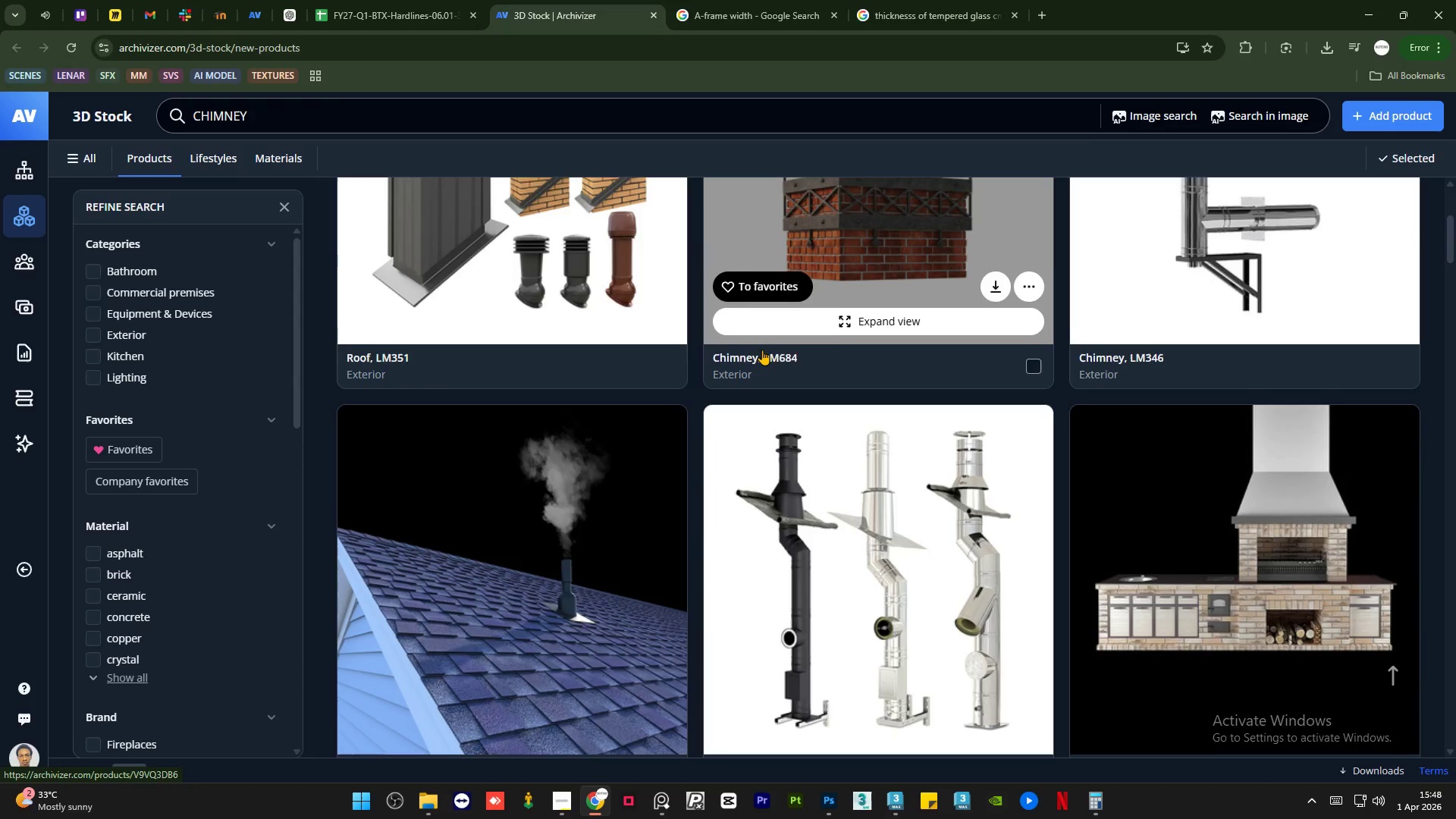 
scroll: coordinate [759, 359], scroll_direction: down, amount: 19.0
 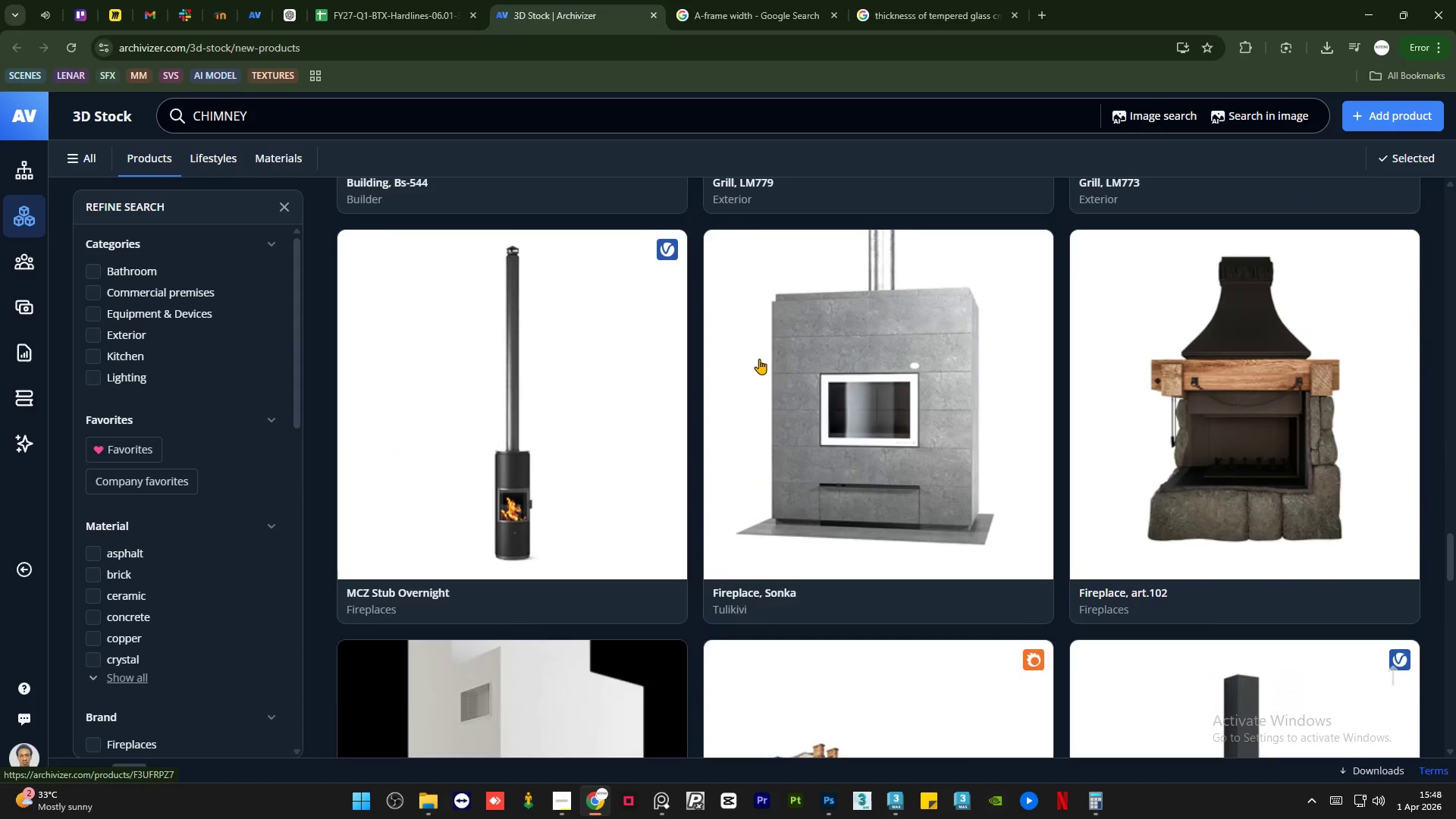 
mouse_move([631, 518])
 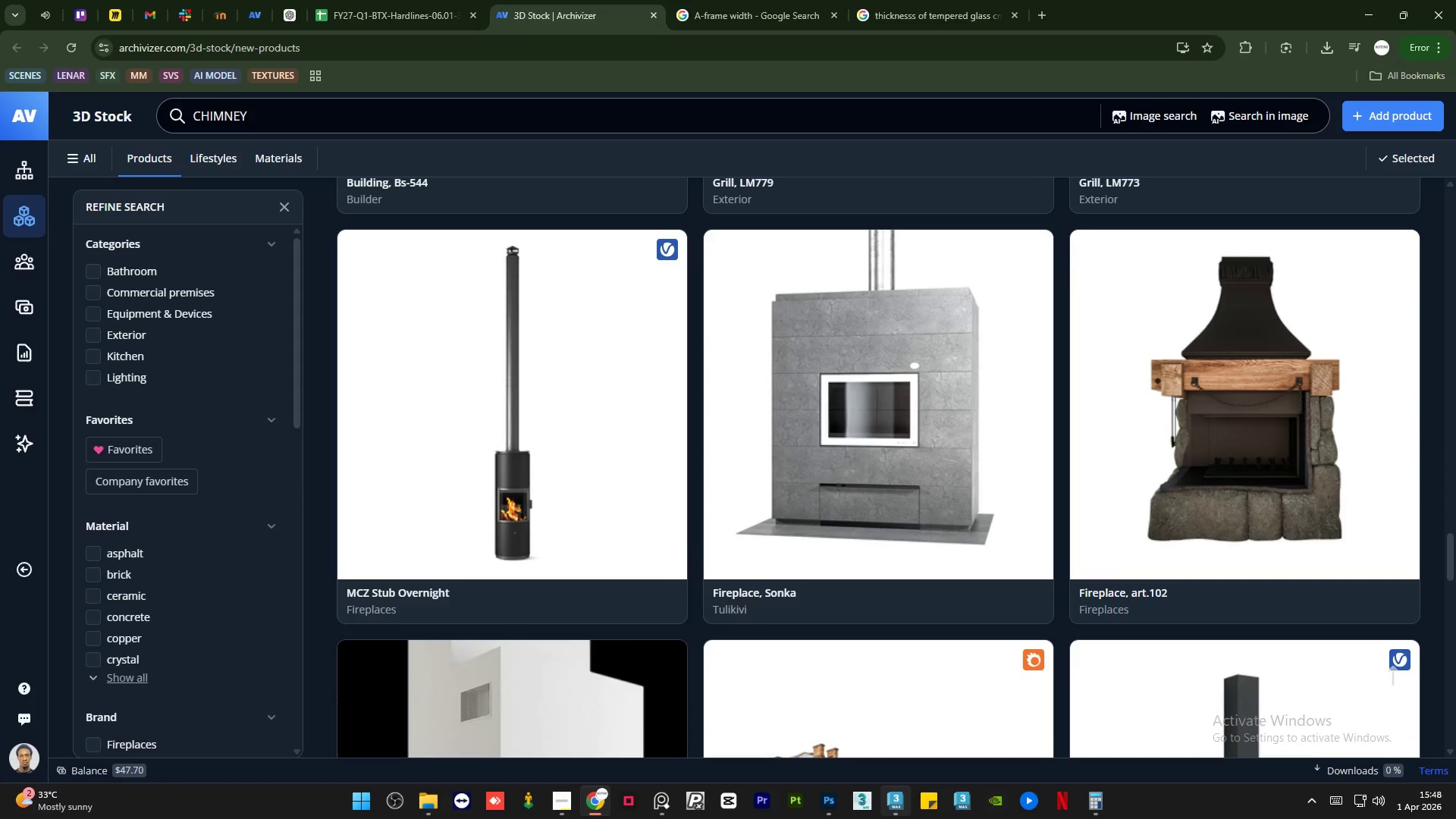 
left_click([893, 817])
 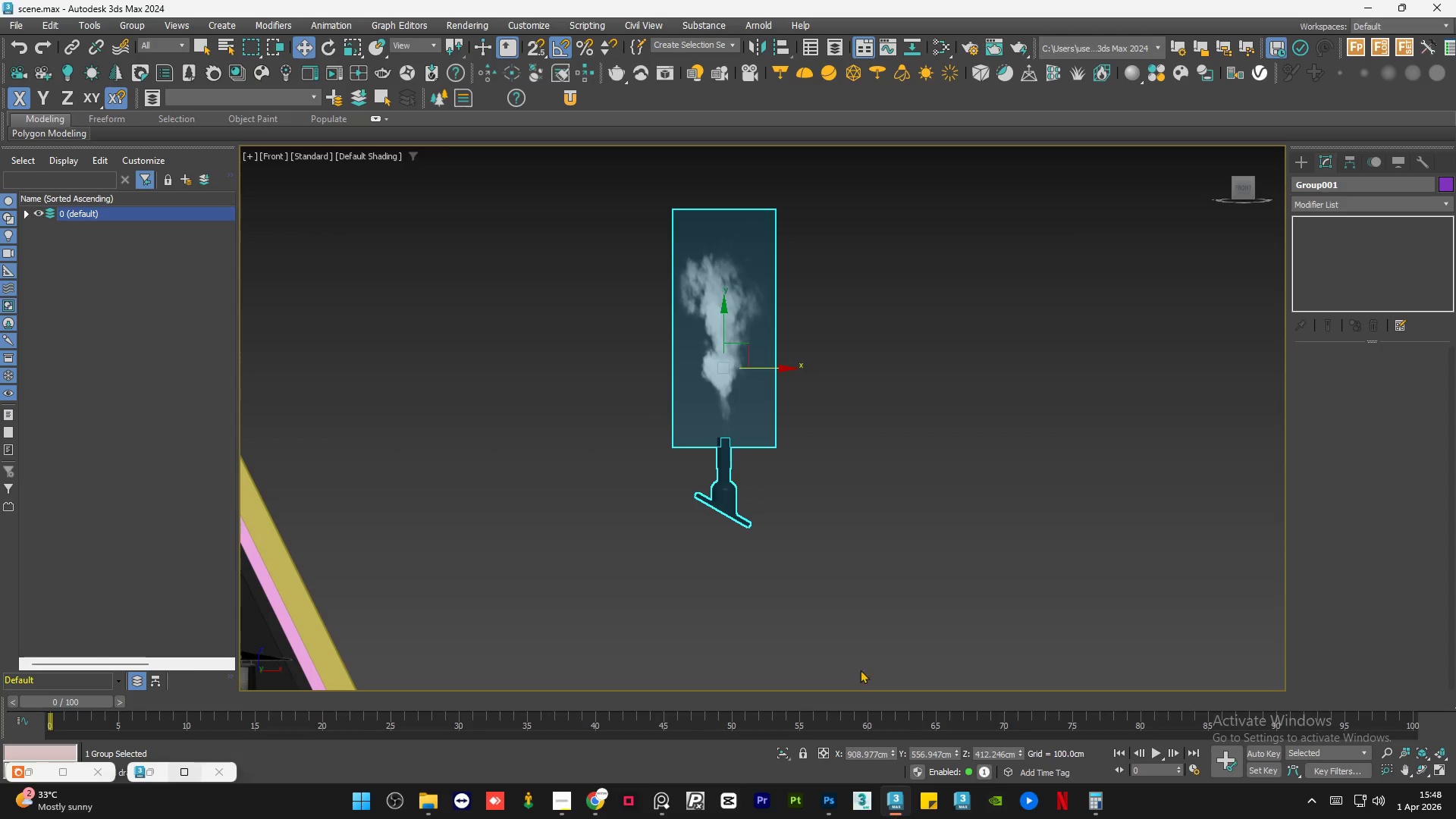 
left_click([852, 409])
 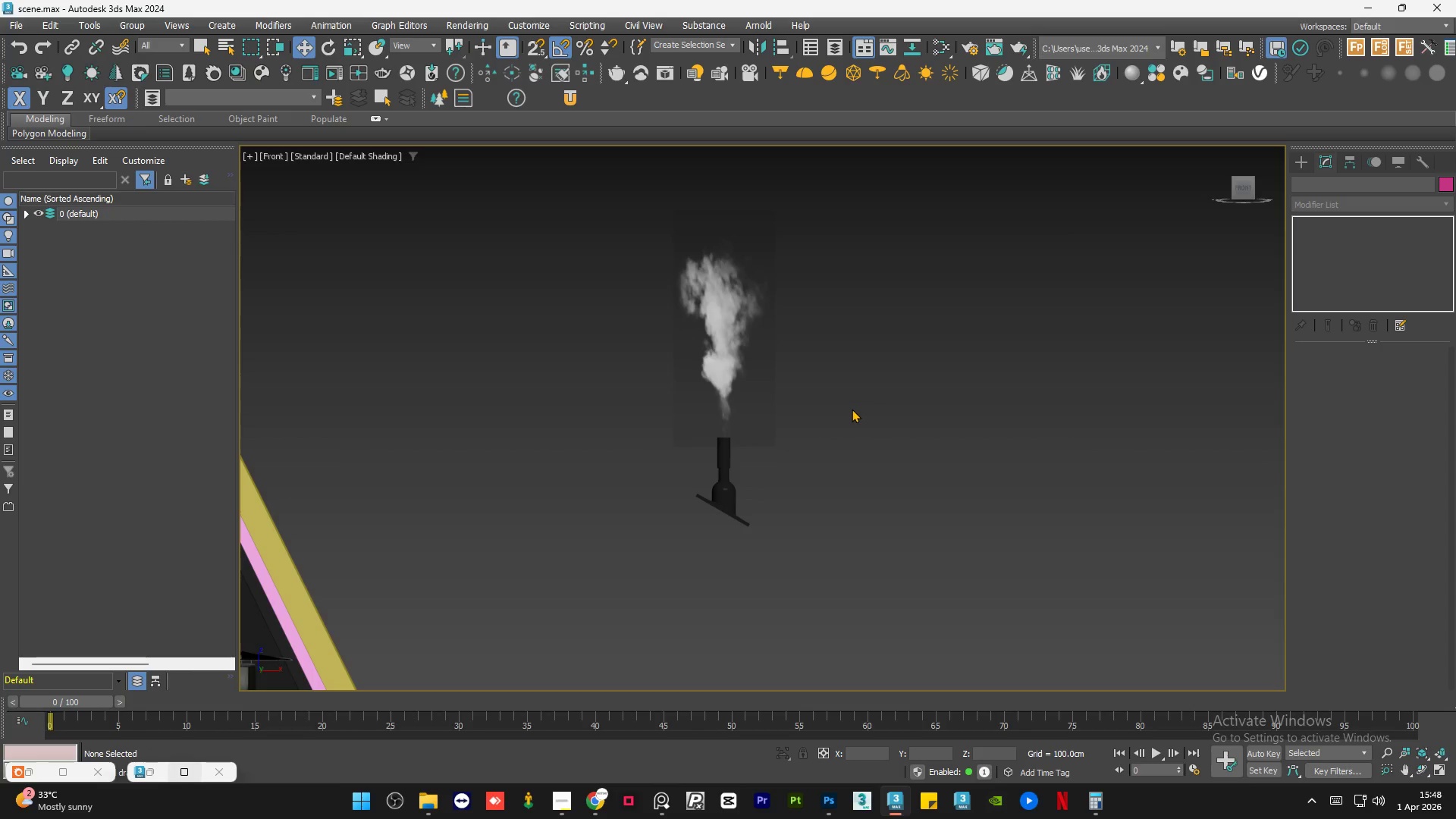 
wait(9.02)
 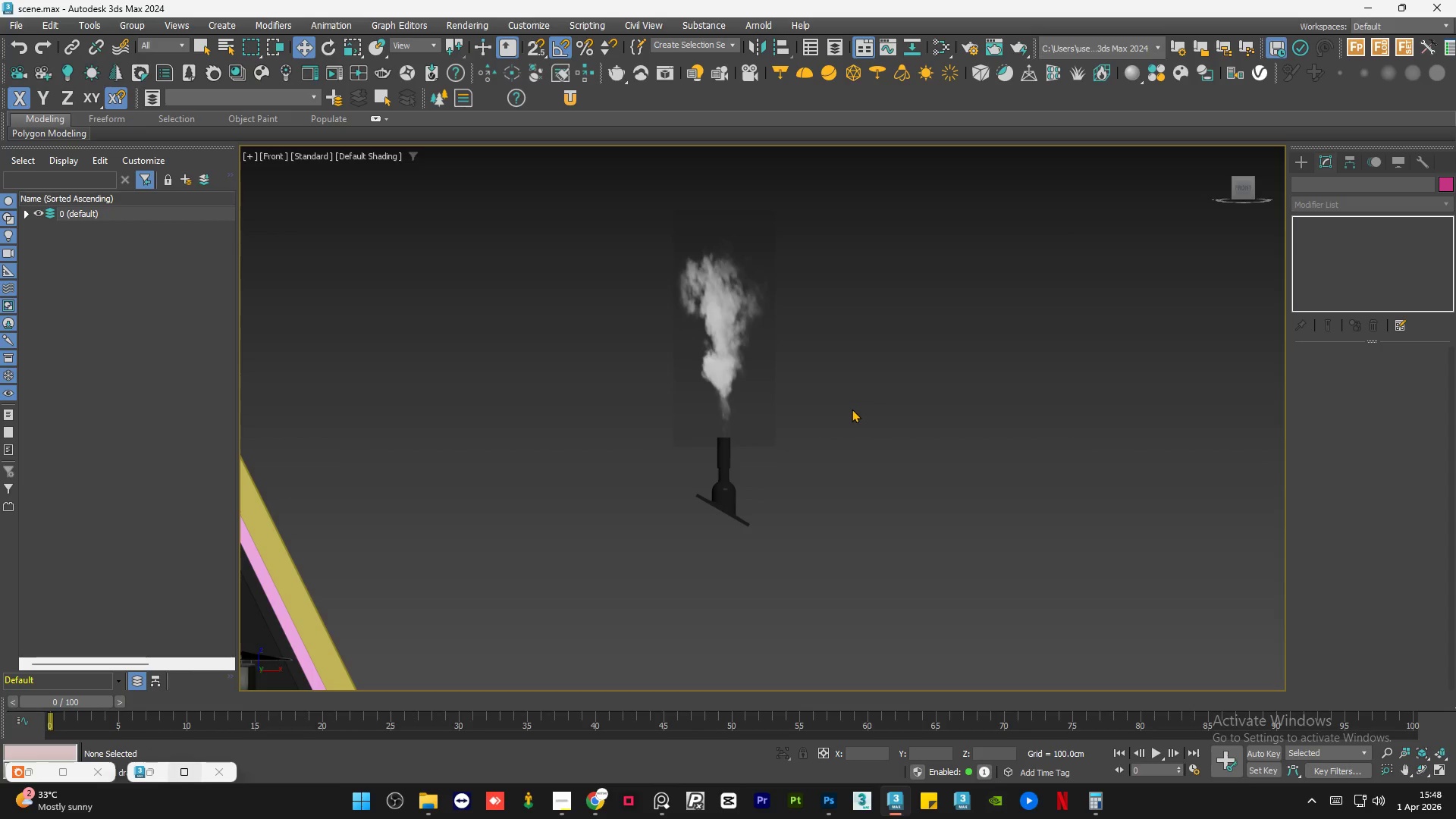 
left_click([594, 806])
 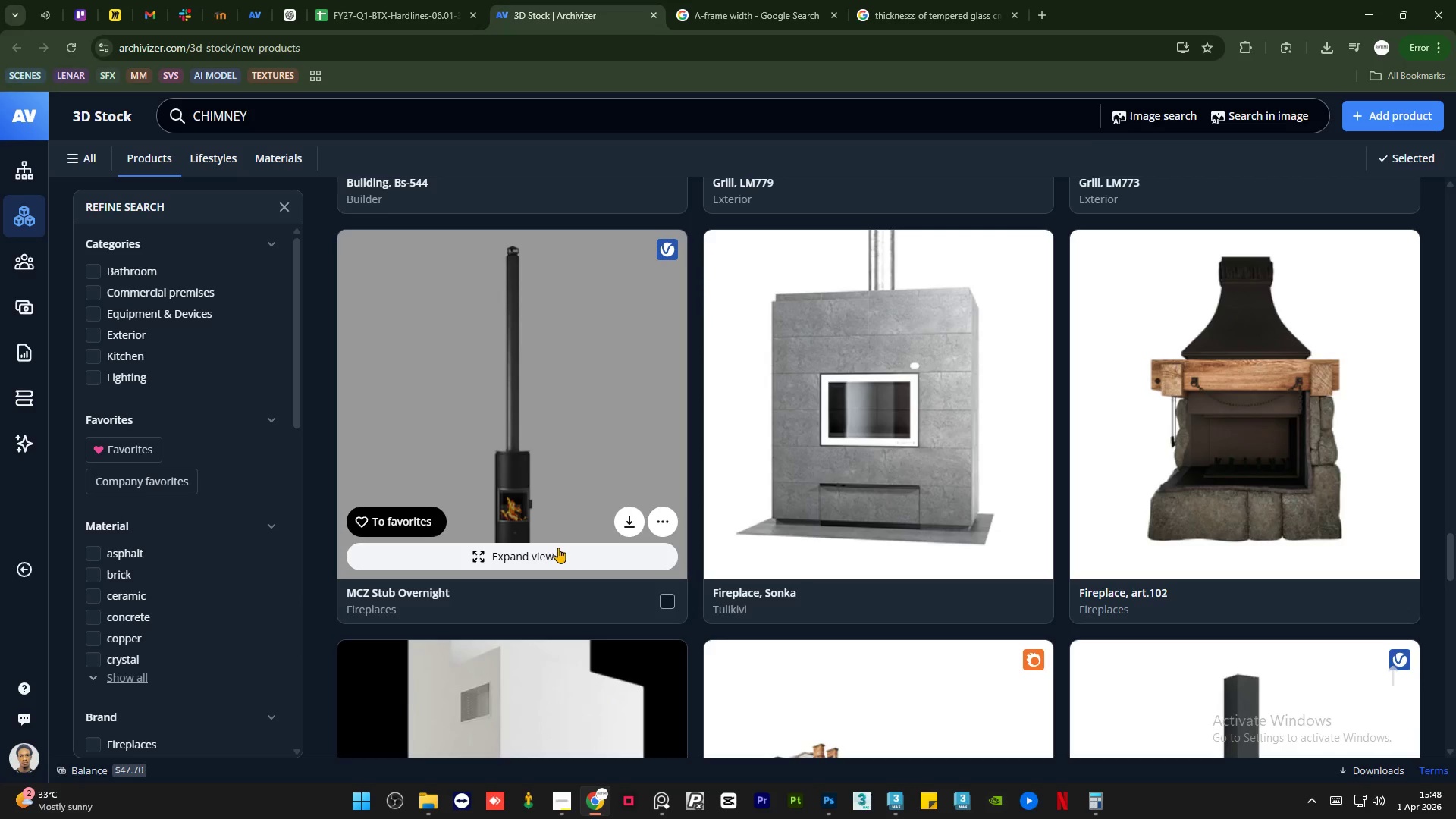 
left_click([557, 549])
 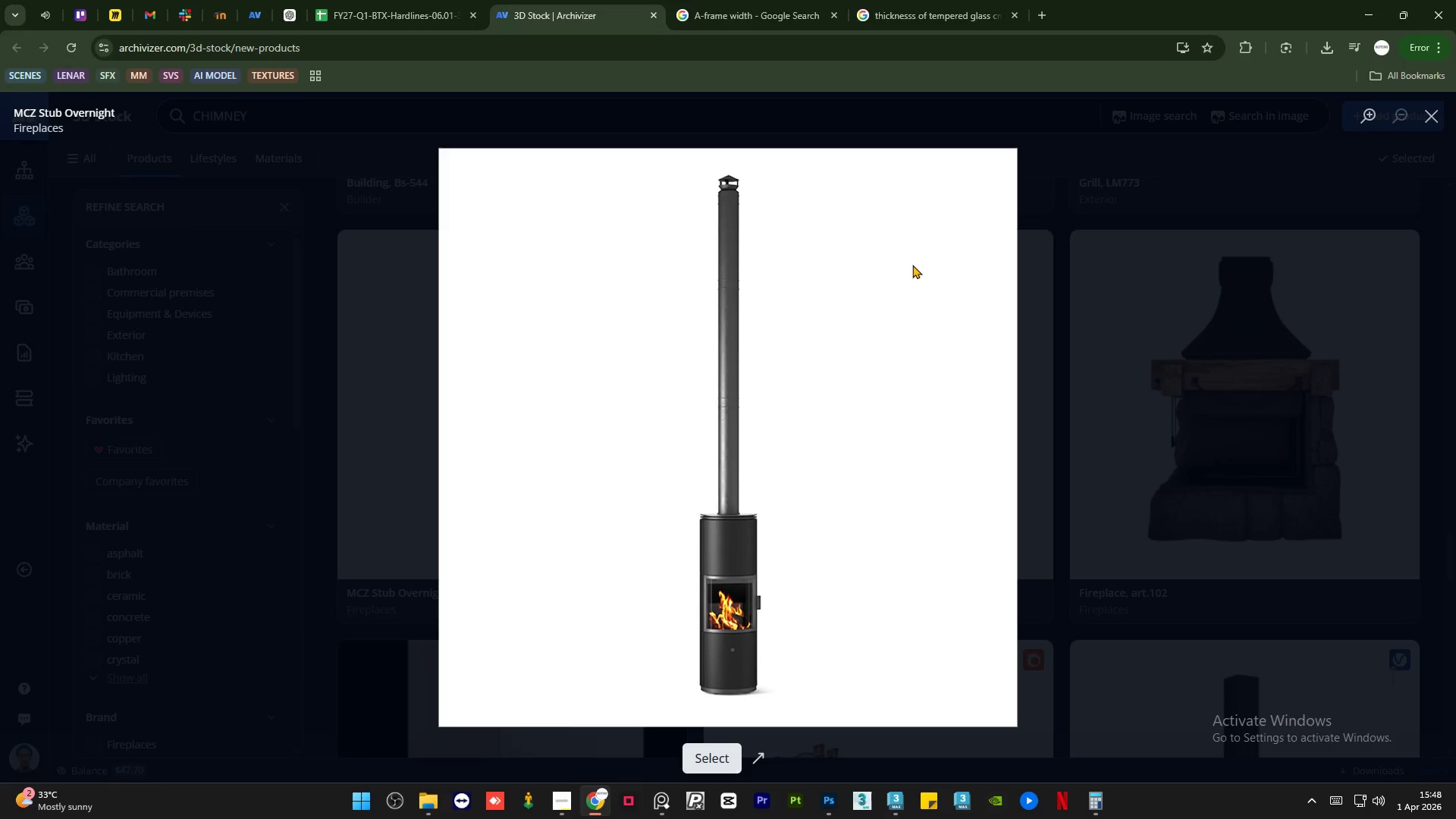 
scroll: coordinate [728, 177], scroll_direction: up, amount: 3.0
 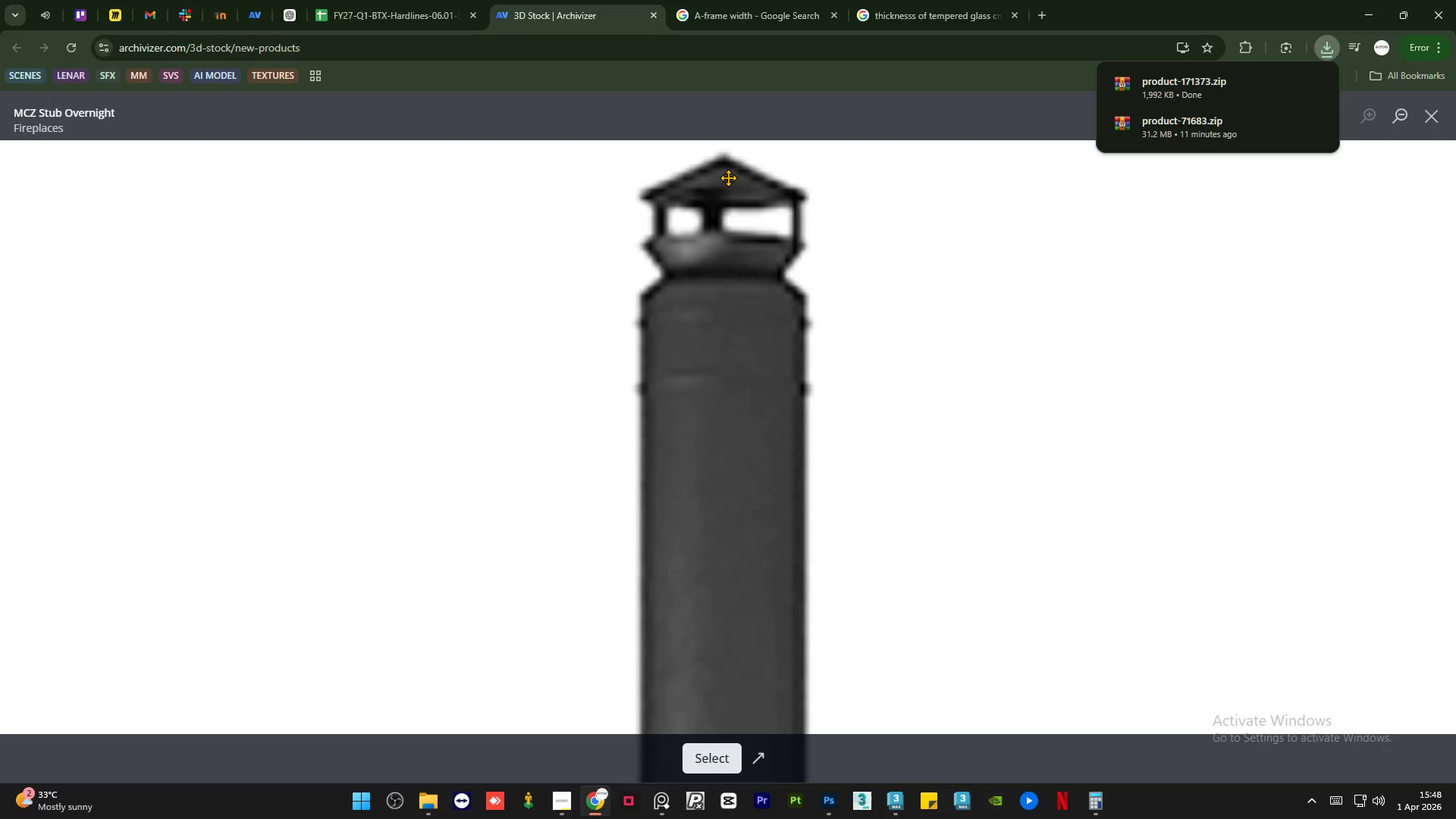 
scroll: coordinate [728, 177], scroll_direction: down, amount: 3.0
 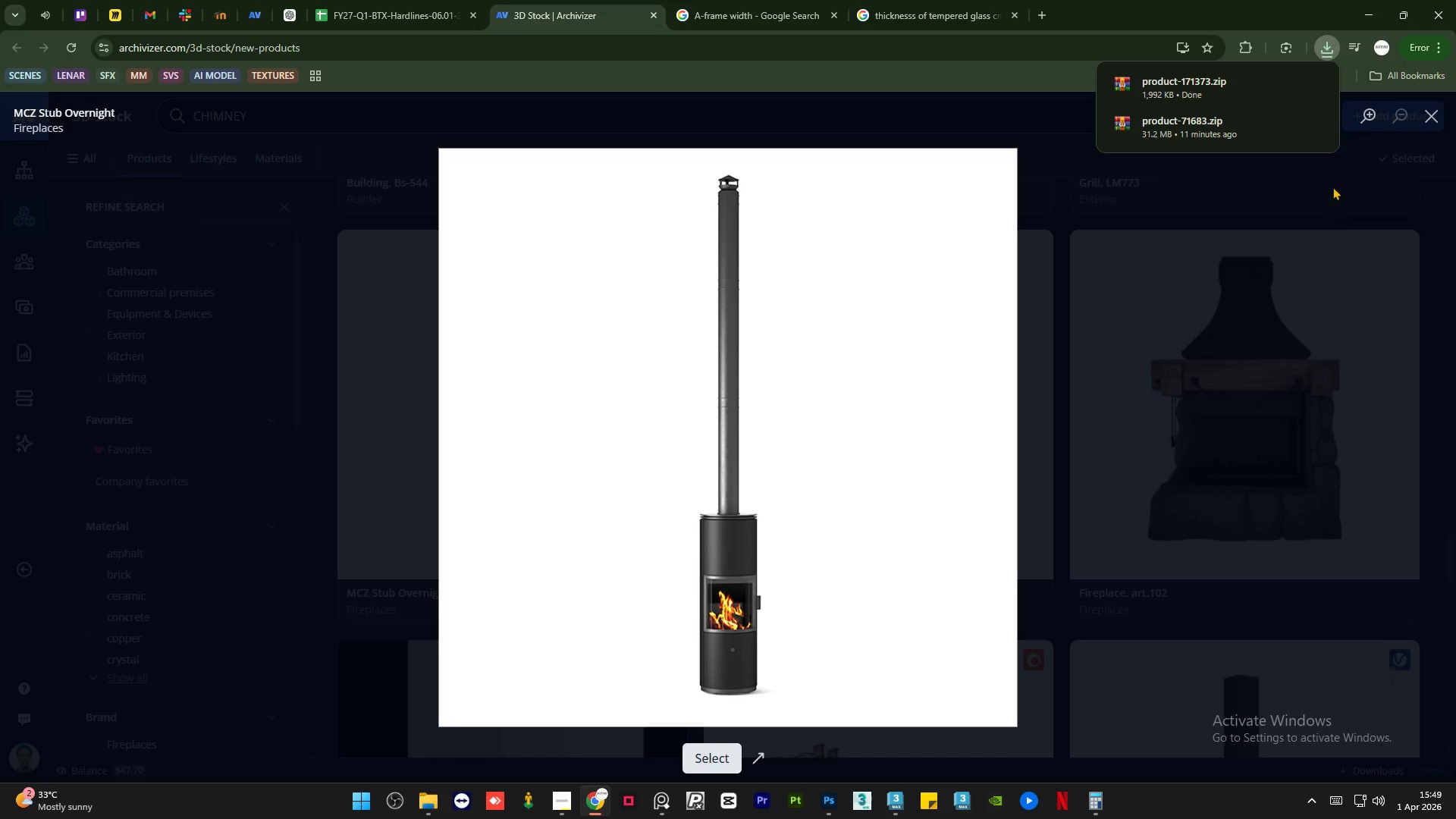 
left_click([1338, 177])
 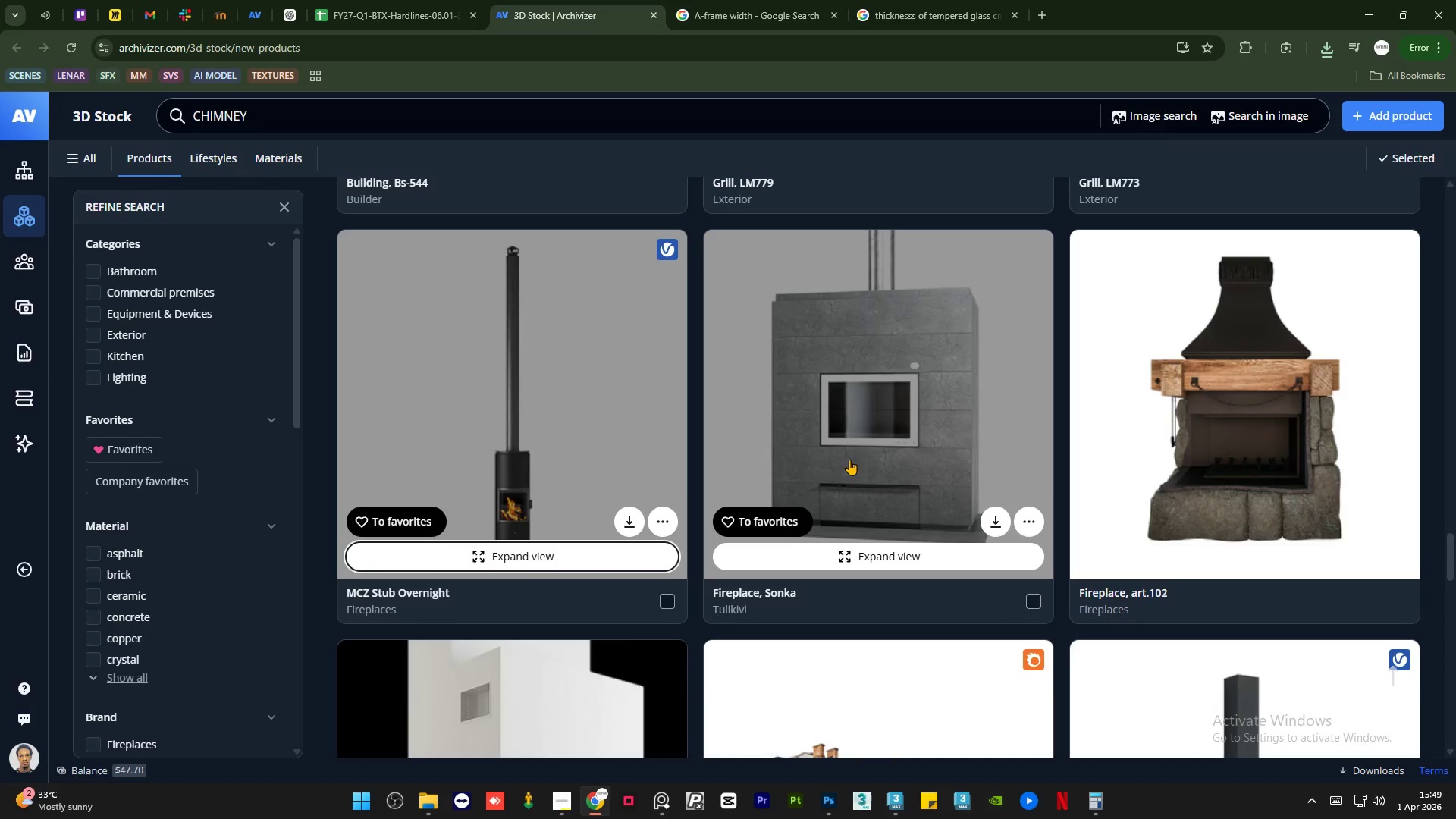 
scroll: coordinate [855, 475], scroll_direction: down, amount: 20.0
 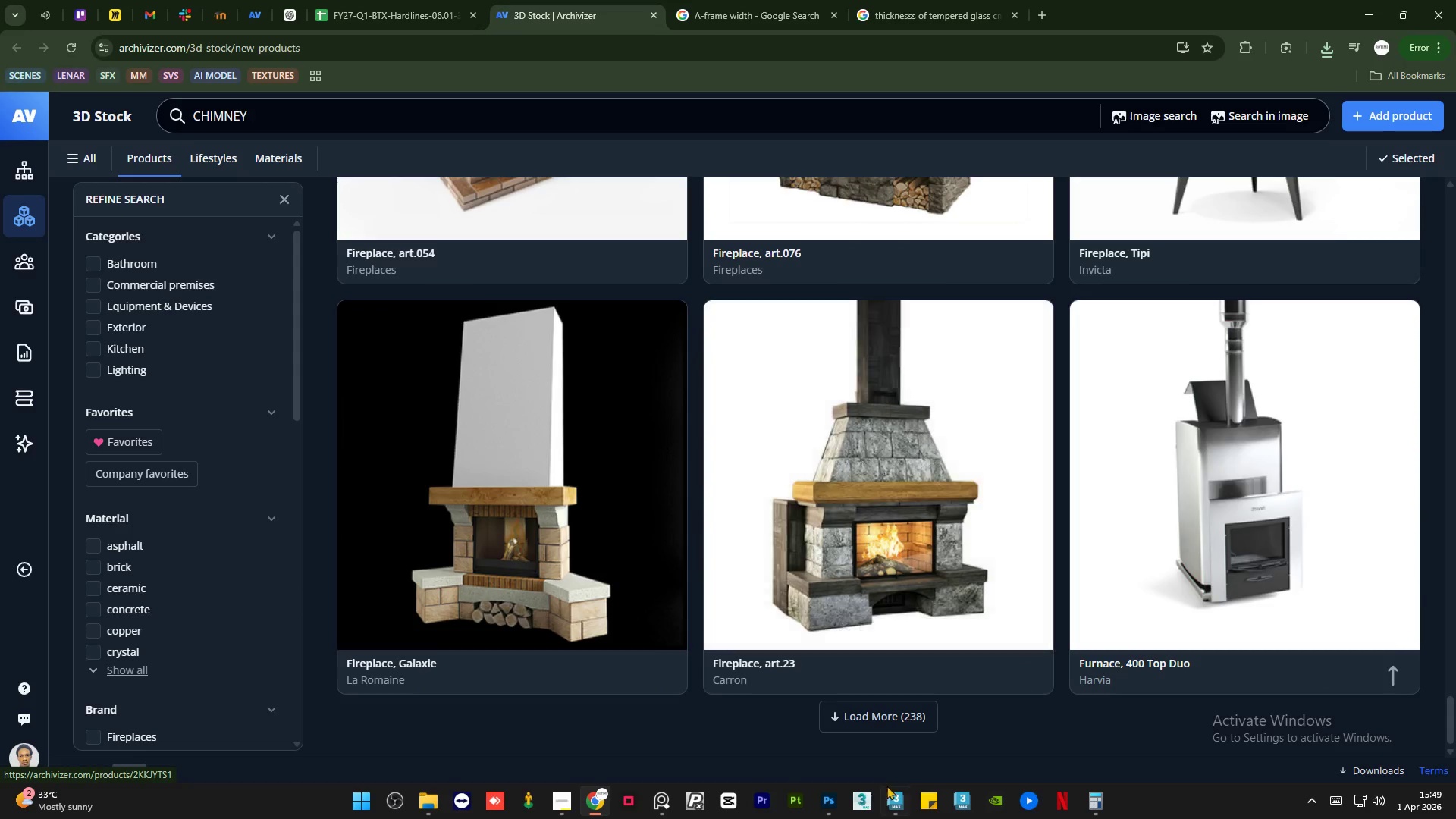 
left_click([888, 795])
 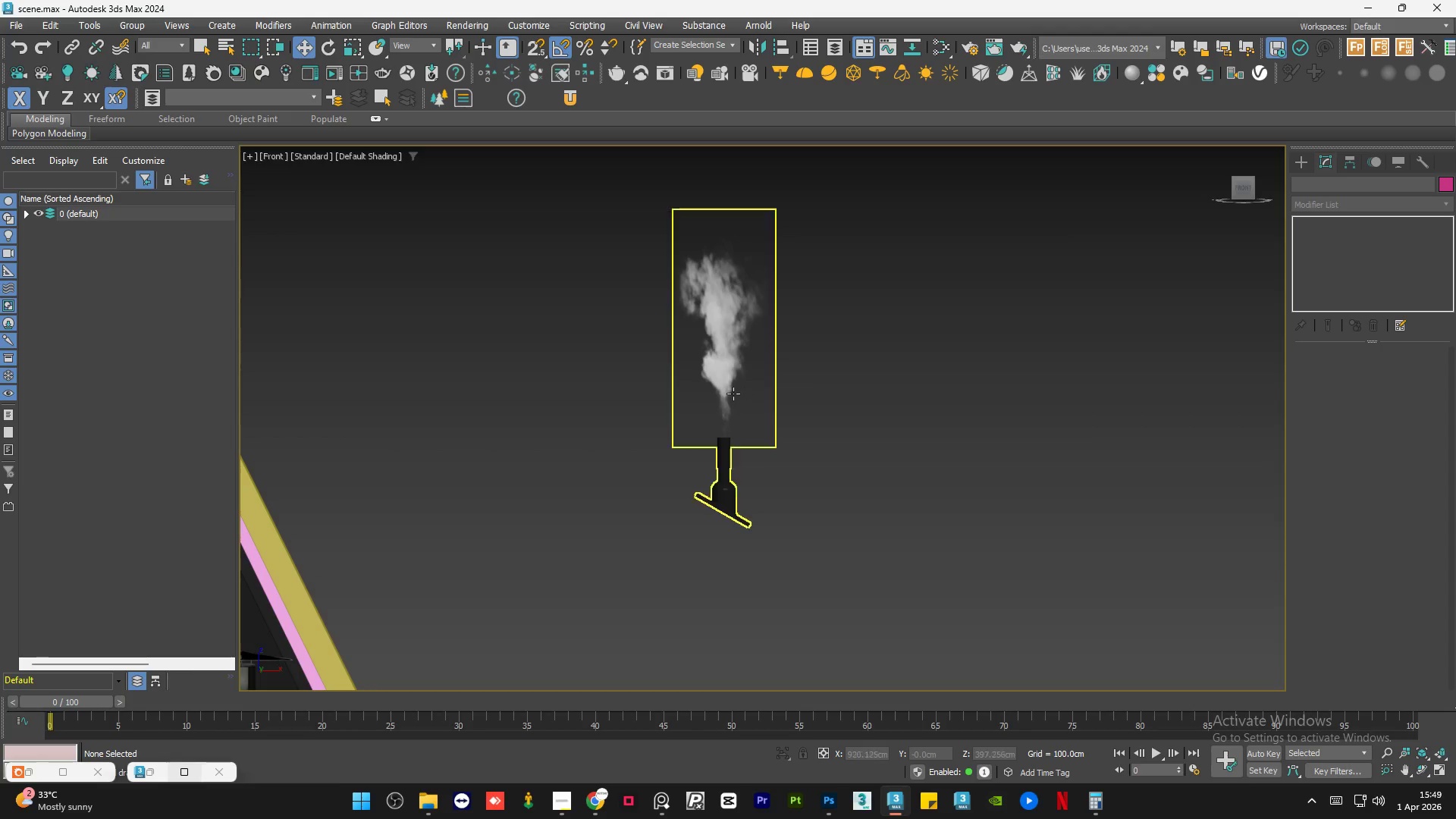 
hold_key(key=AltLeft, duration=0.75)
 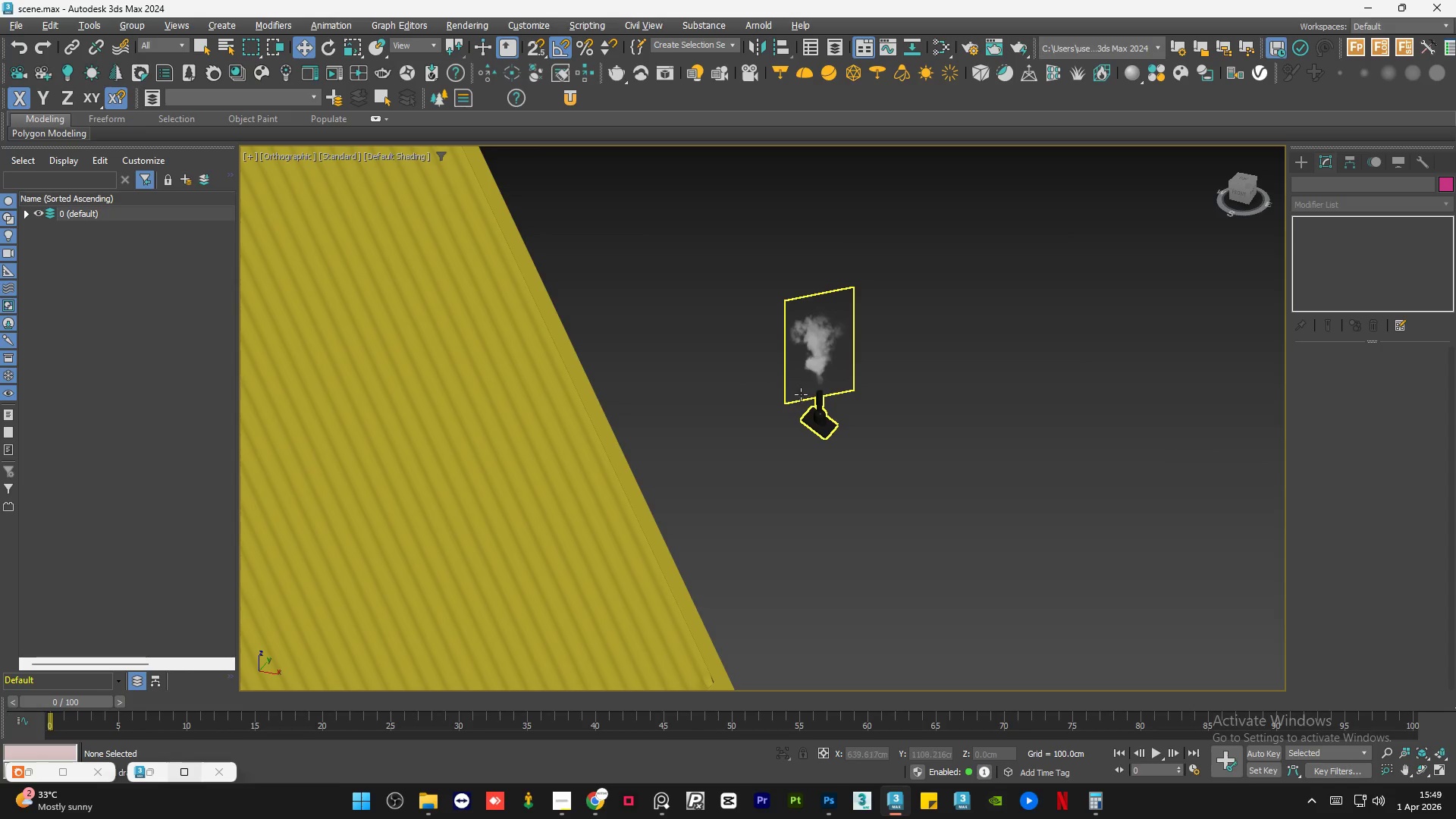 
scroll: coordinate [740, 454], scroll_direction: down, amount: 3.0
 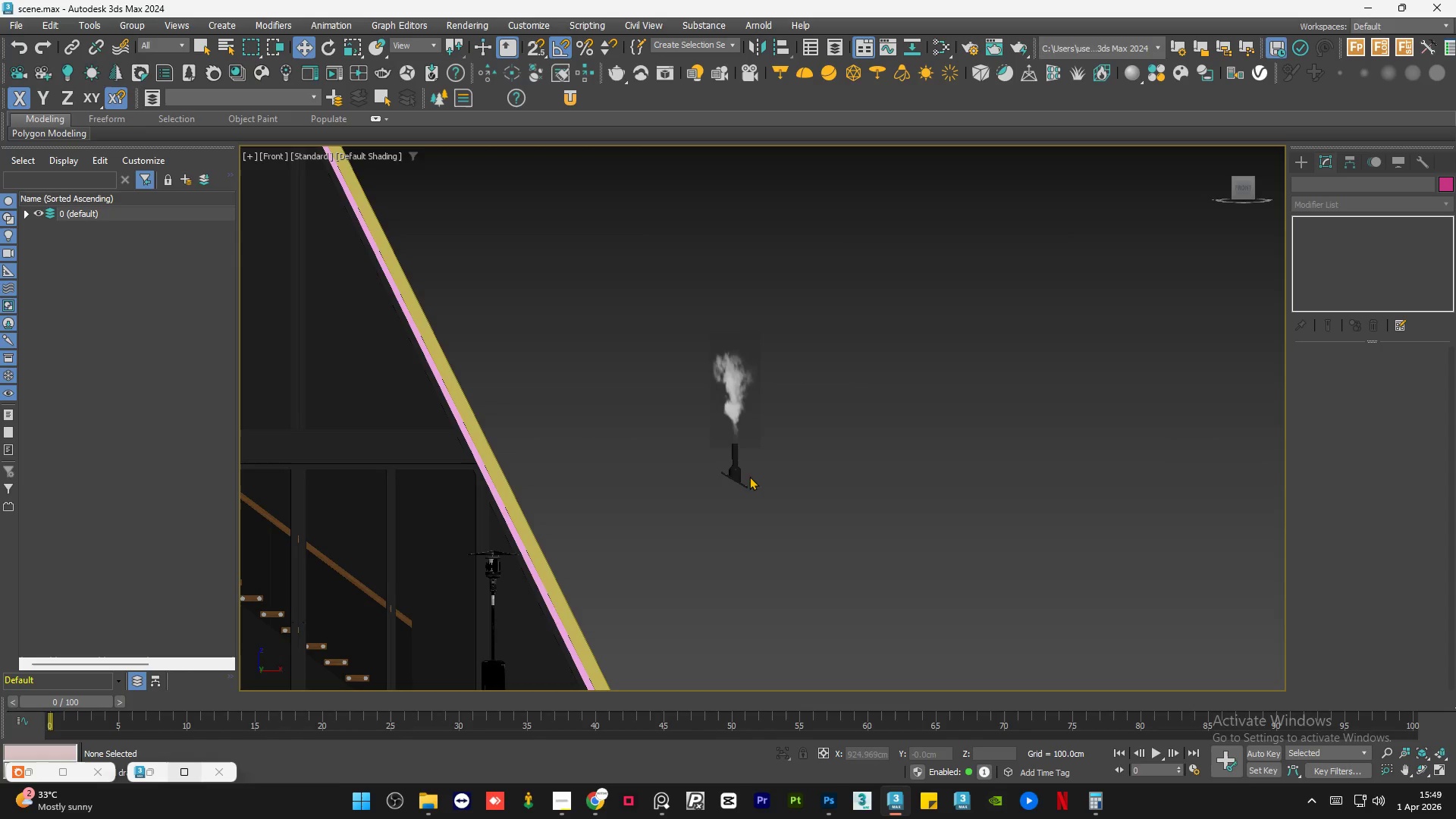 
hold_key(key=AltLeft, duration=0.94)
 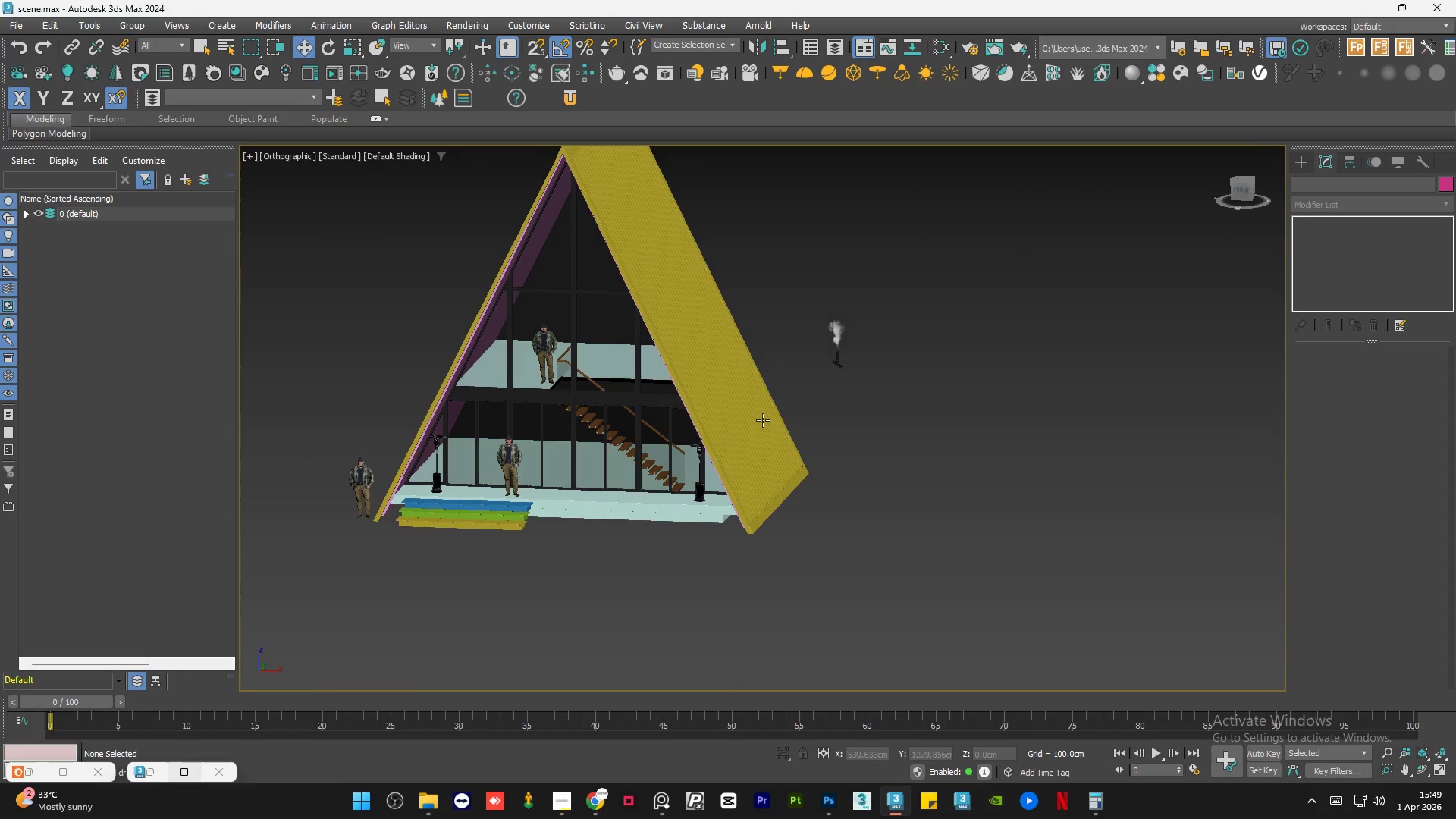 
scroll: coordinate [830, 405], scroll_direction: down, amount: 3.0
 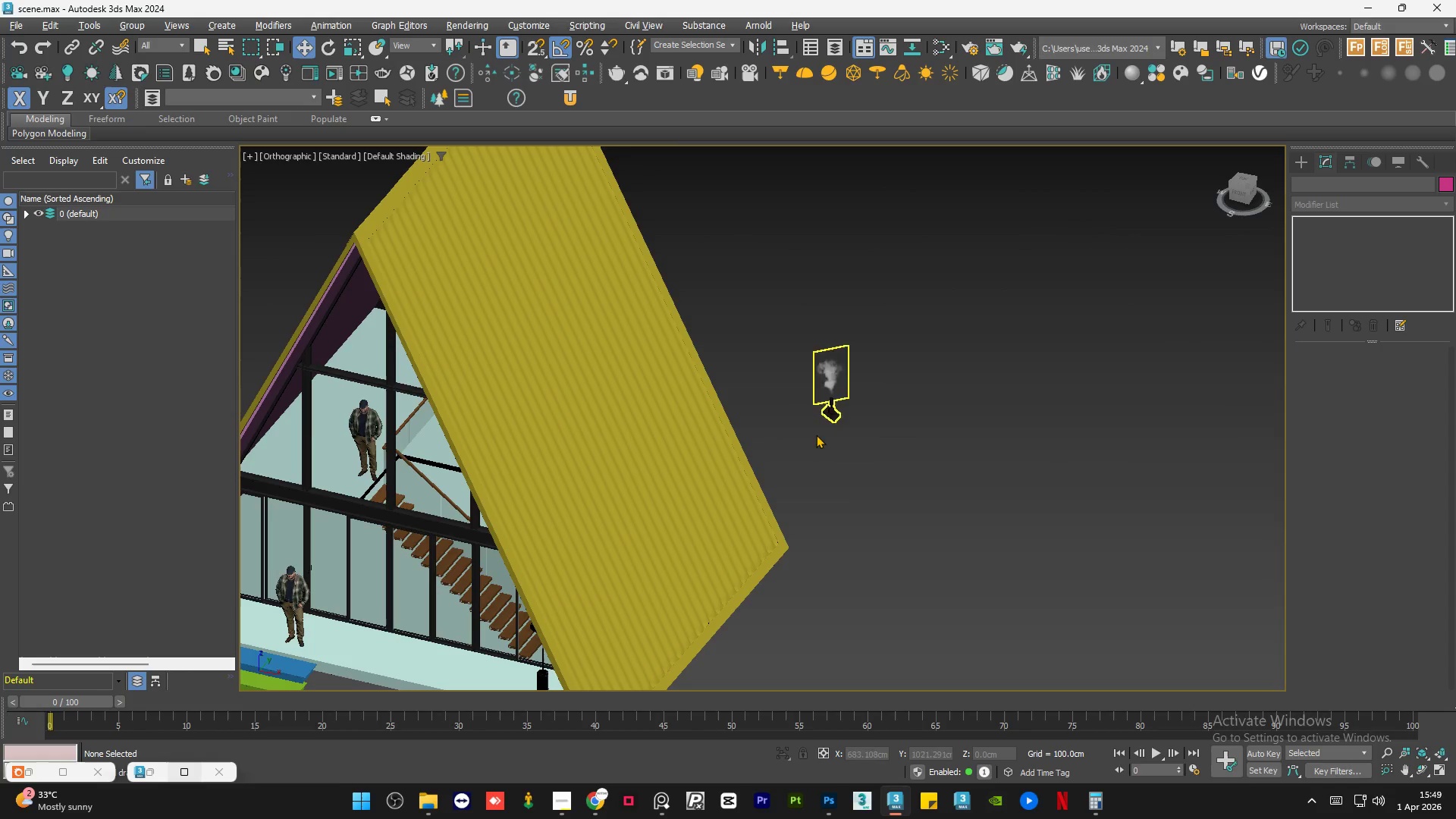 
hold_key(key=AltLeft, duration=0.98)
scroll: coordinate [751, 435], scroll_direction: down, amount: 1.0
 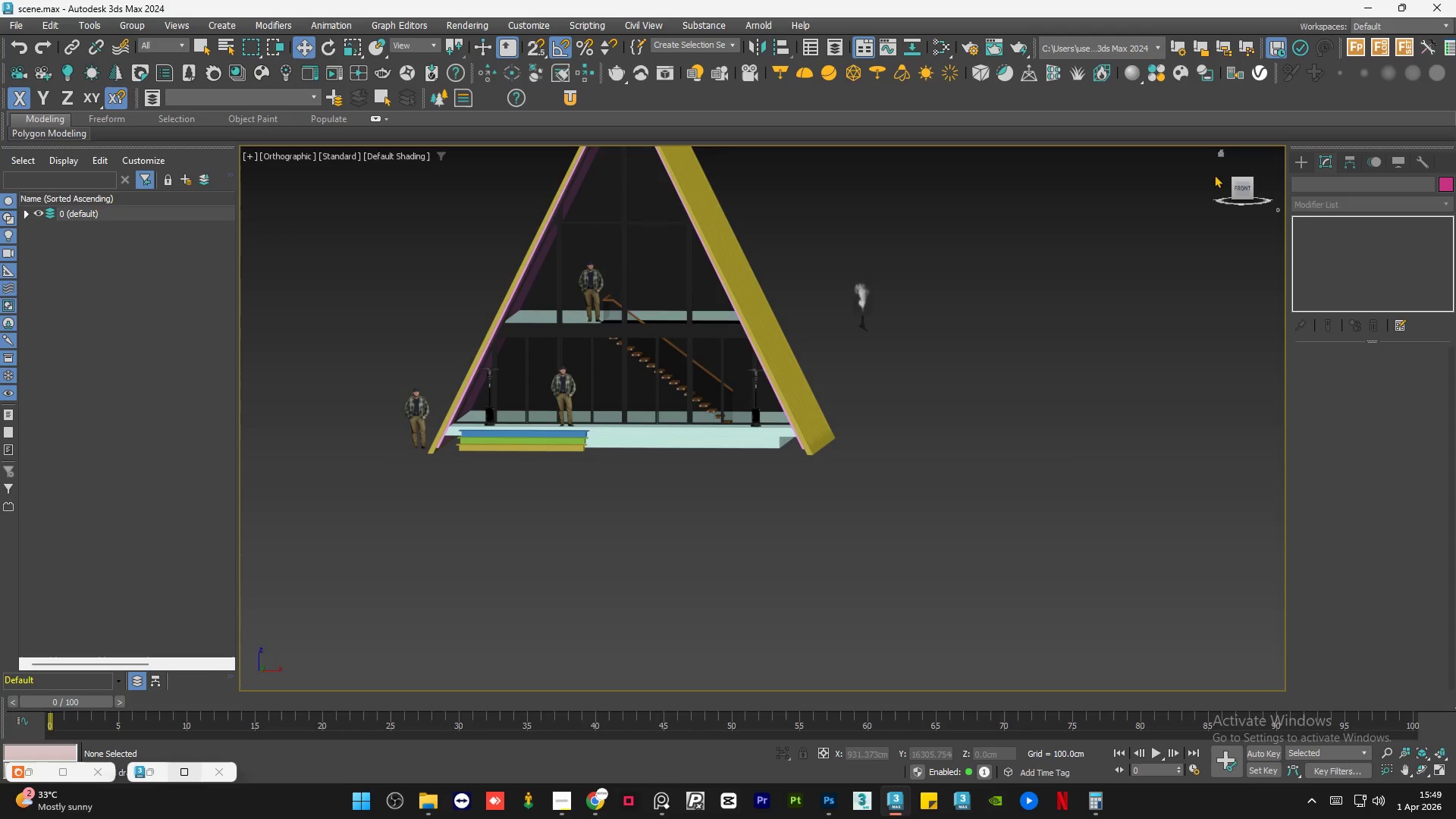 
left_click([1240, 188])
 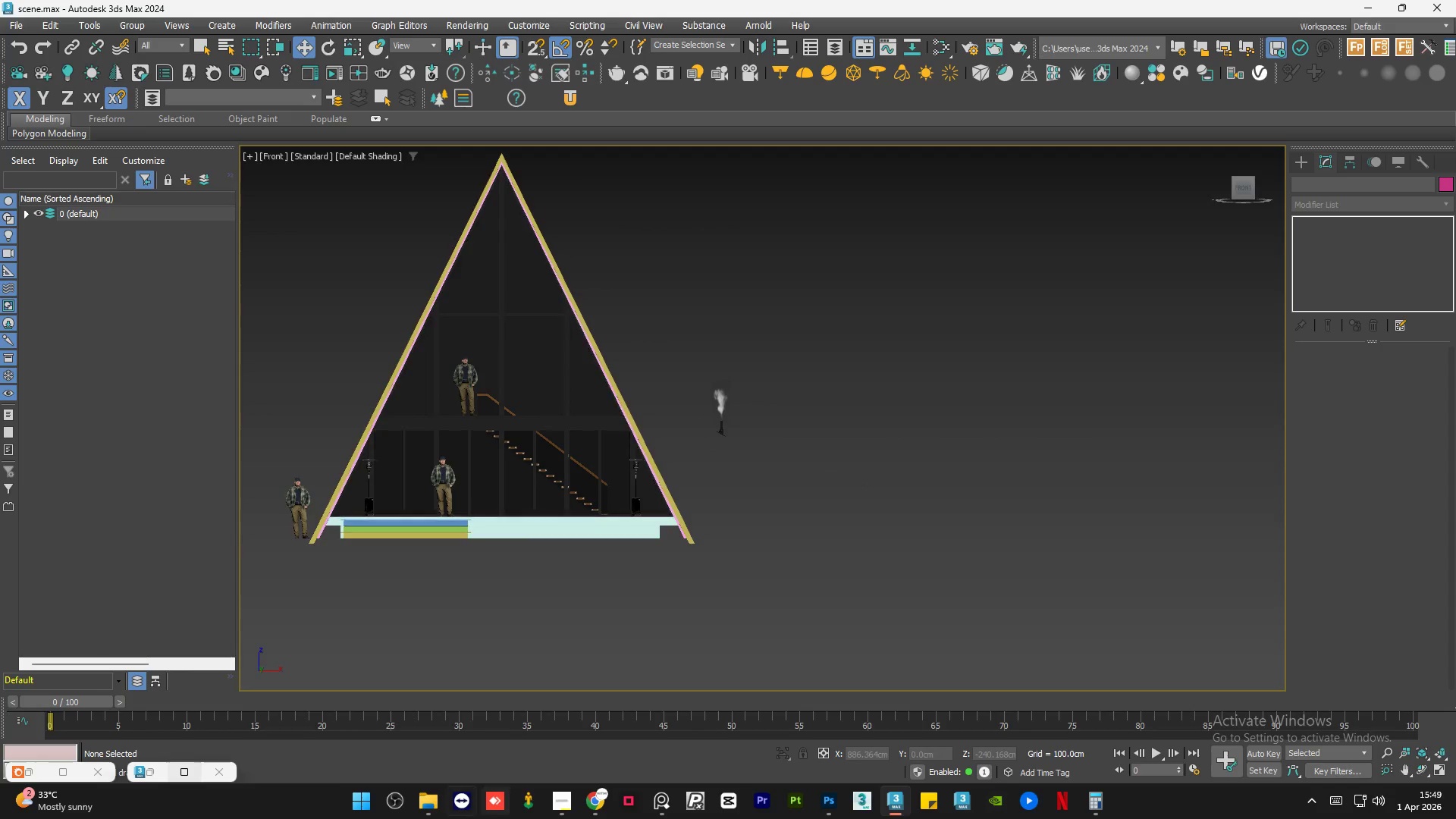 
left_click([435, 794])
 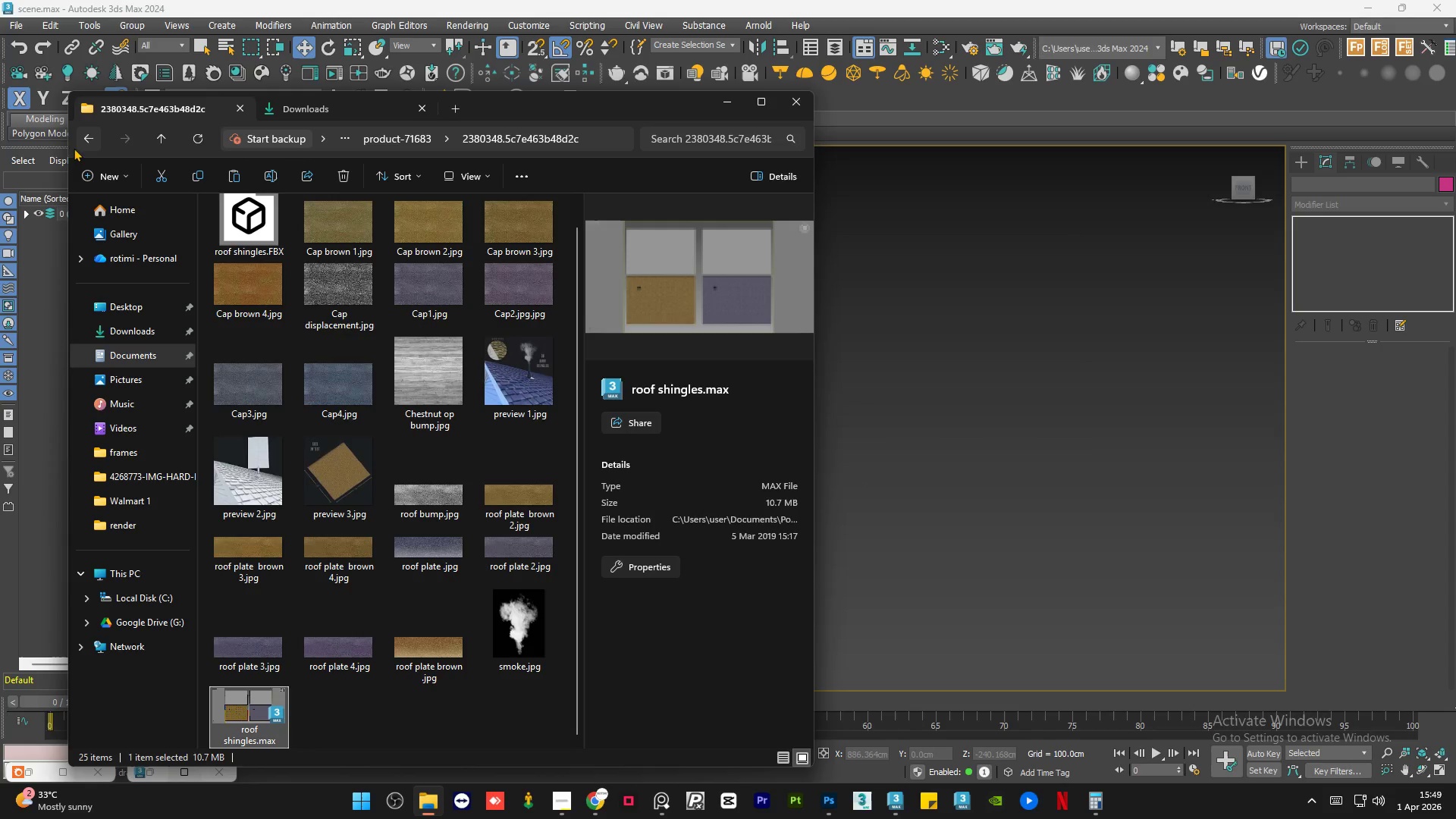 
left_click([89, 136])
 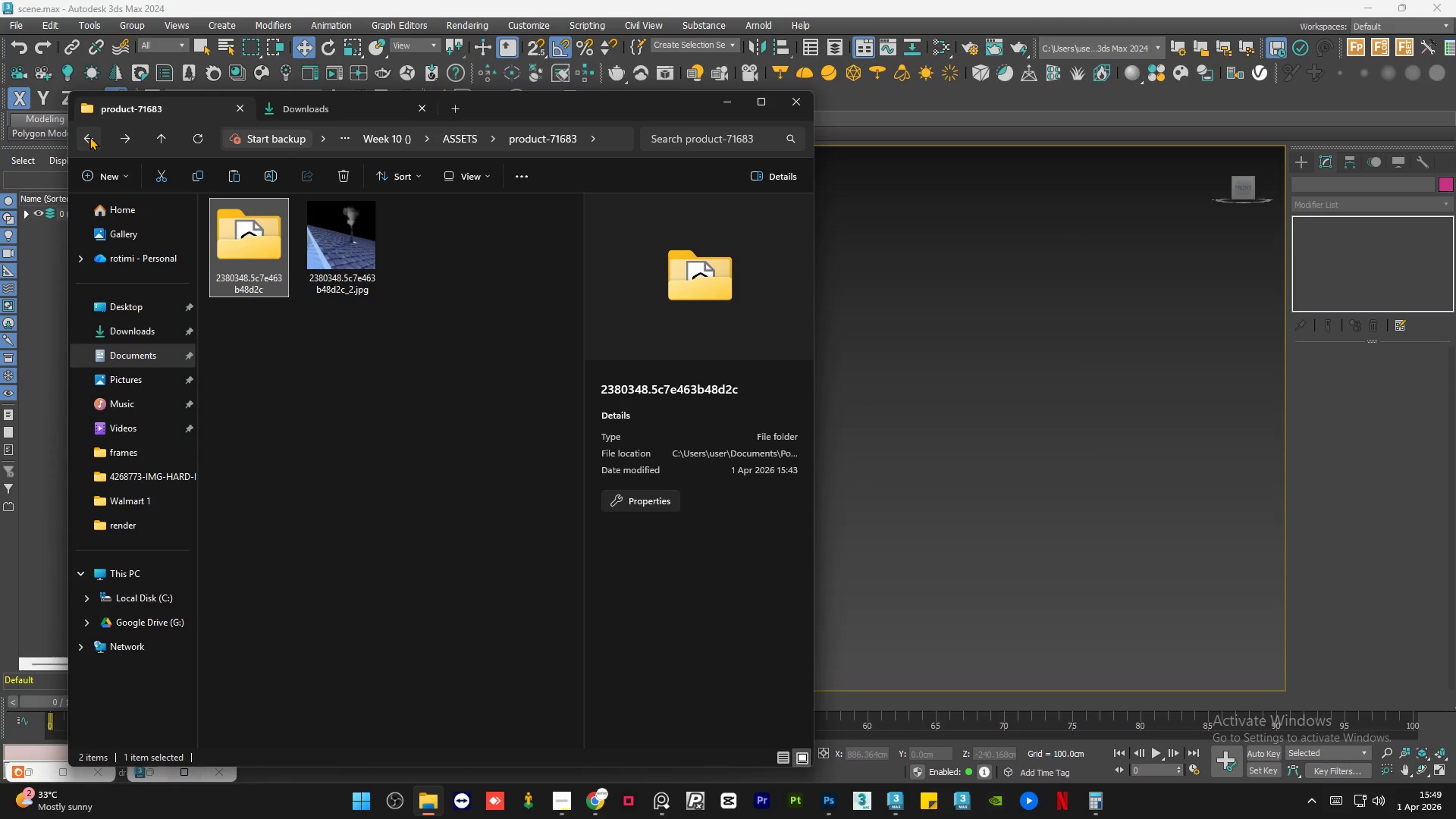 
left_click([89, 136])
 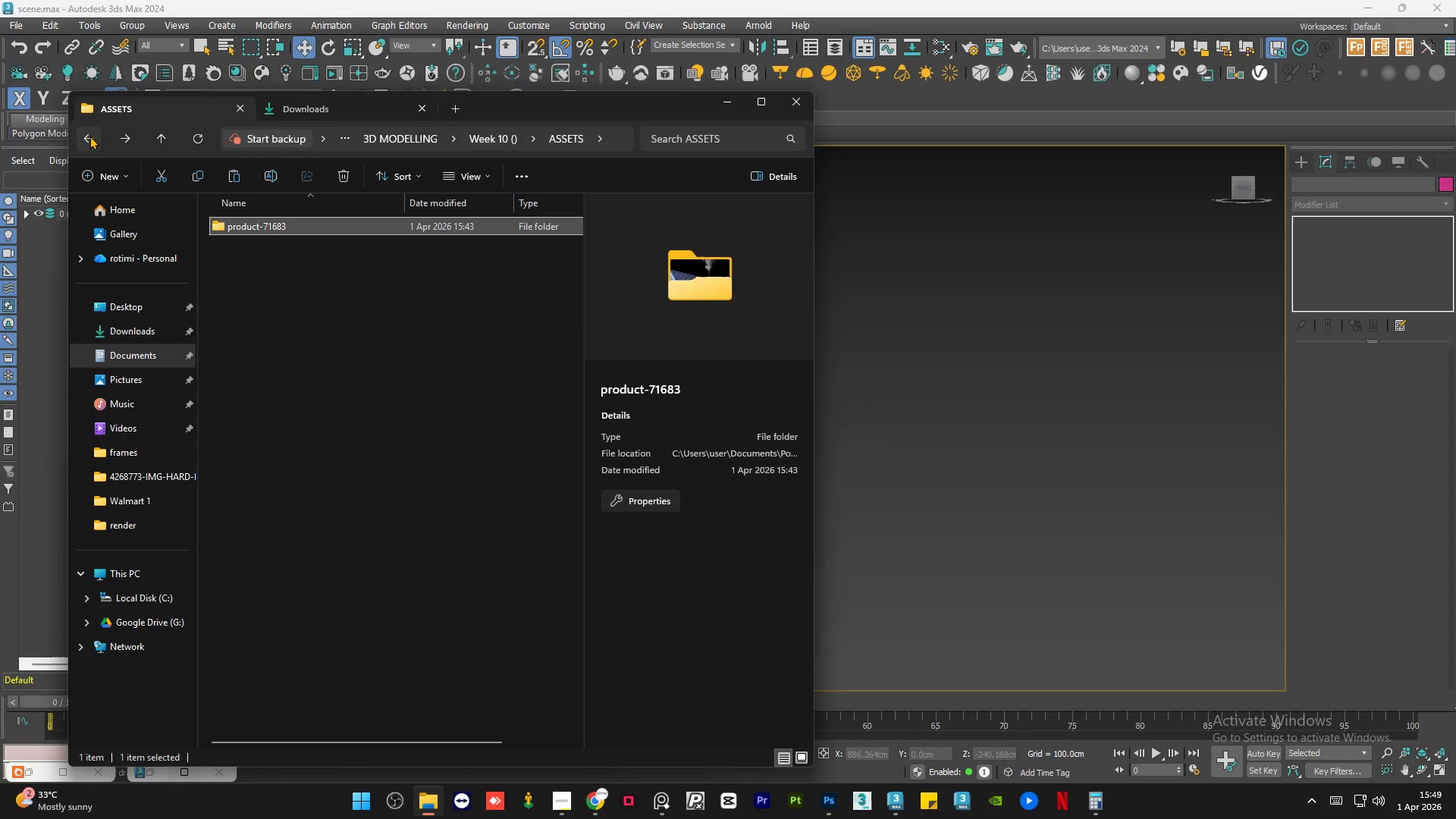 
left_click([89, 136])
 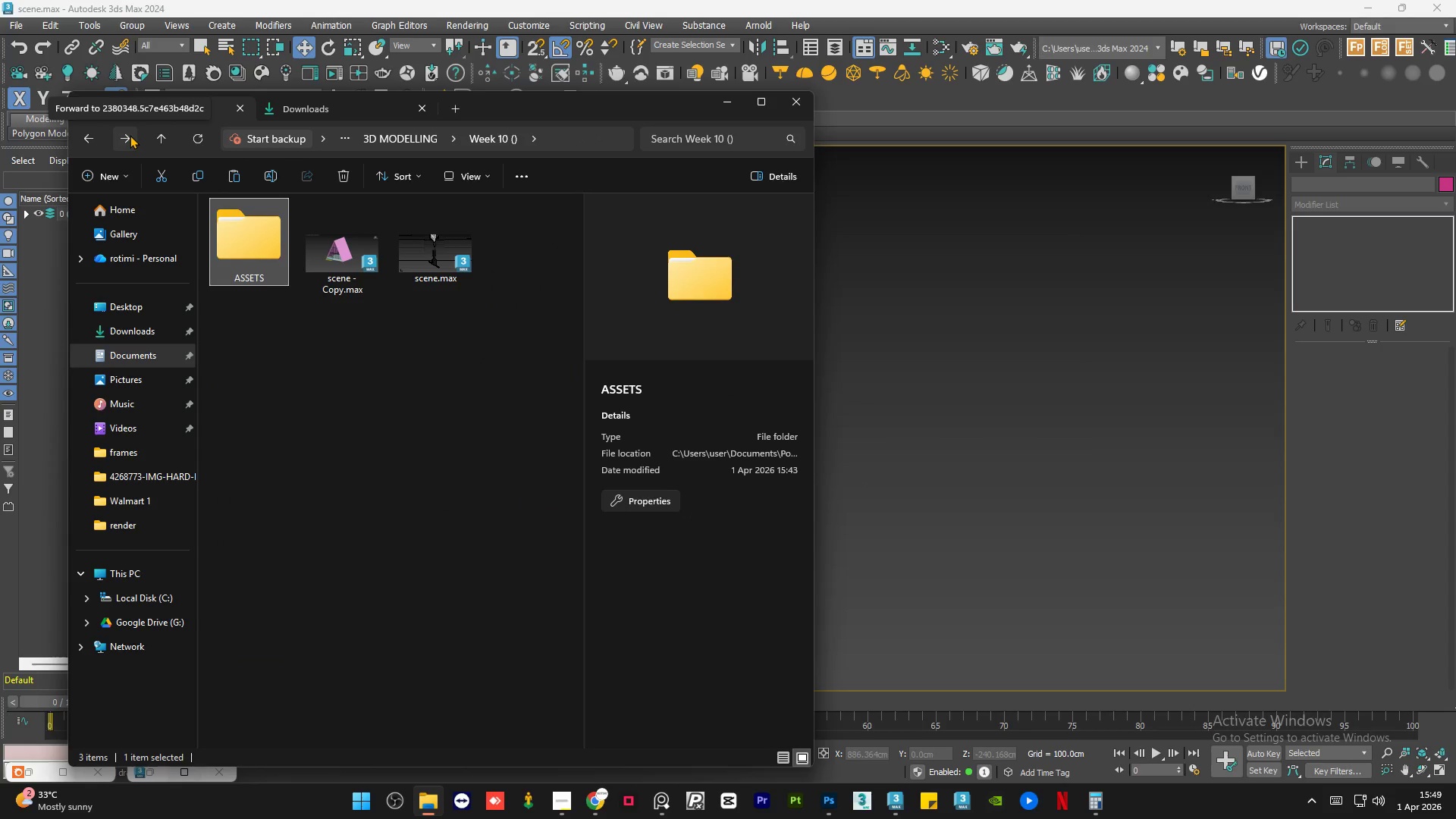 
left_click([130, 135])
 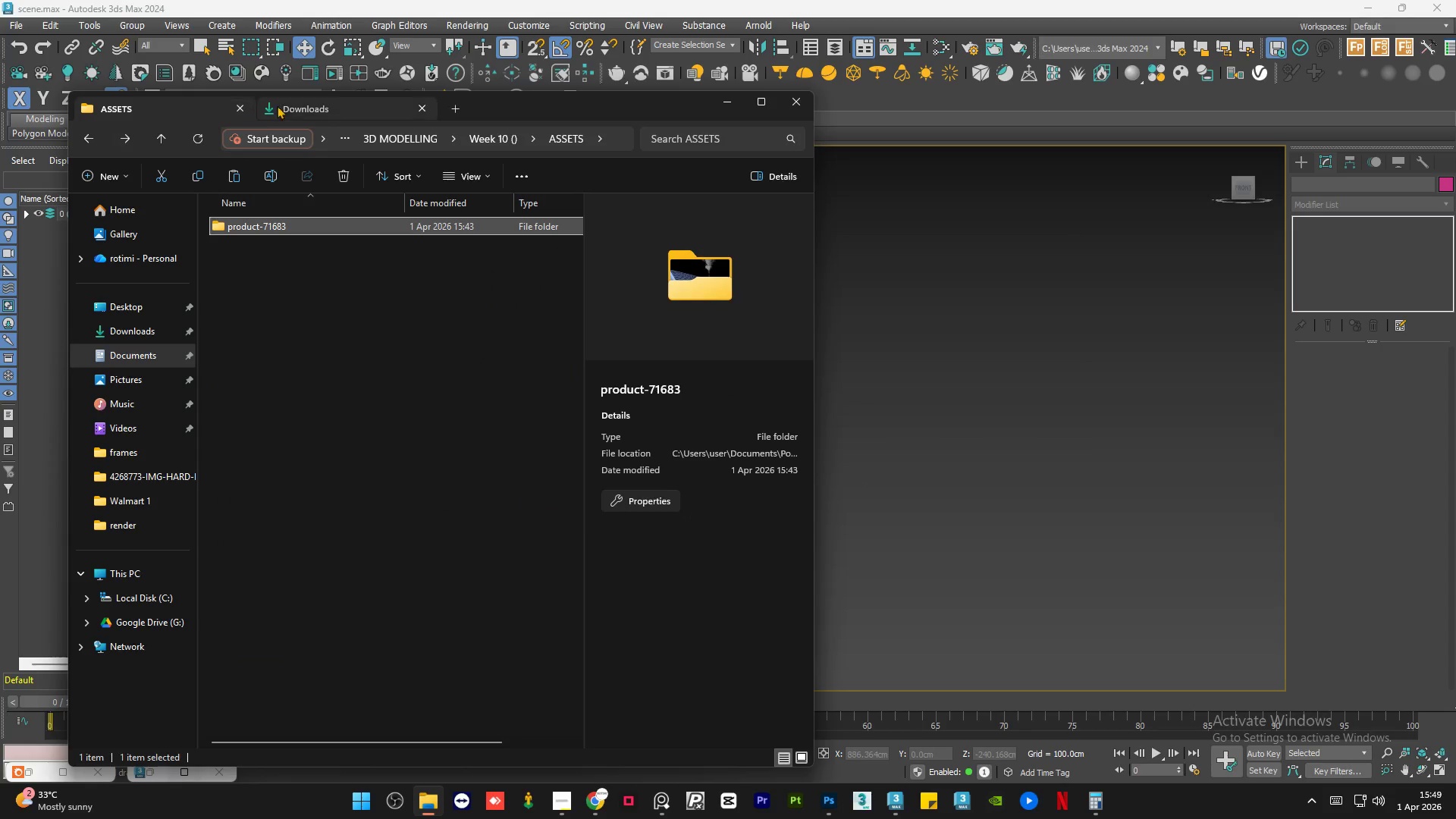 
left_click([291, 105])
 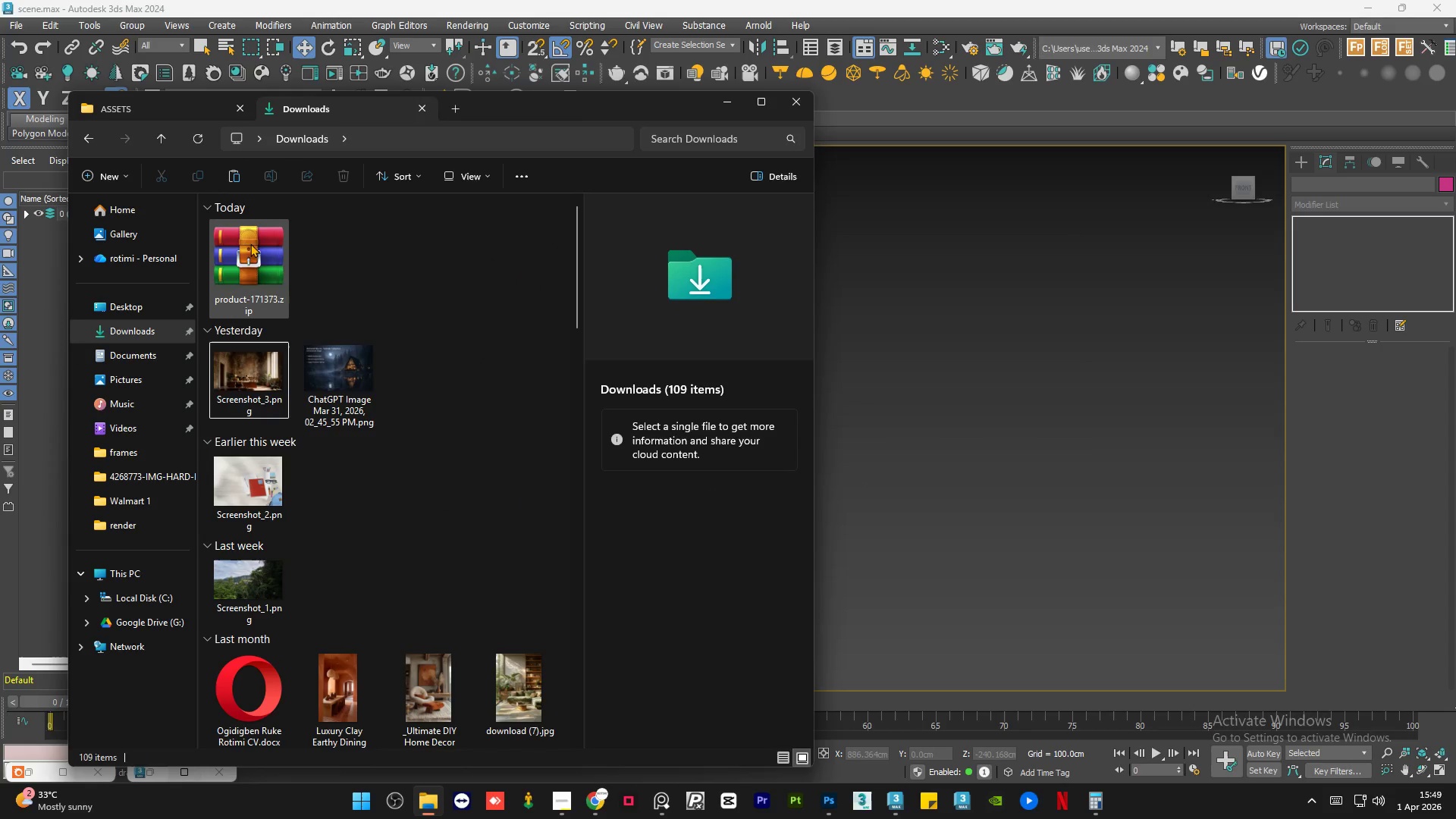 
left_click([245, 264])
 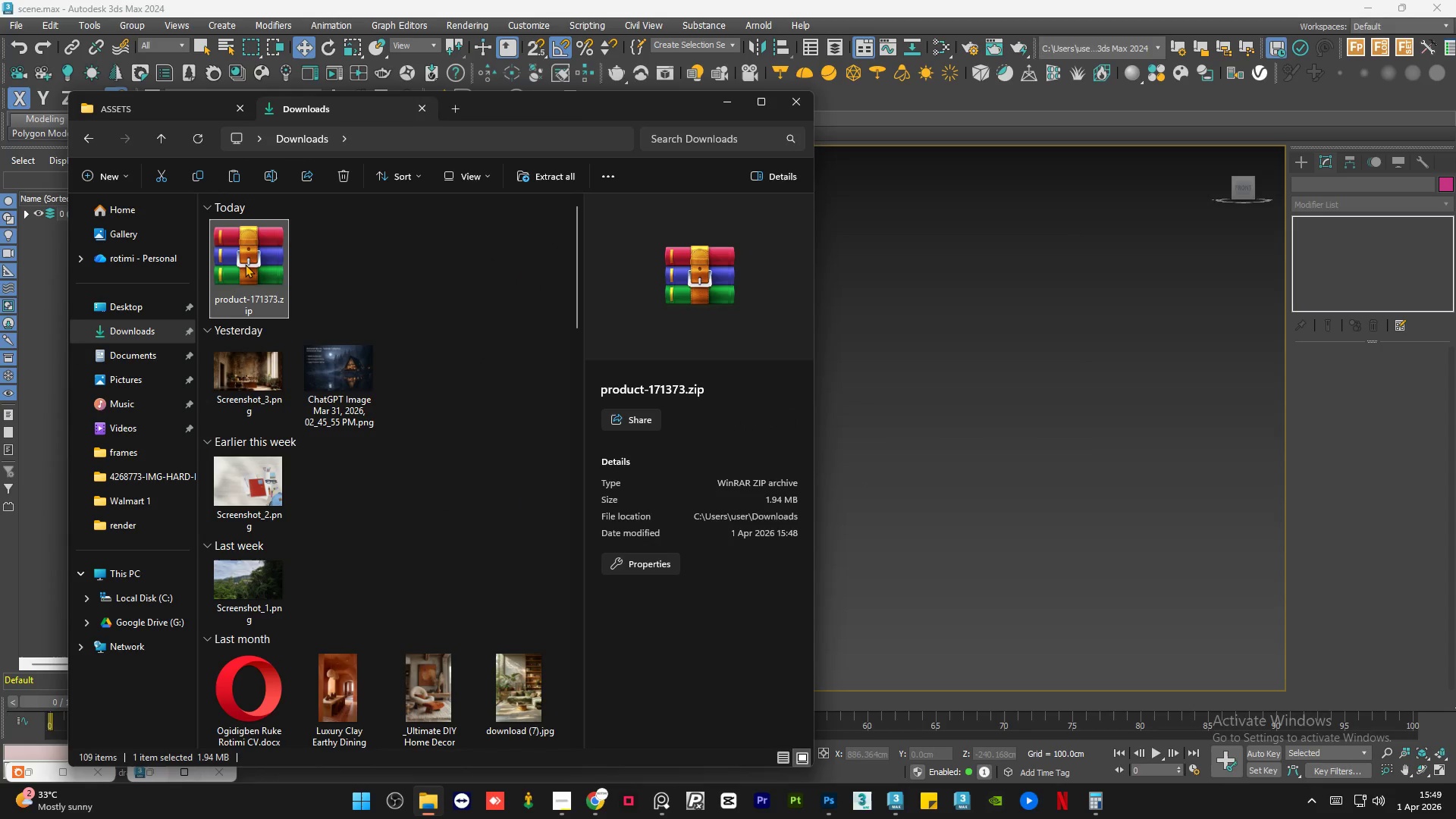 
right_click([245, 264])
 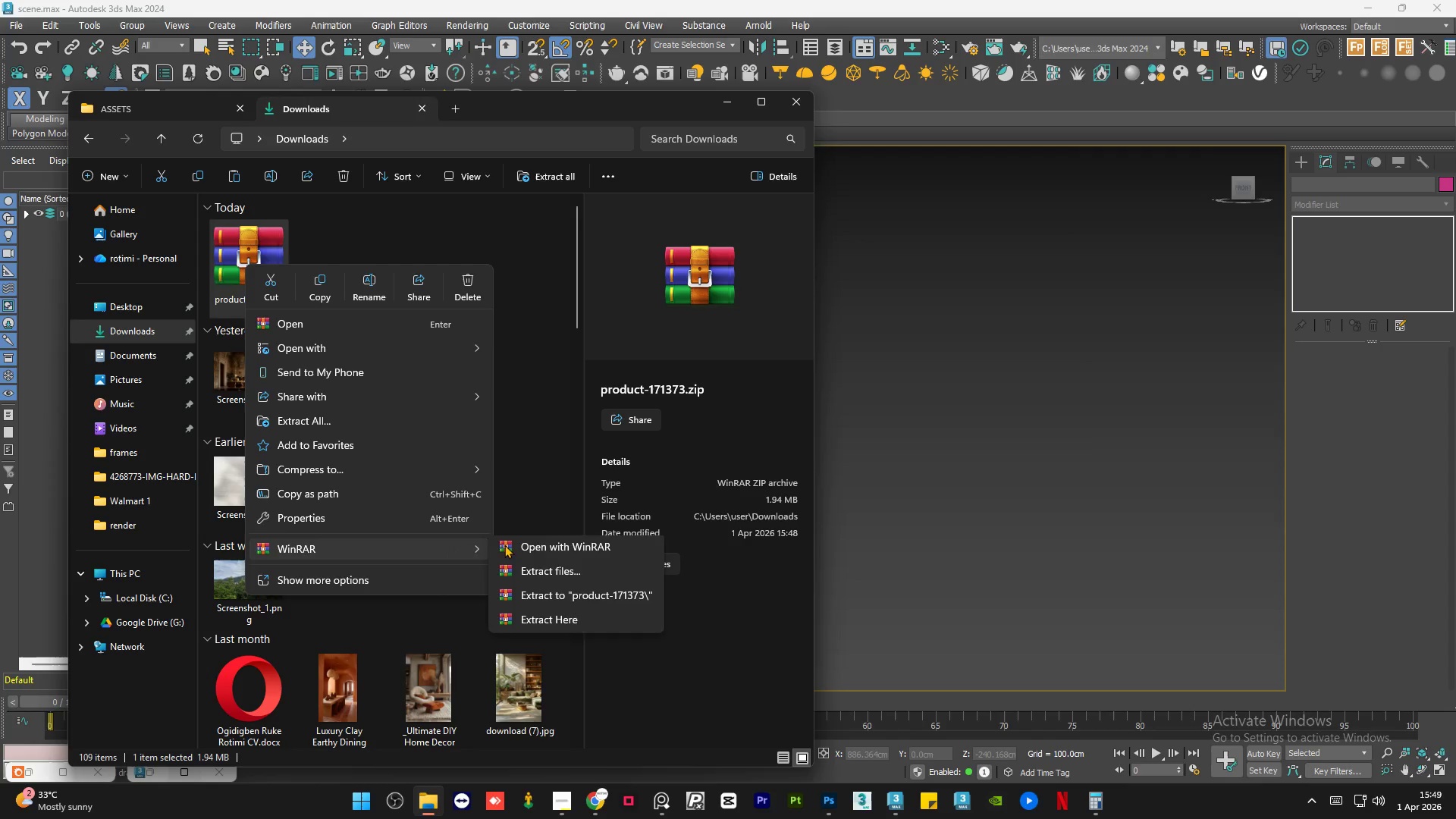 
left_click([566, 590])
 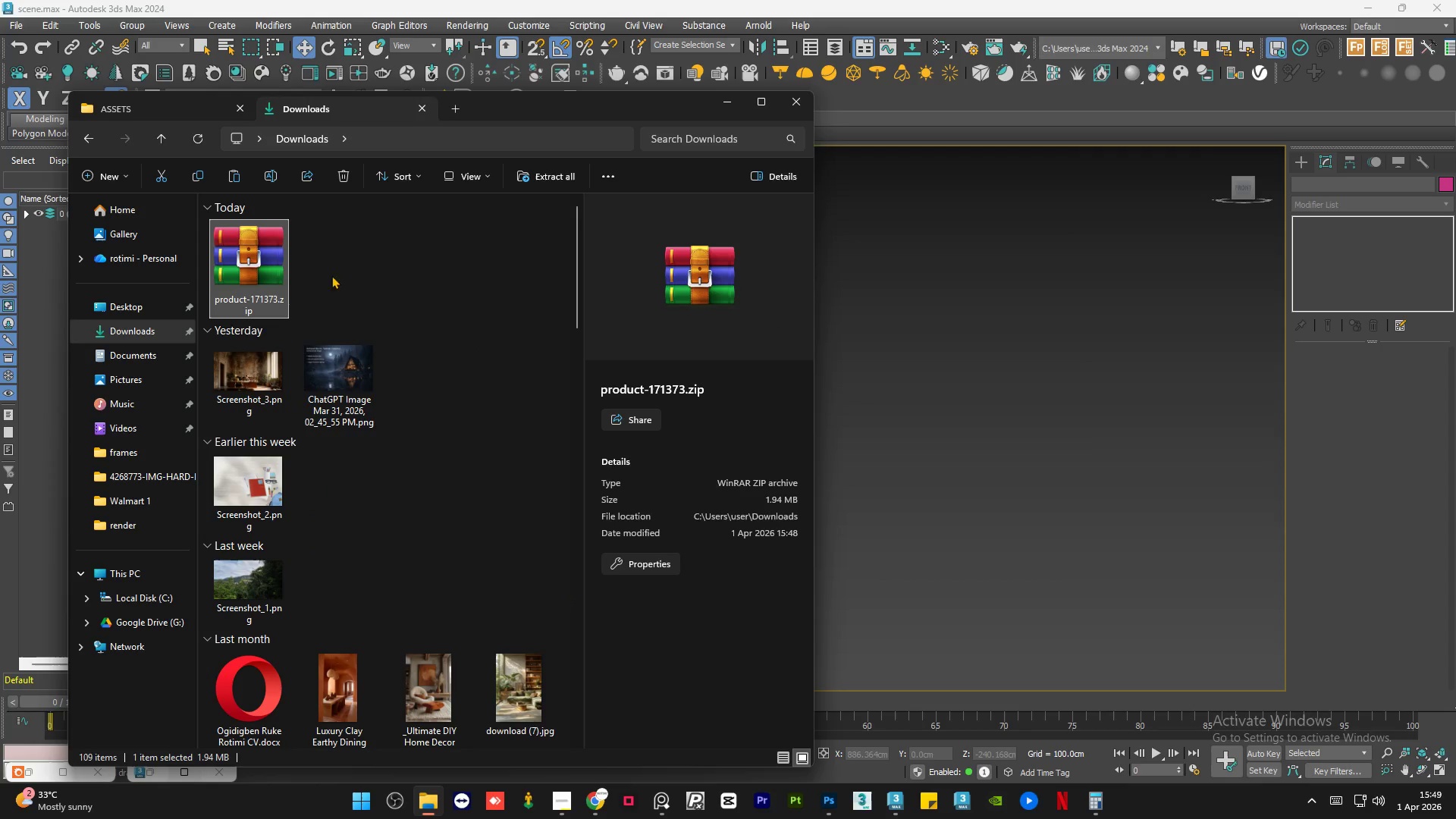 
key(Delete)
 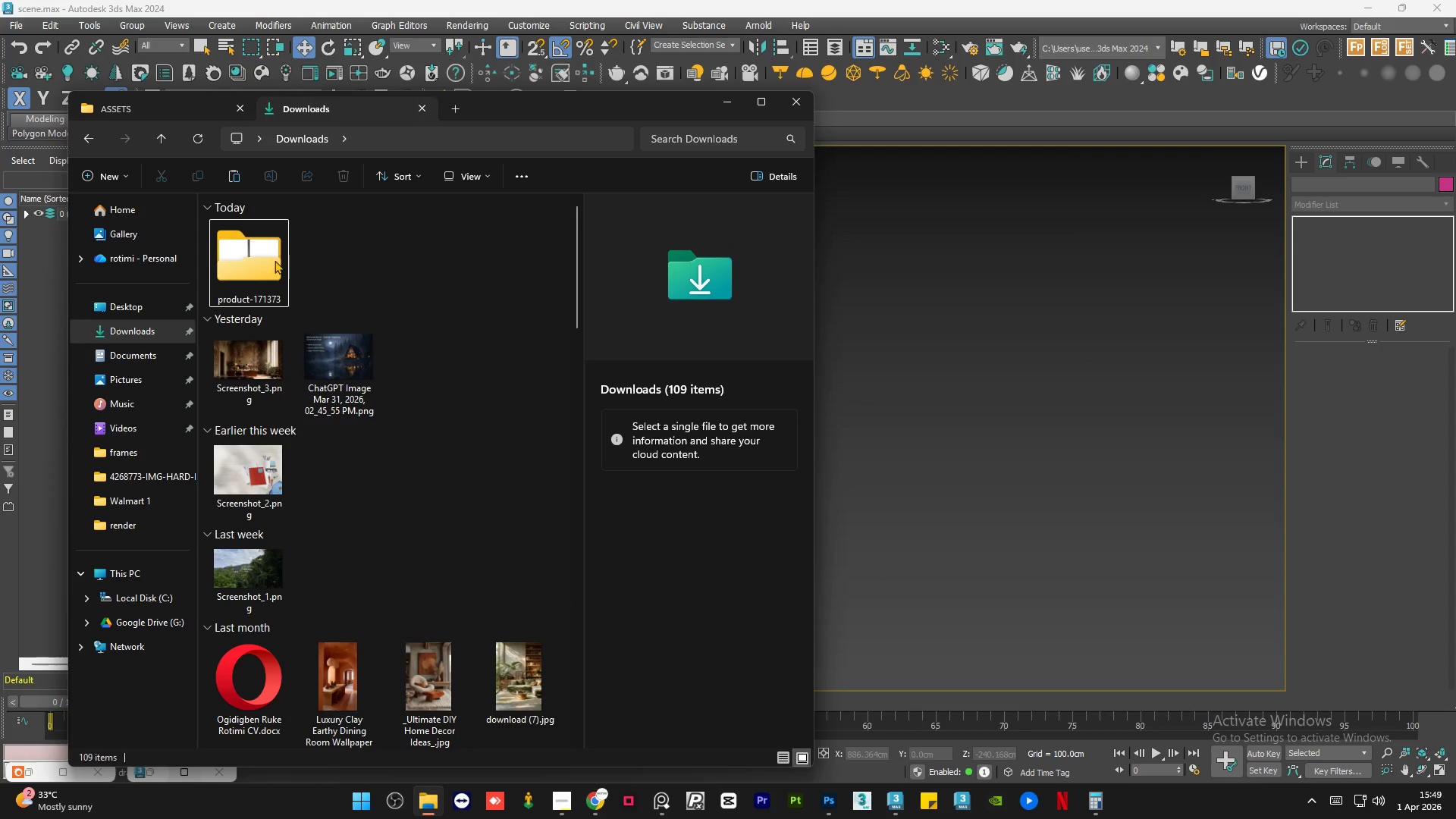 
left_click([240, 265])
 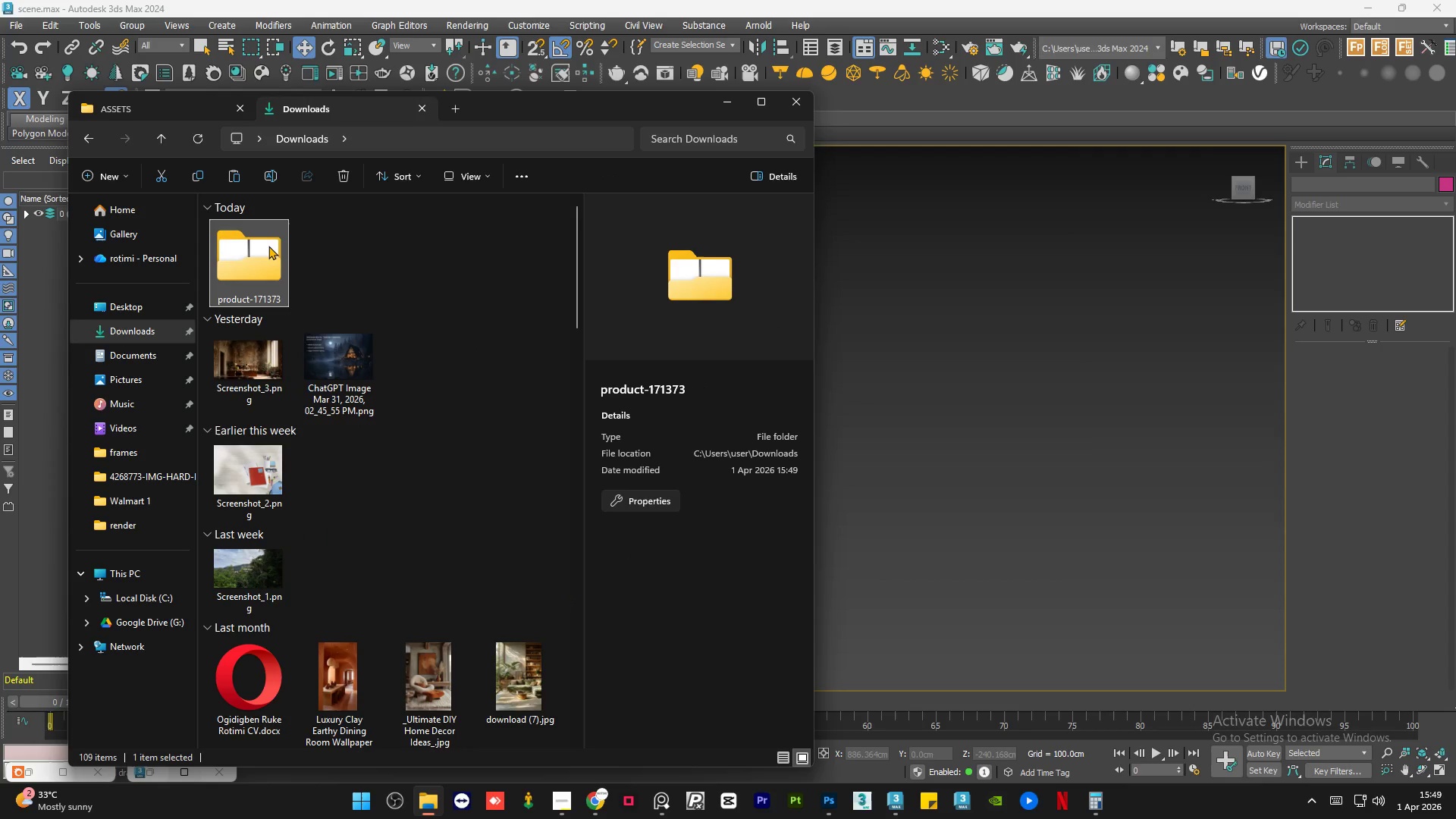 
left_click_drag(start_coordinate=[268, 246], to_coordinate=[257, 304])
 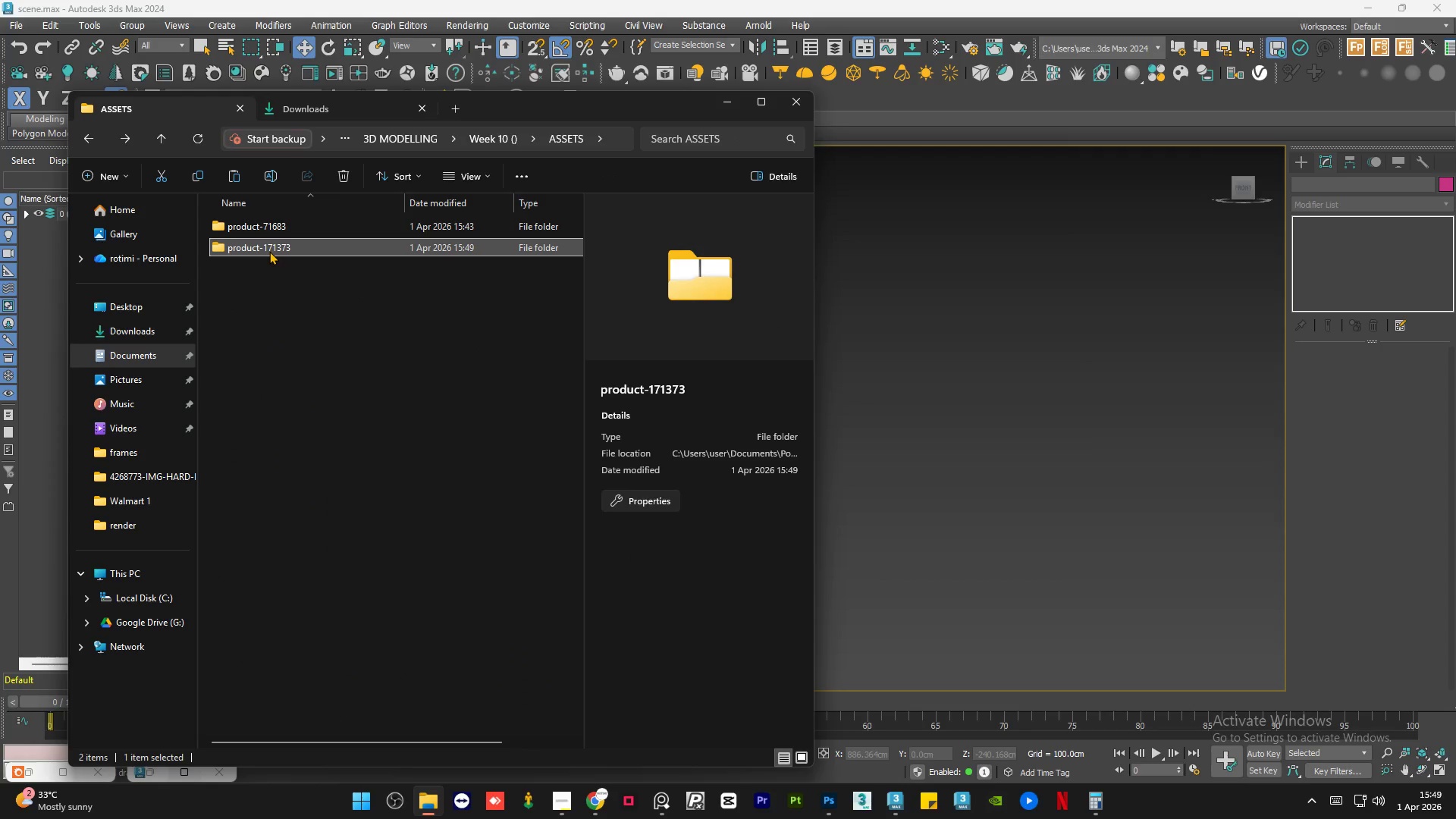 
double_click([269, 251])
 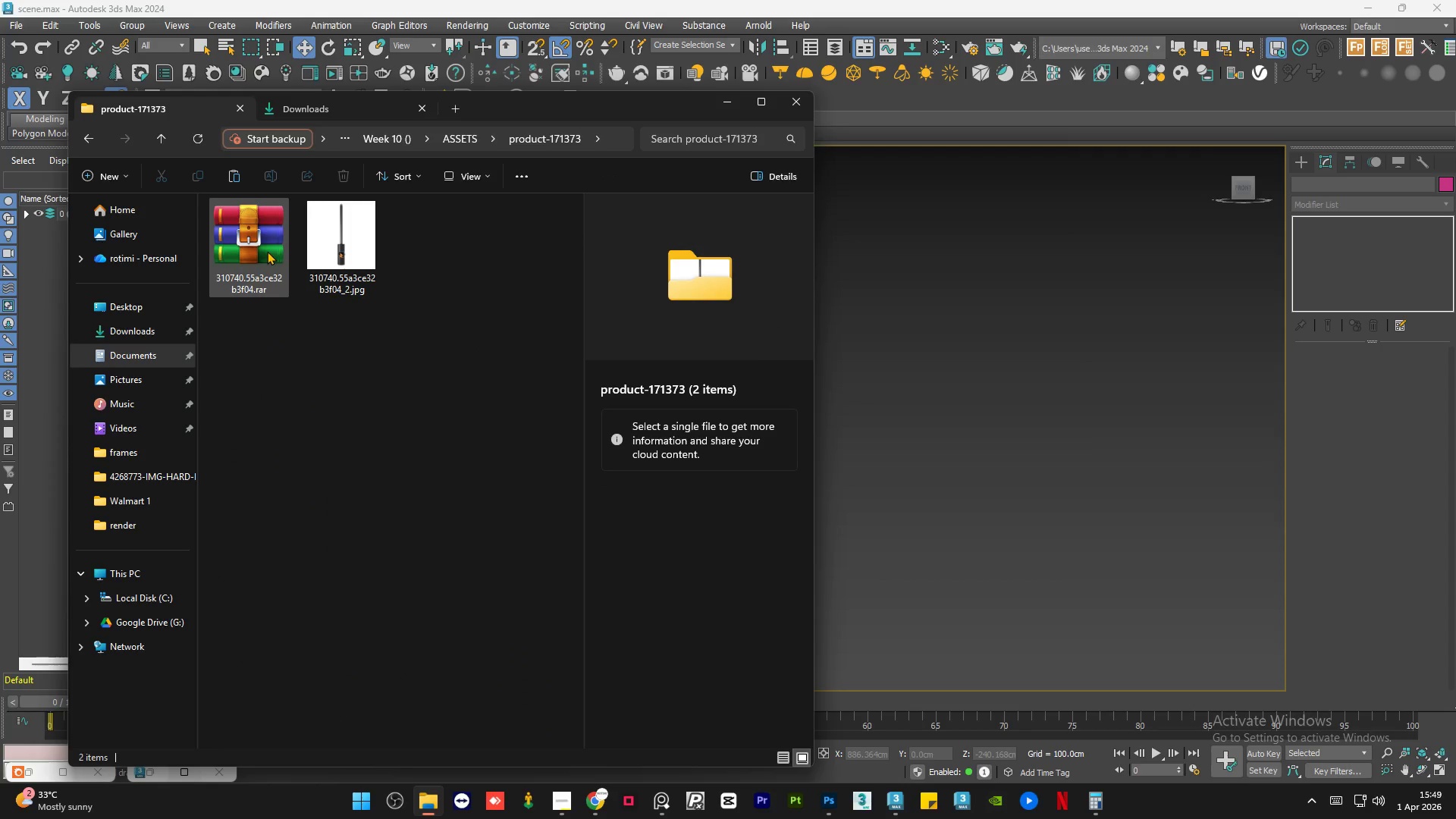 
left_click([266, 251])
 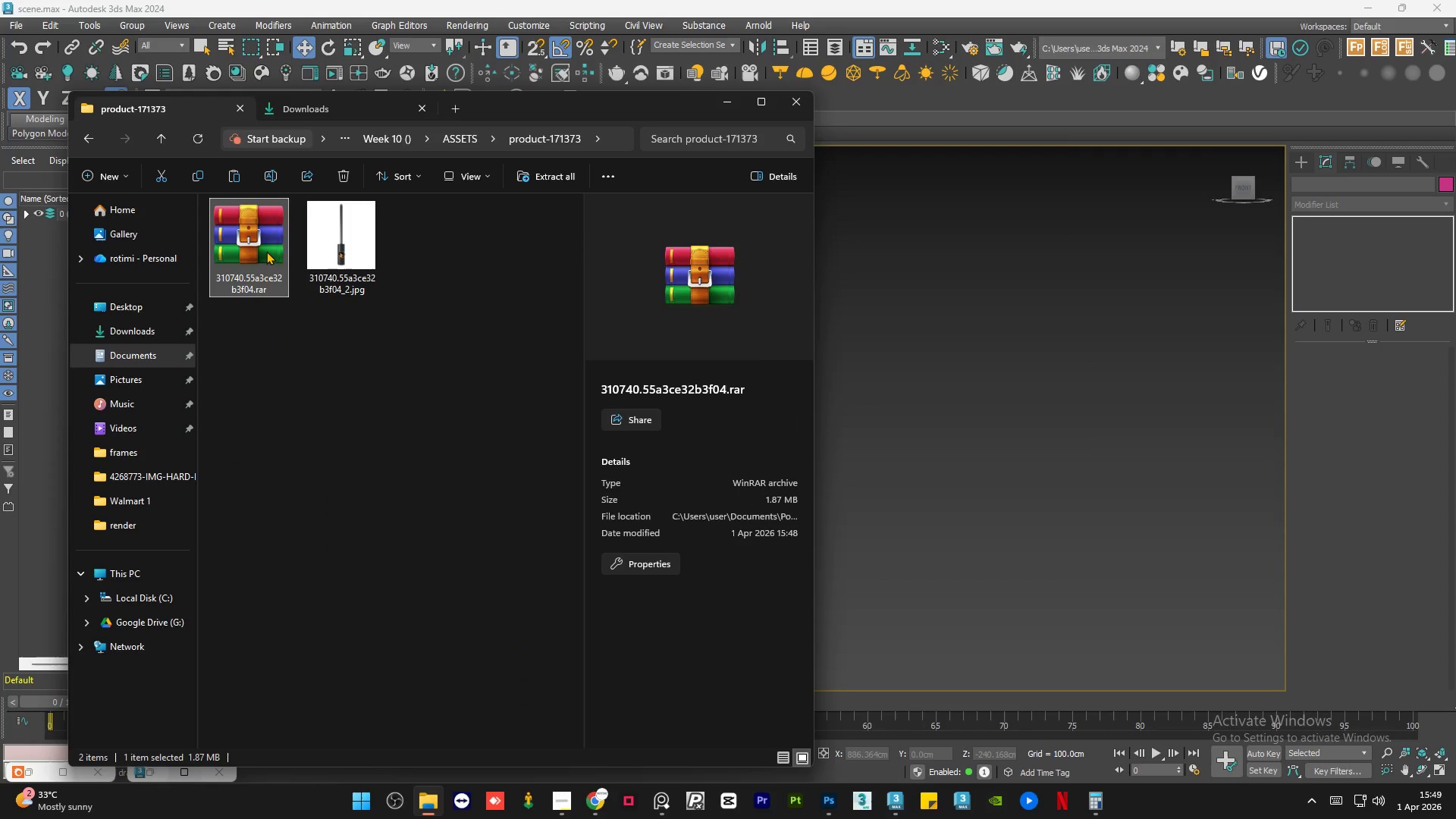 
right_click([266, 251])
 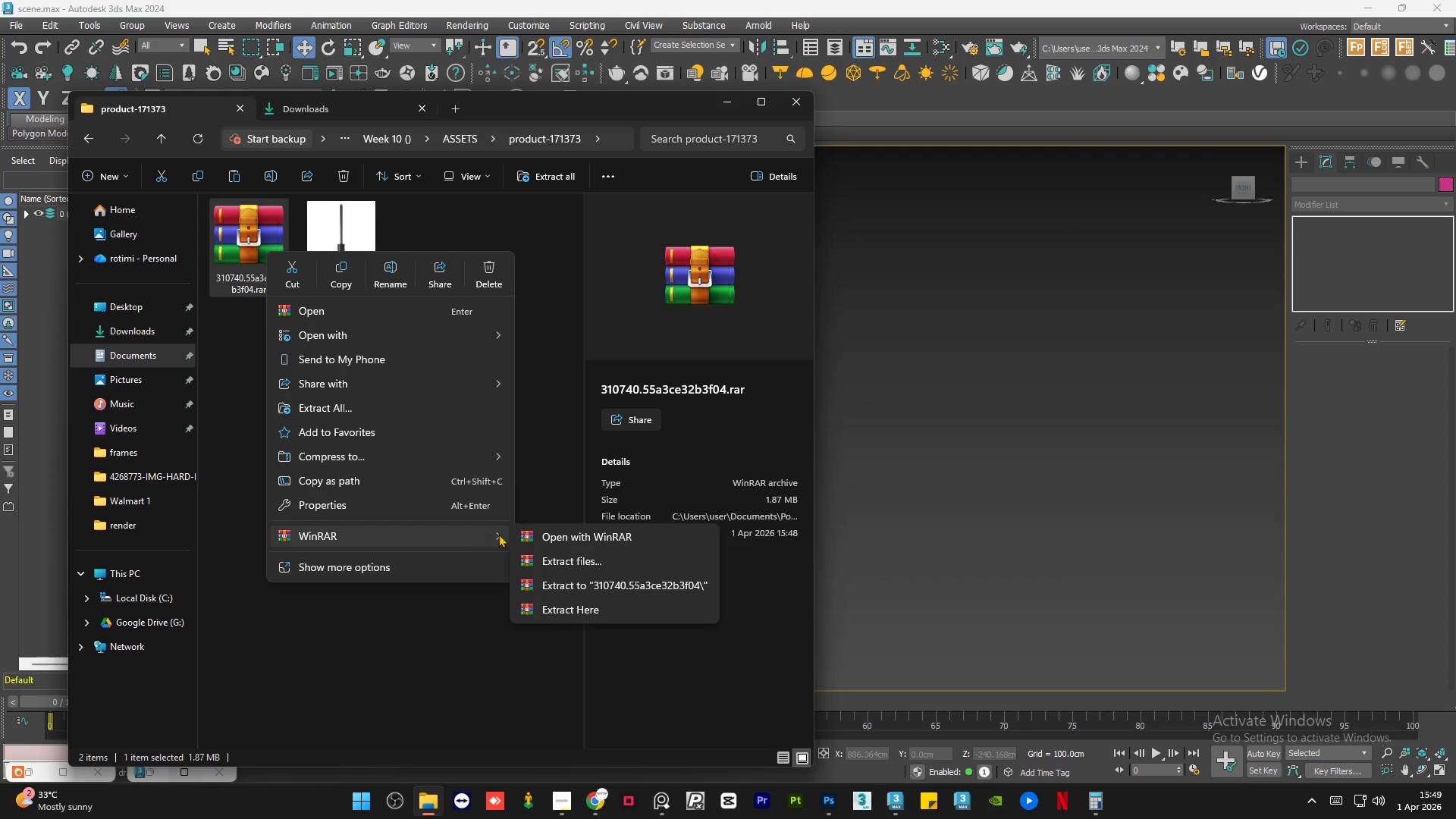 
left_click([615, 582])
 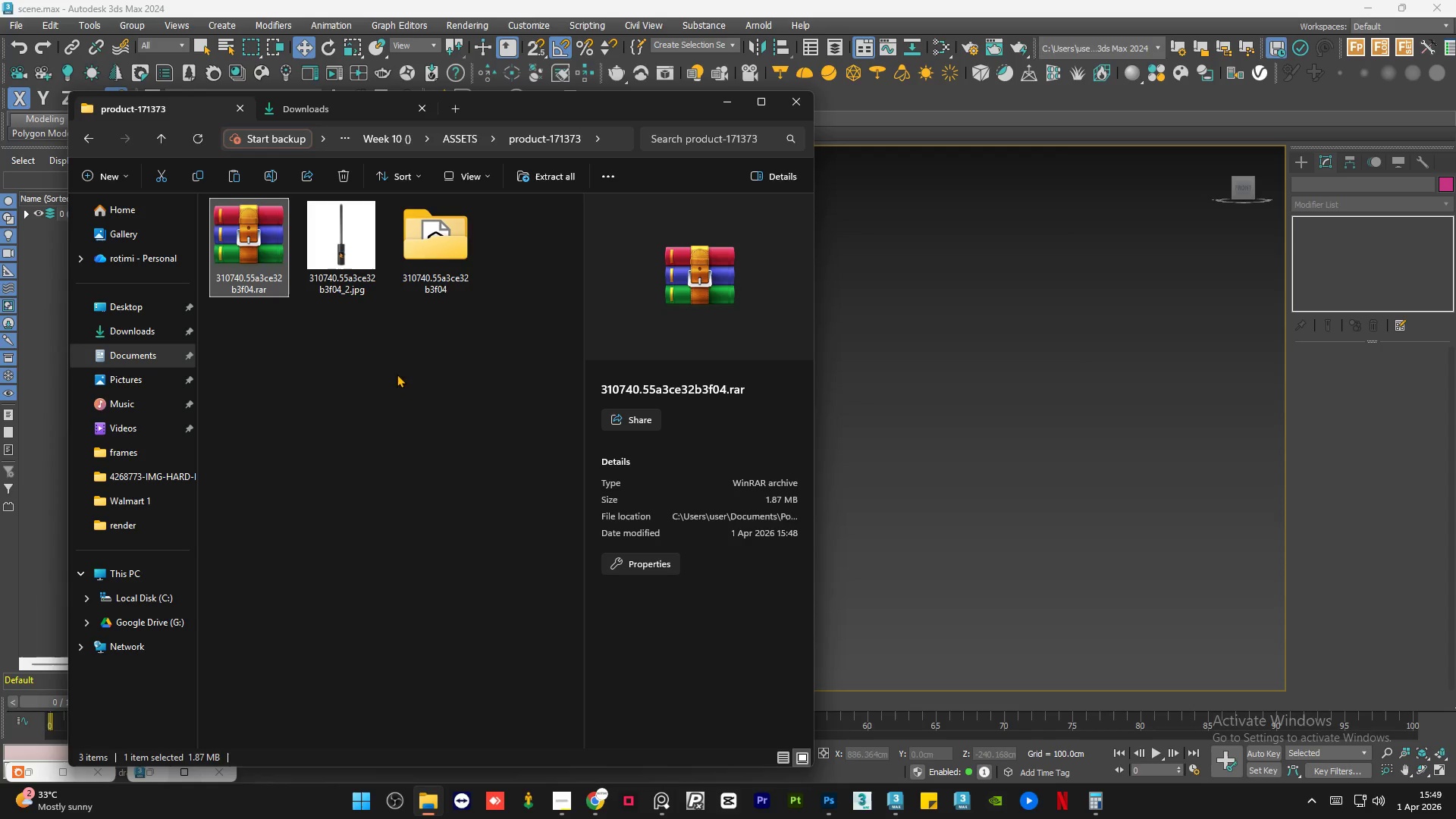 
key(Delete)
 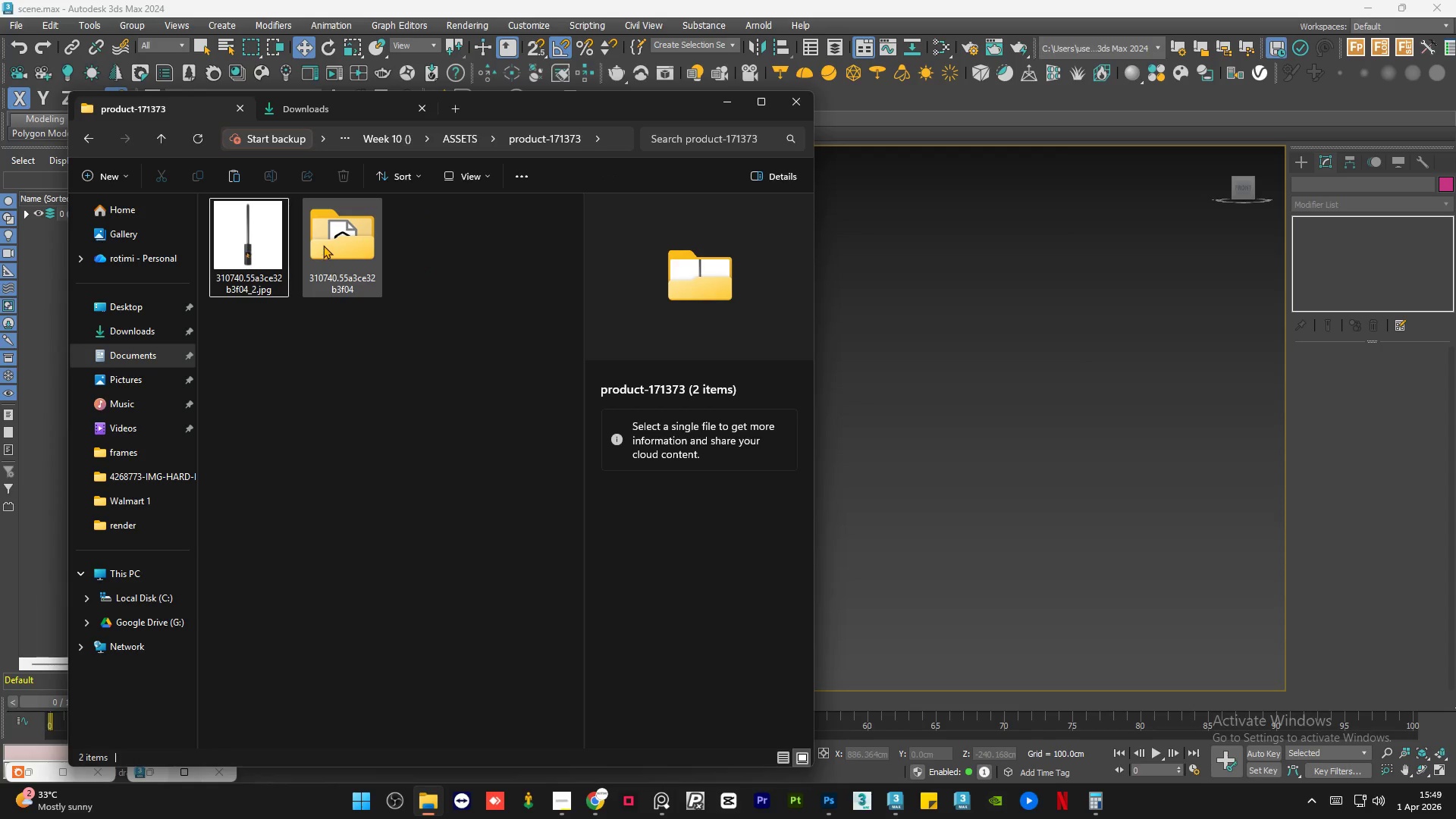 
double_click([323, 243])
 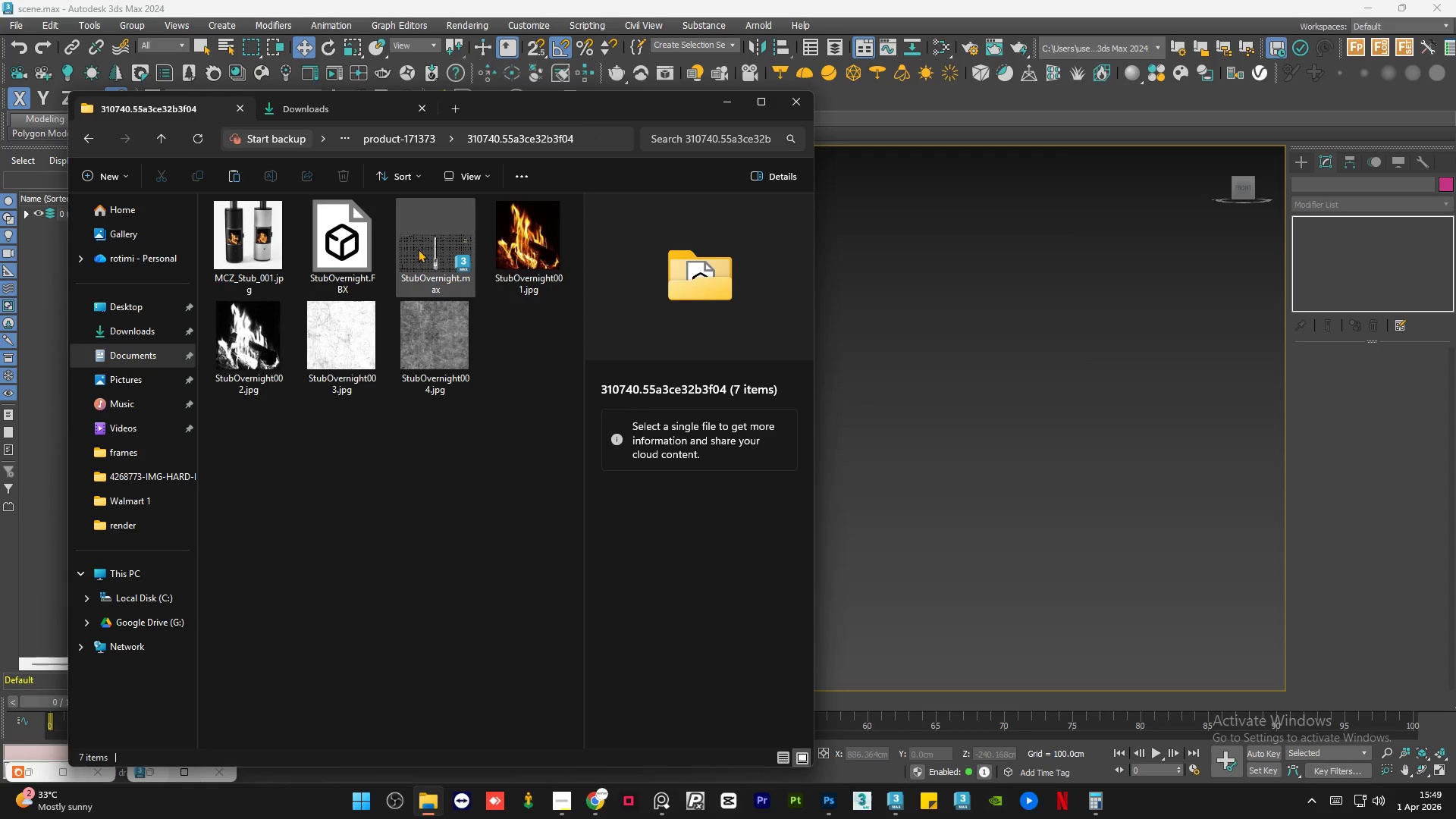 
left_click([425, 251])
 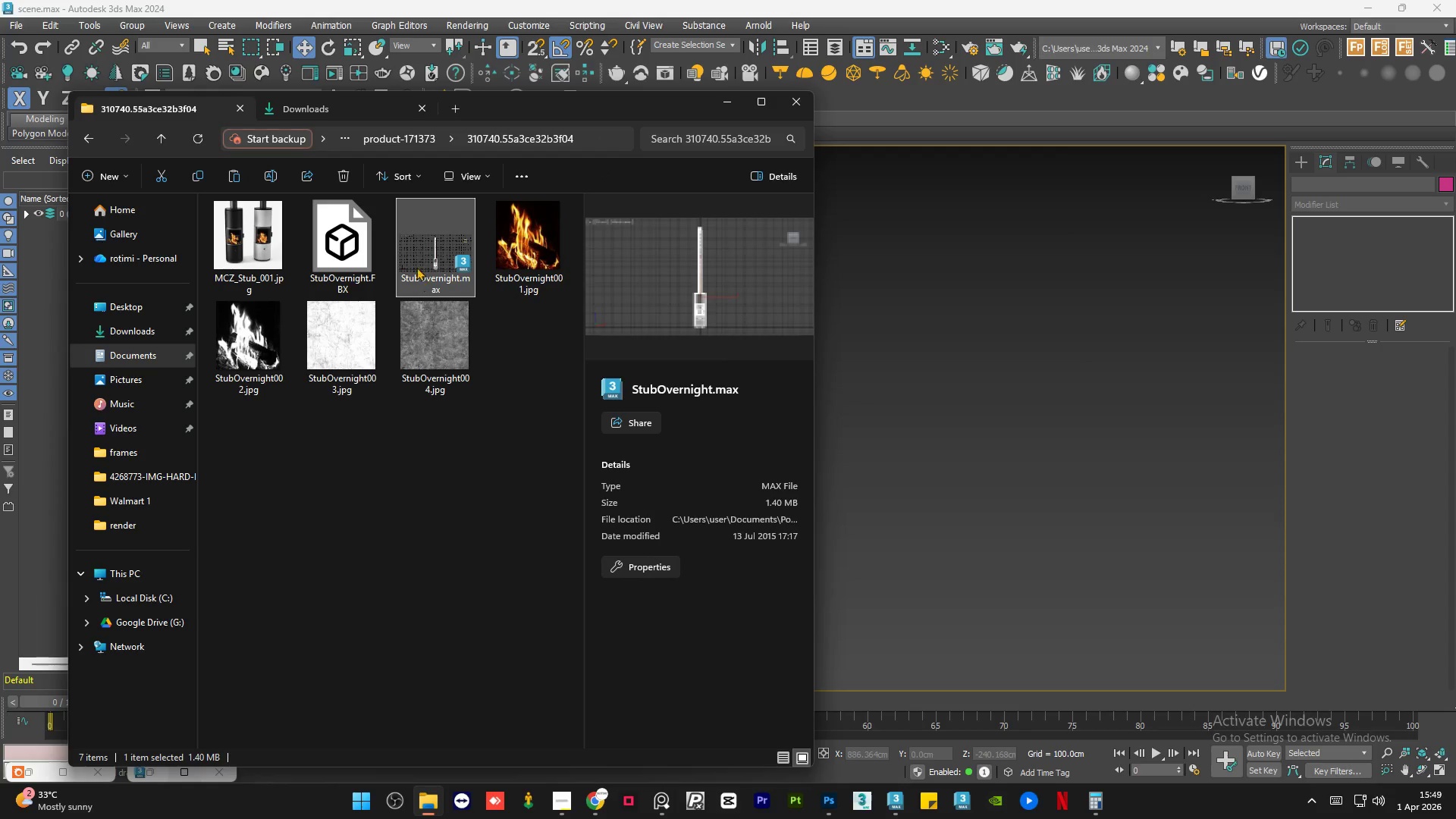 
left_click_drag(start_coordinate=[416, 262], to_coordinate=[940, 453])
 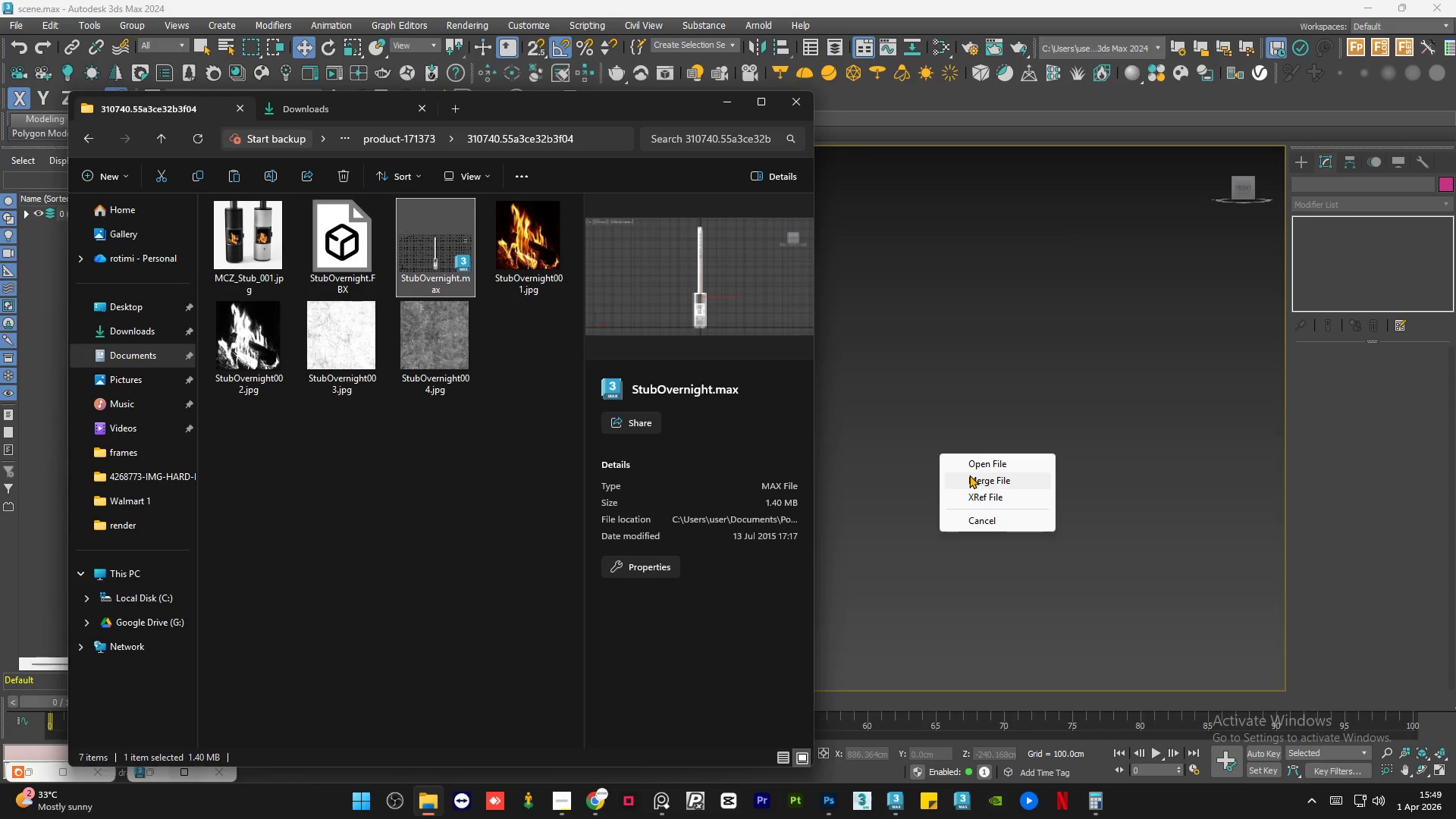 
left_click([970, 475])
 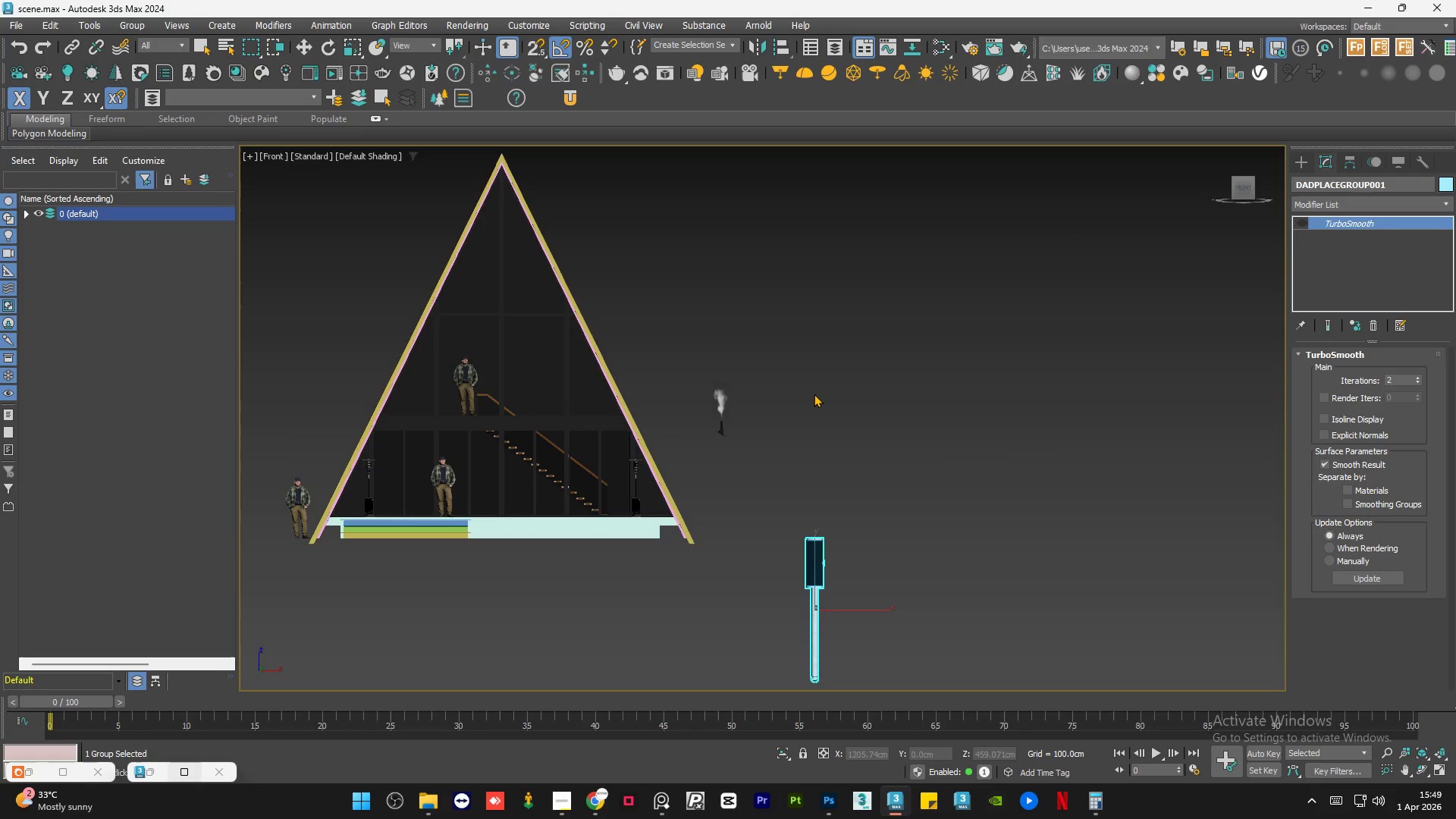 
left_click([808, 400])
 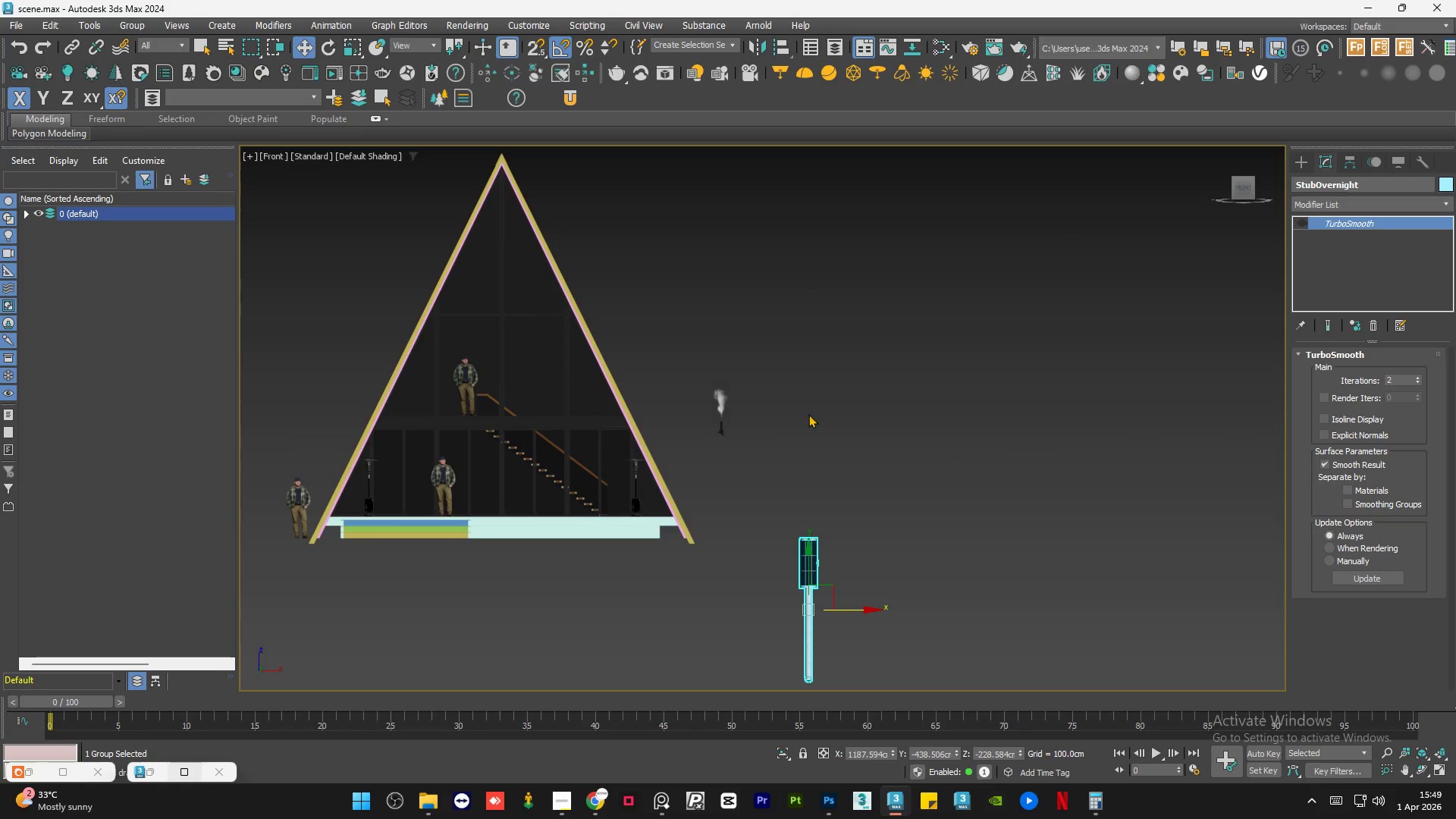 
scroll: coordinate [812, 598], scroll_direction: up, amount: 5.0
 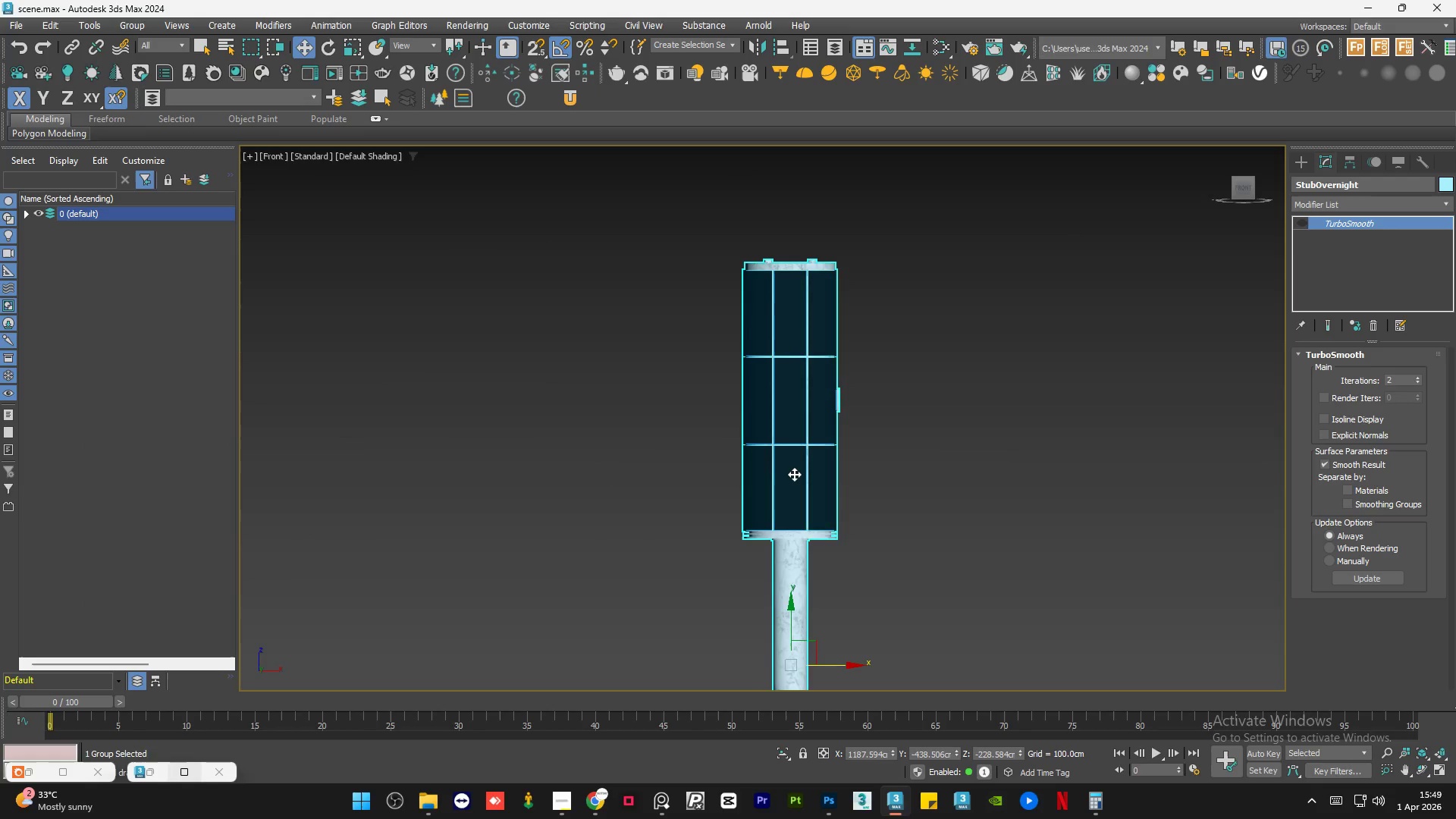 
key(E)
 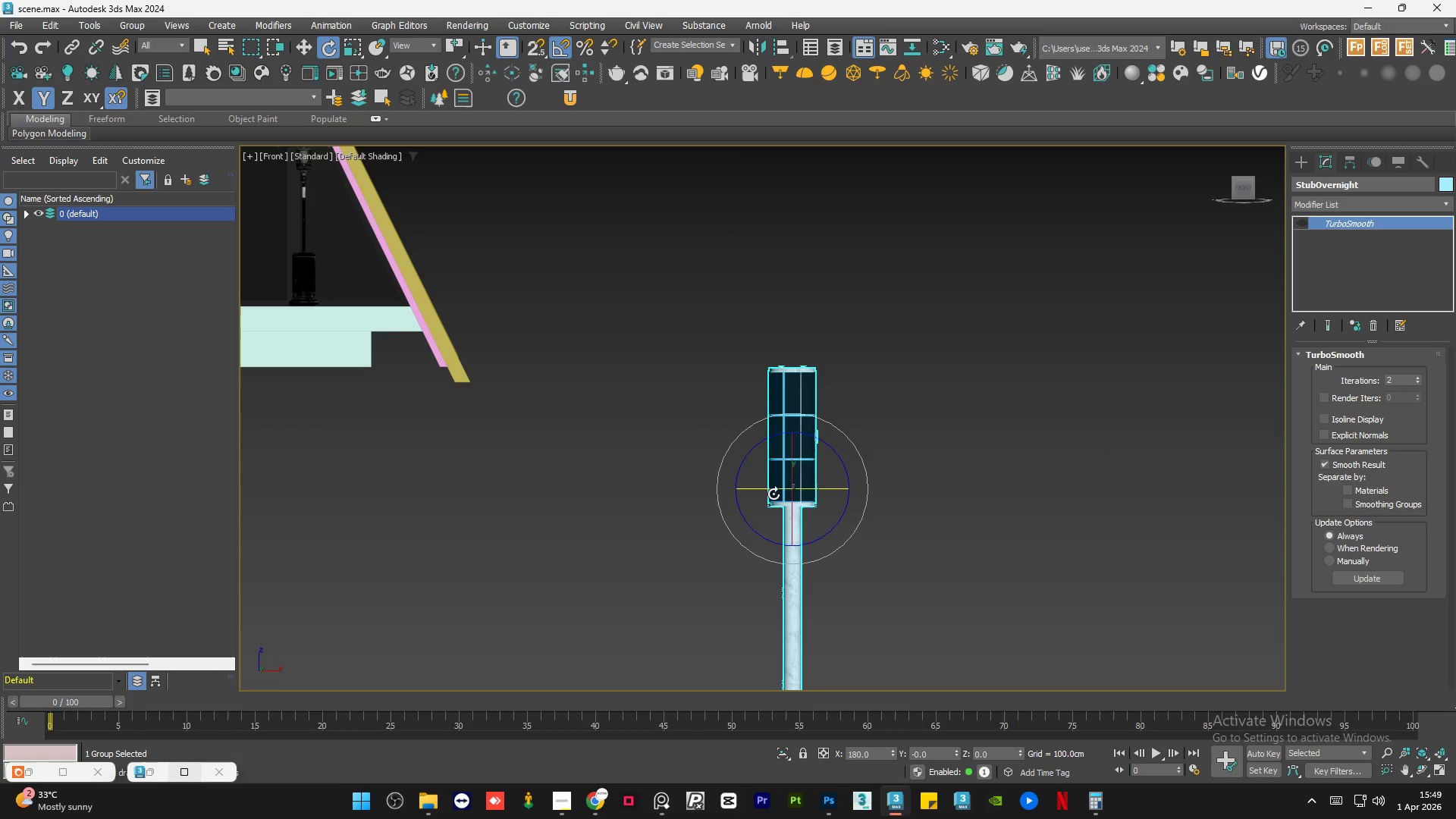 
scroll: coordinate [794, 473], scroll_direction: down, amount: 2.0
 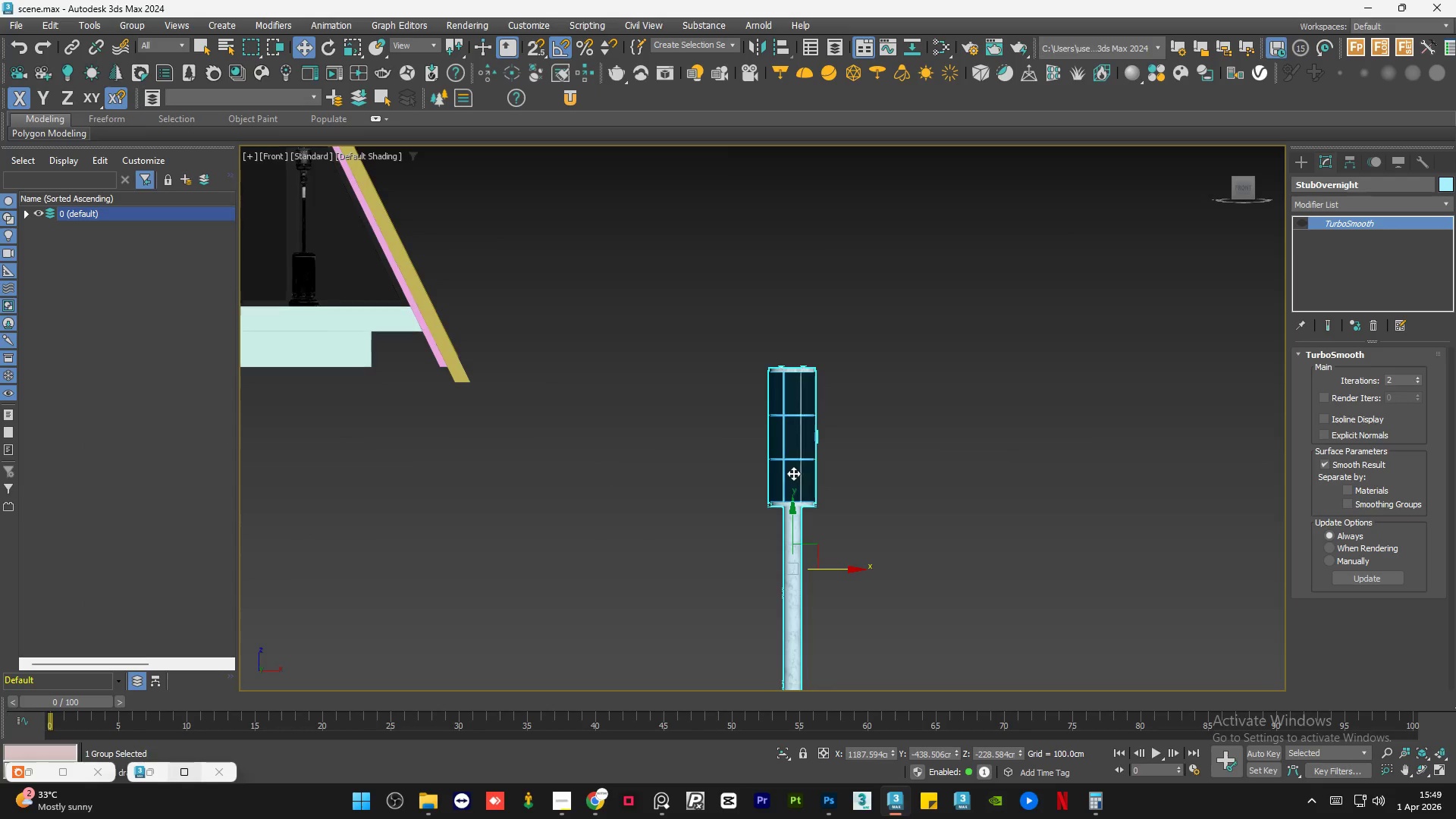 
left_click_drag(start_coordinate=[772, 493], to_coordinate=[910, 491])
 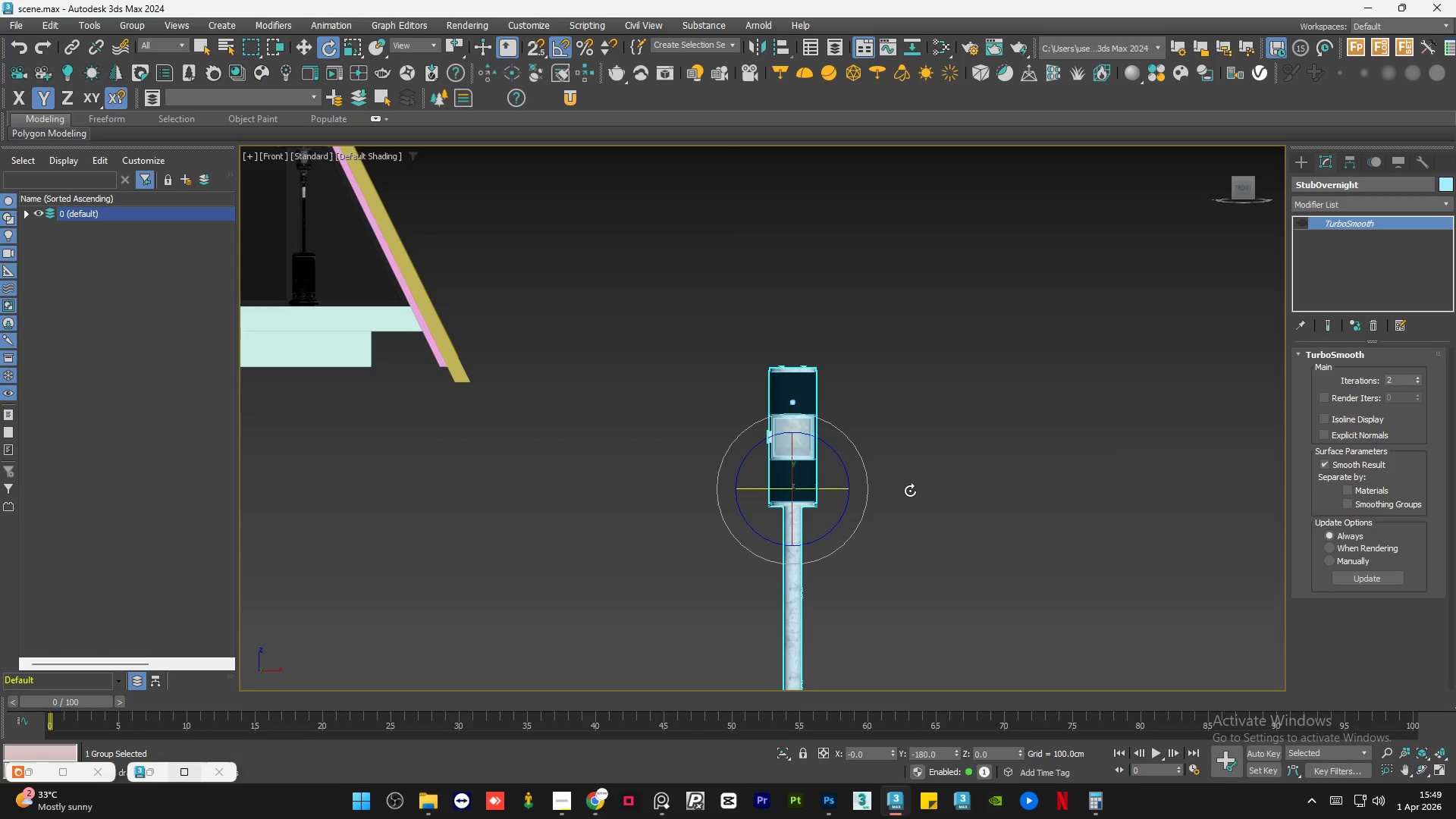 
key(E)
 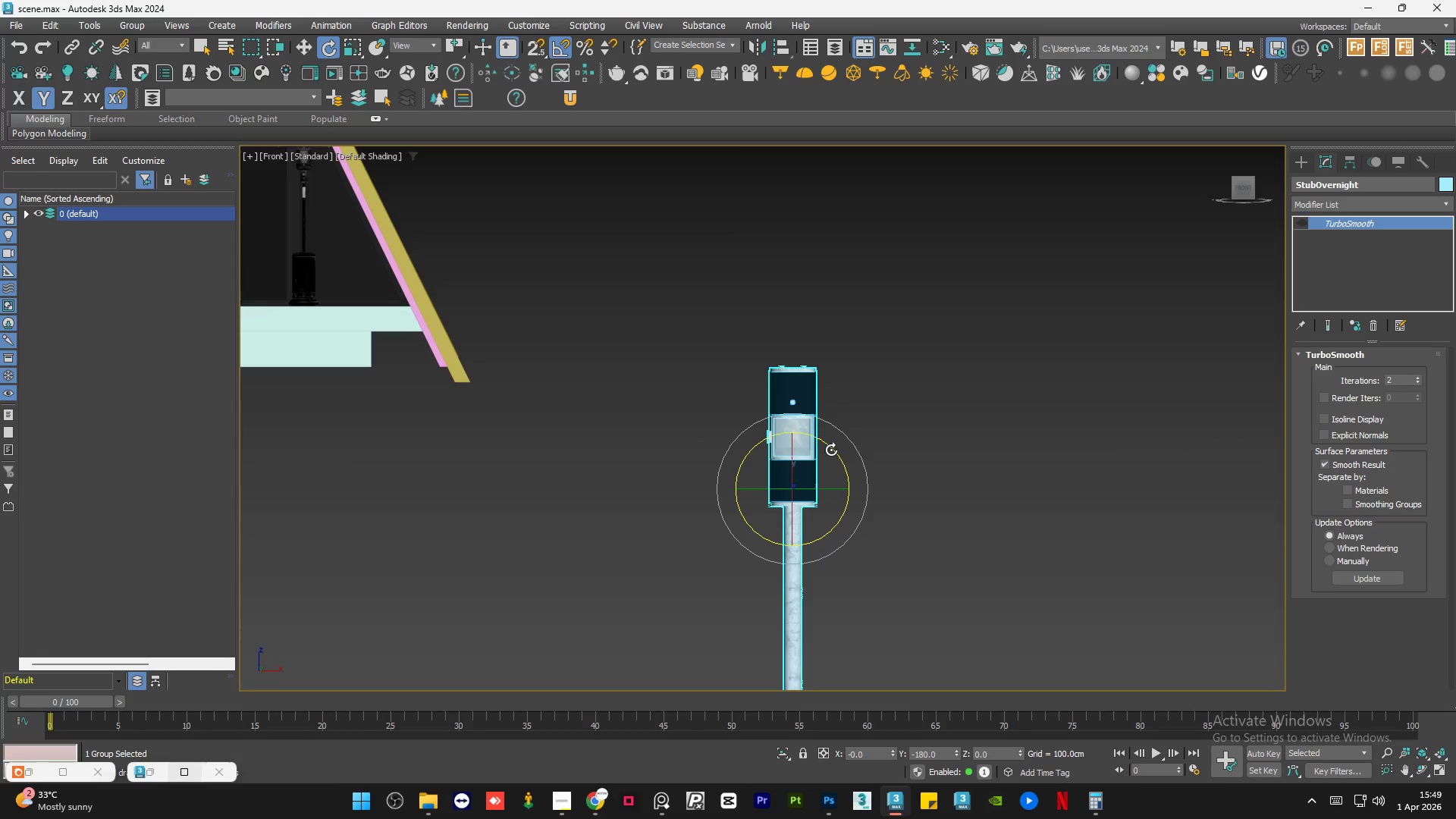 
left_click_drag(start_coordinate=[831, 449], to_coordinate=[700, 396])
 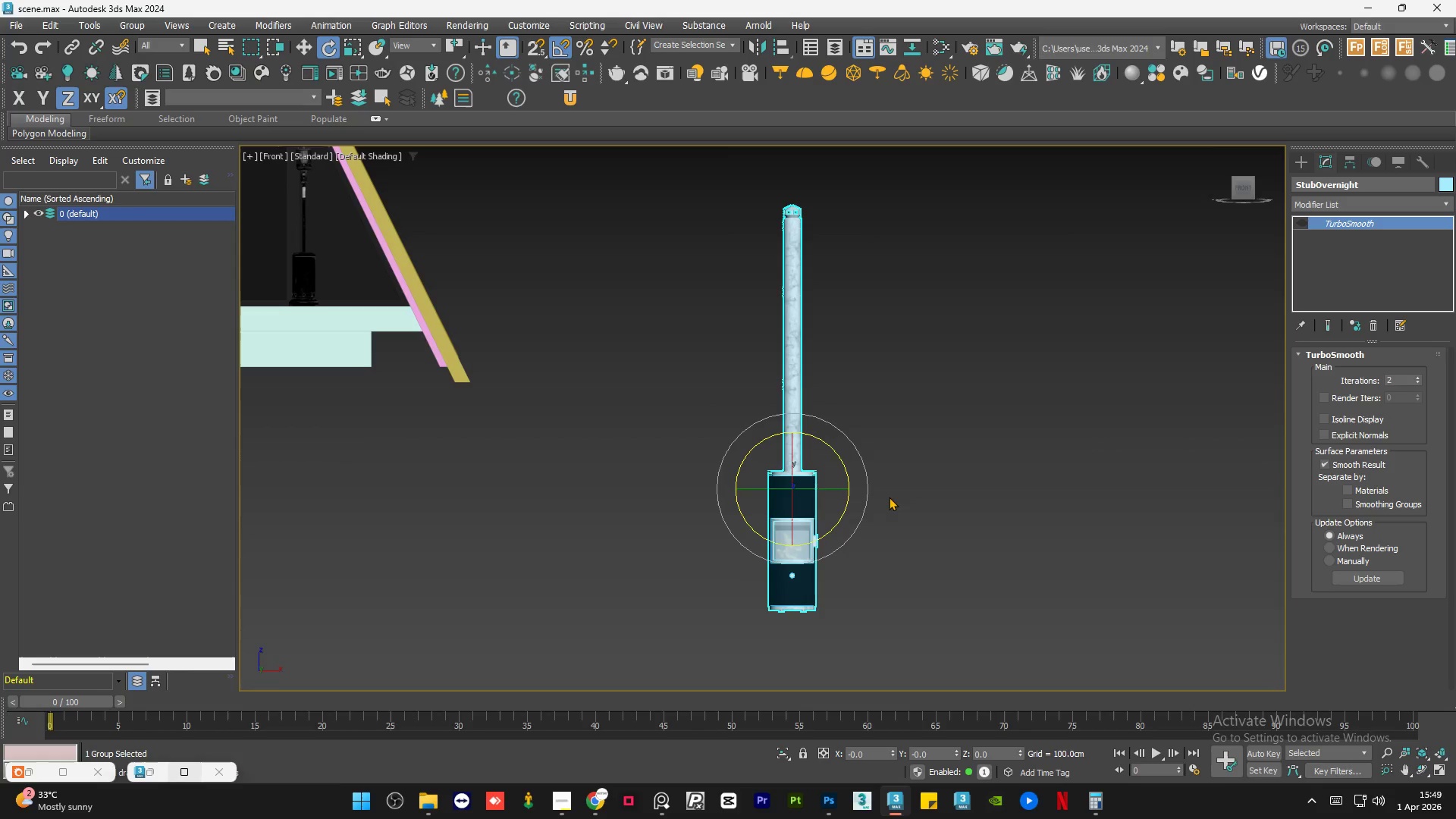 
left_click([890, 497])
 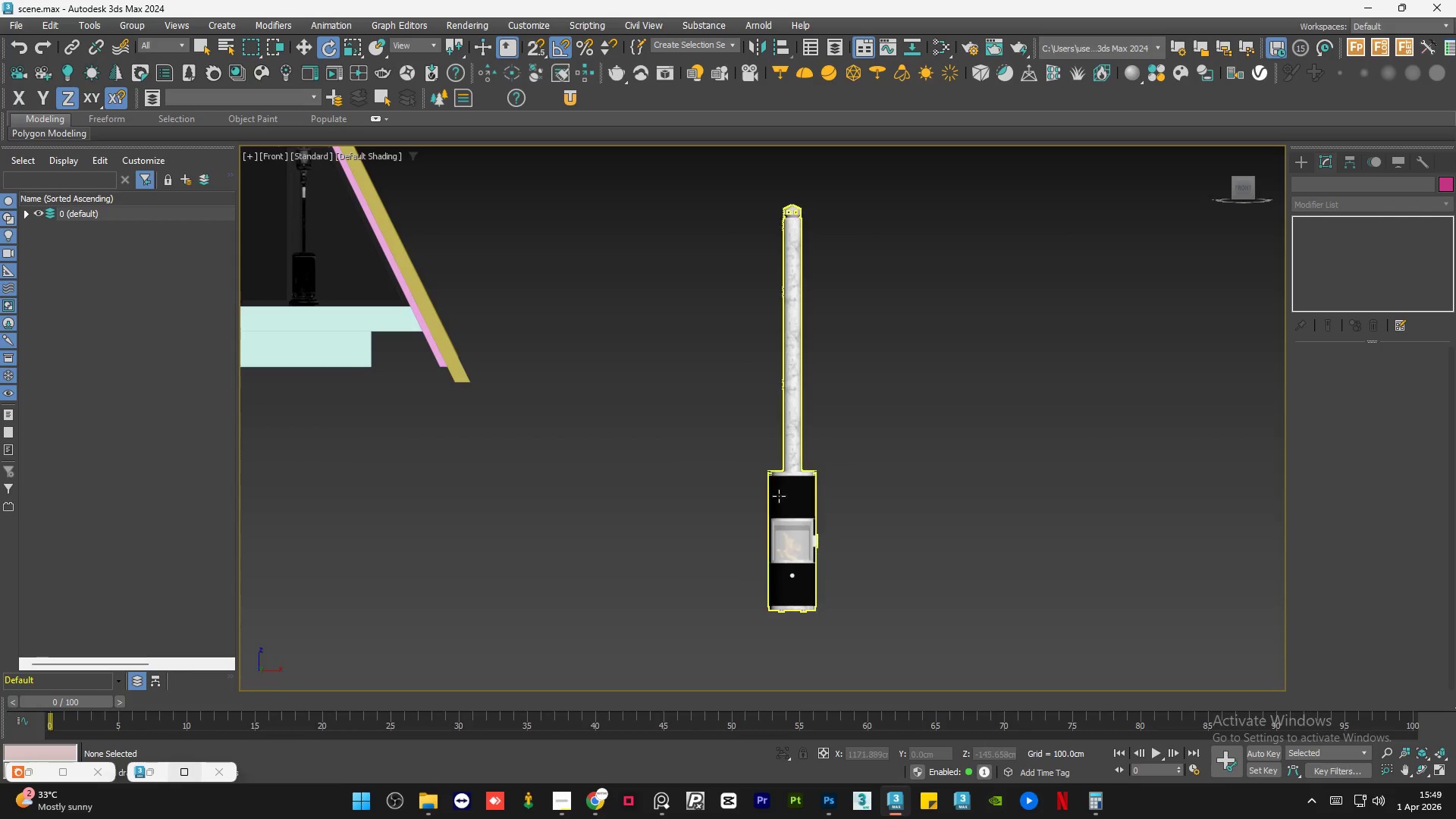 
left_click([781, 497])
 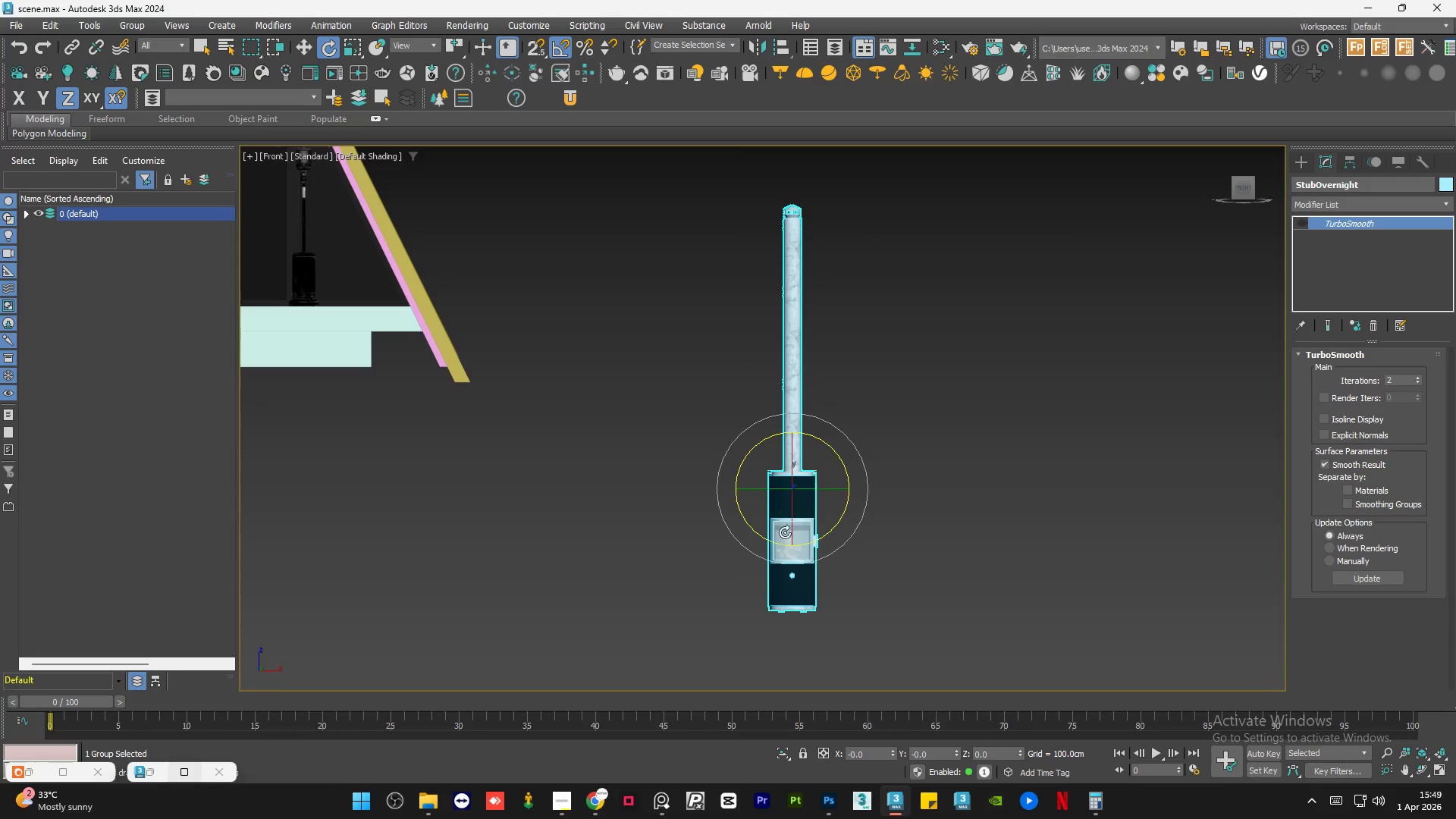 
scroll: coordinate [786, 539], scroll_direction: up, amount: 2.0
 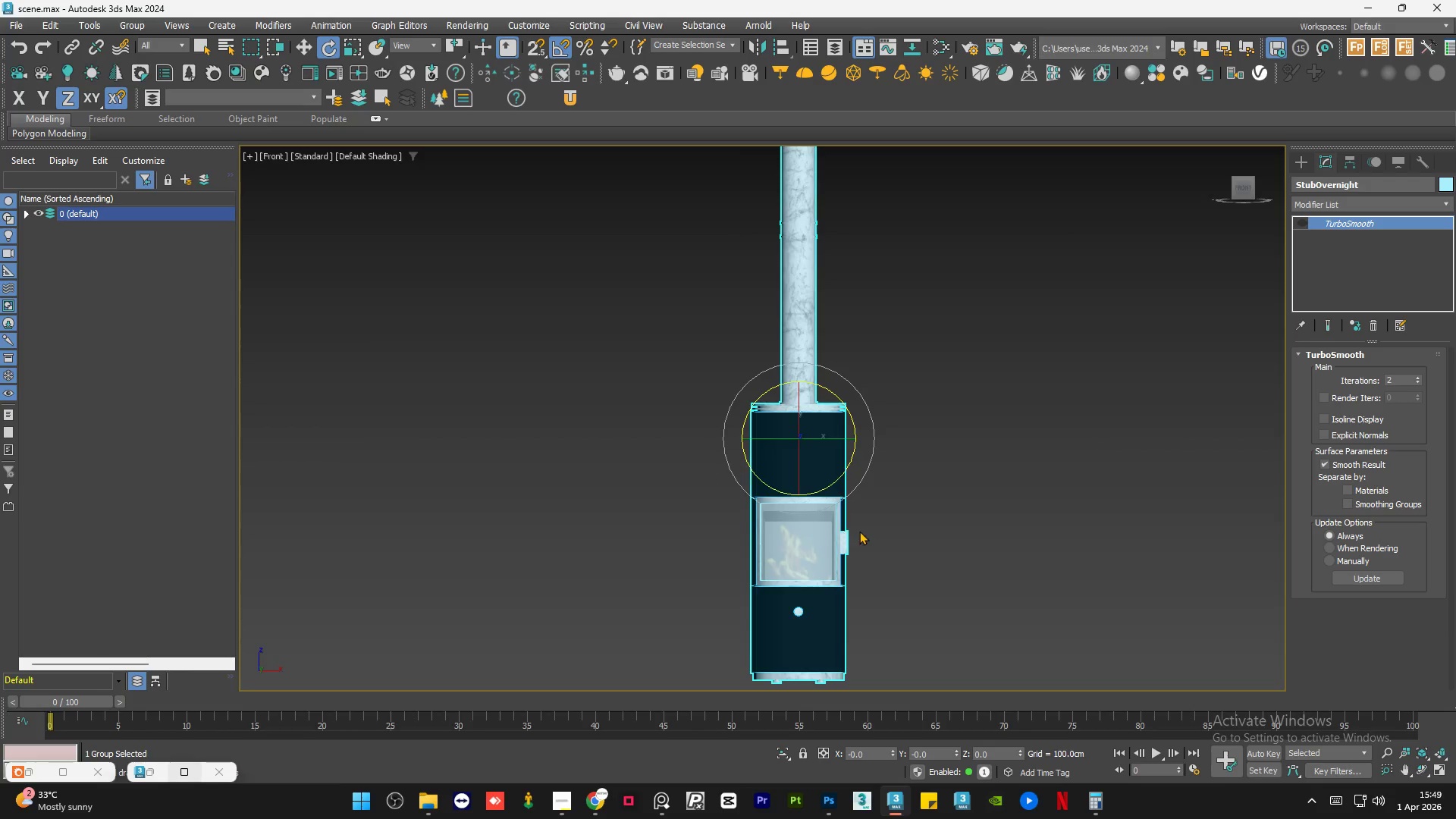 
key(W)
 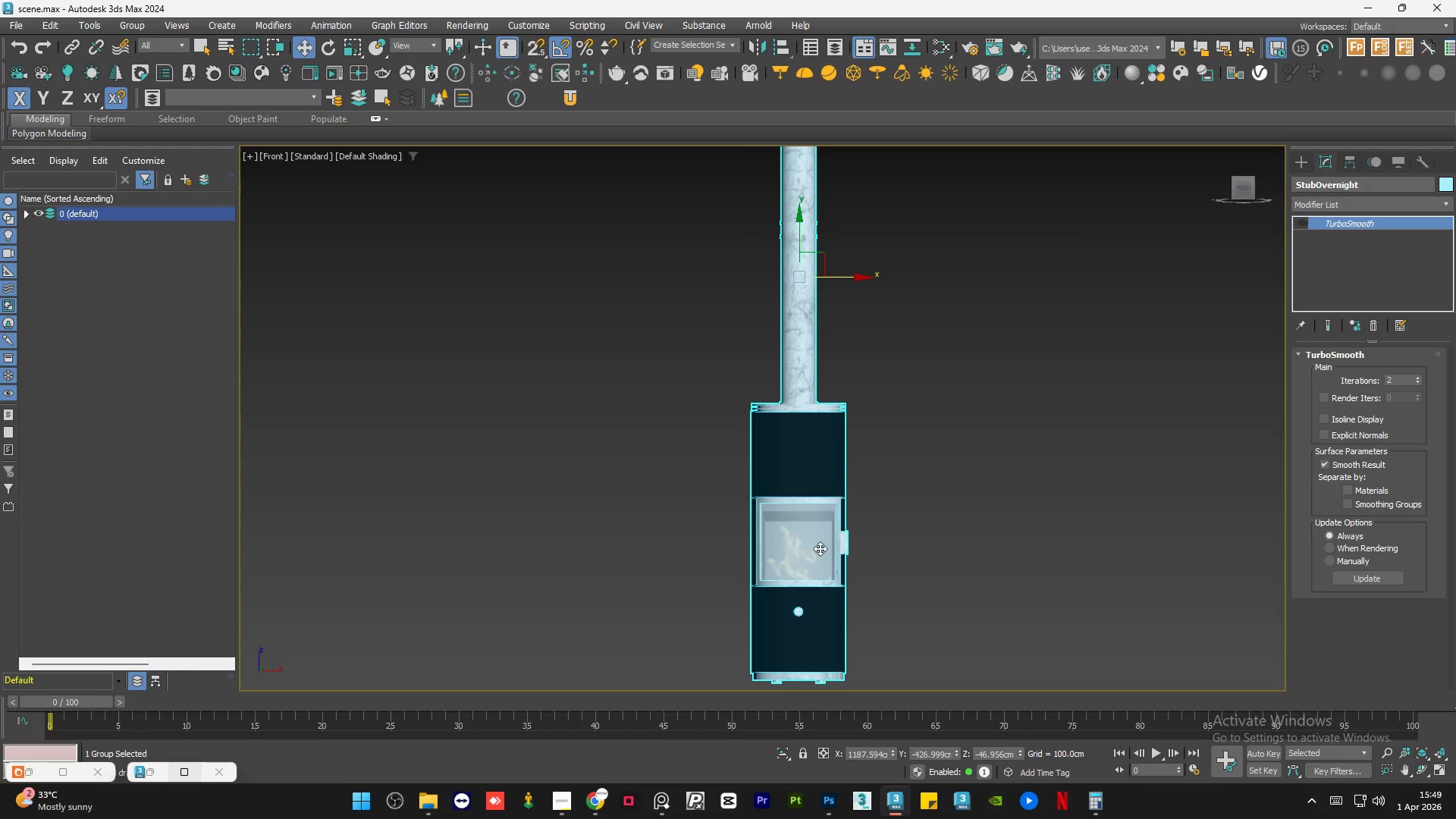 
left_click([984, 528])
 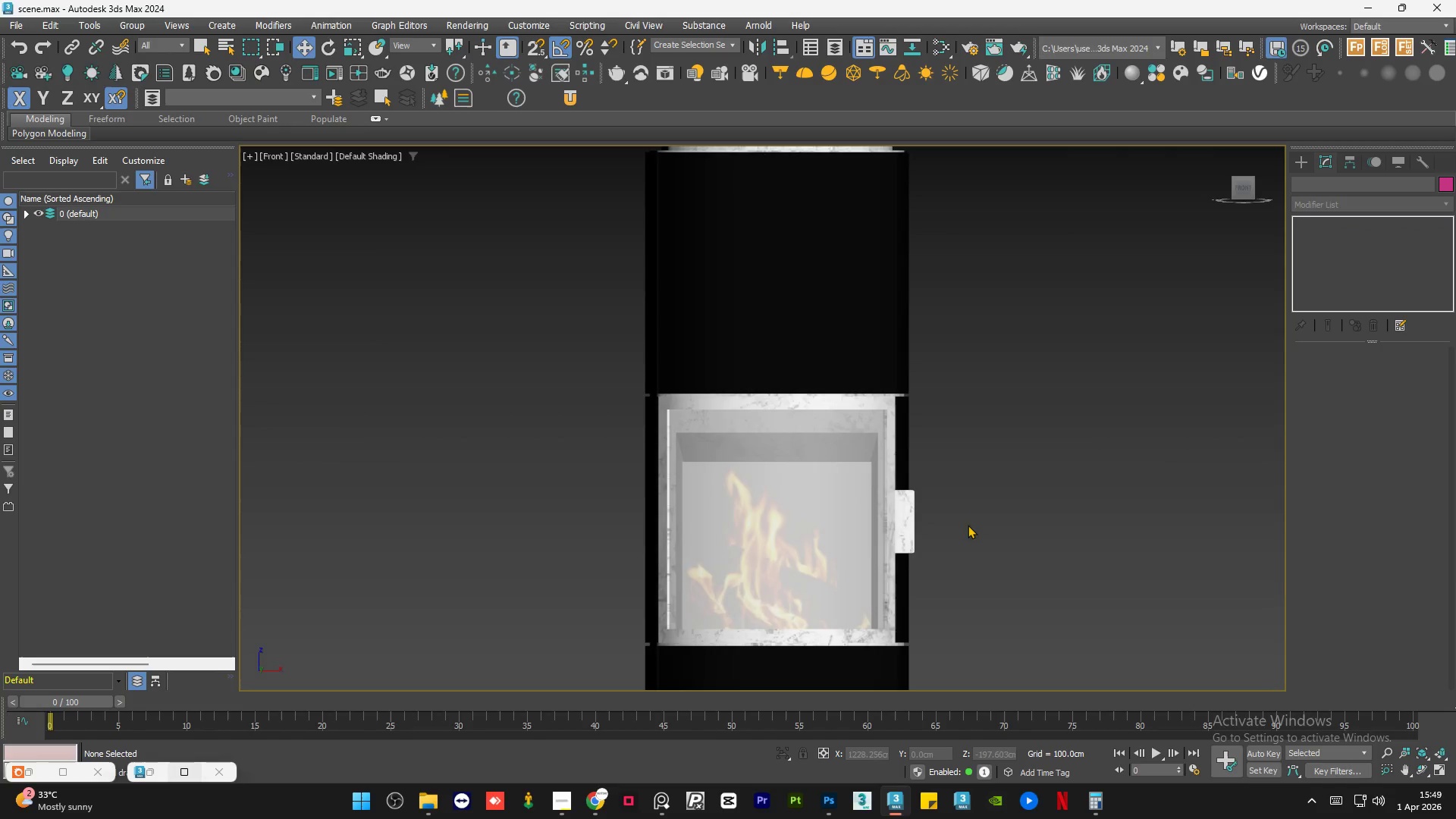 
scroll: coordinate [810, 554], scroll_direction: up, amount: 3.0
 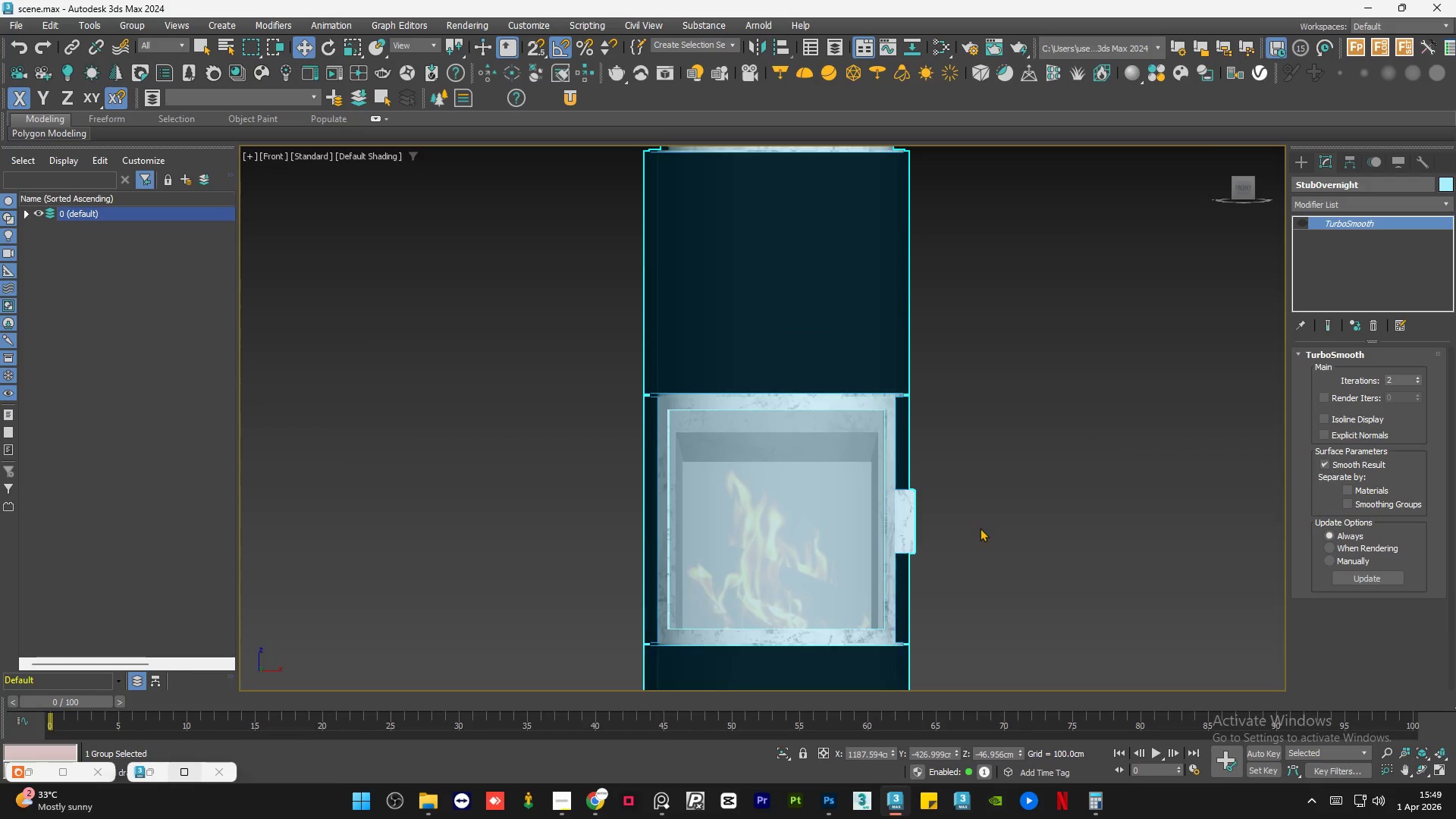 
left_click([881, 530])
 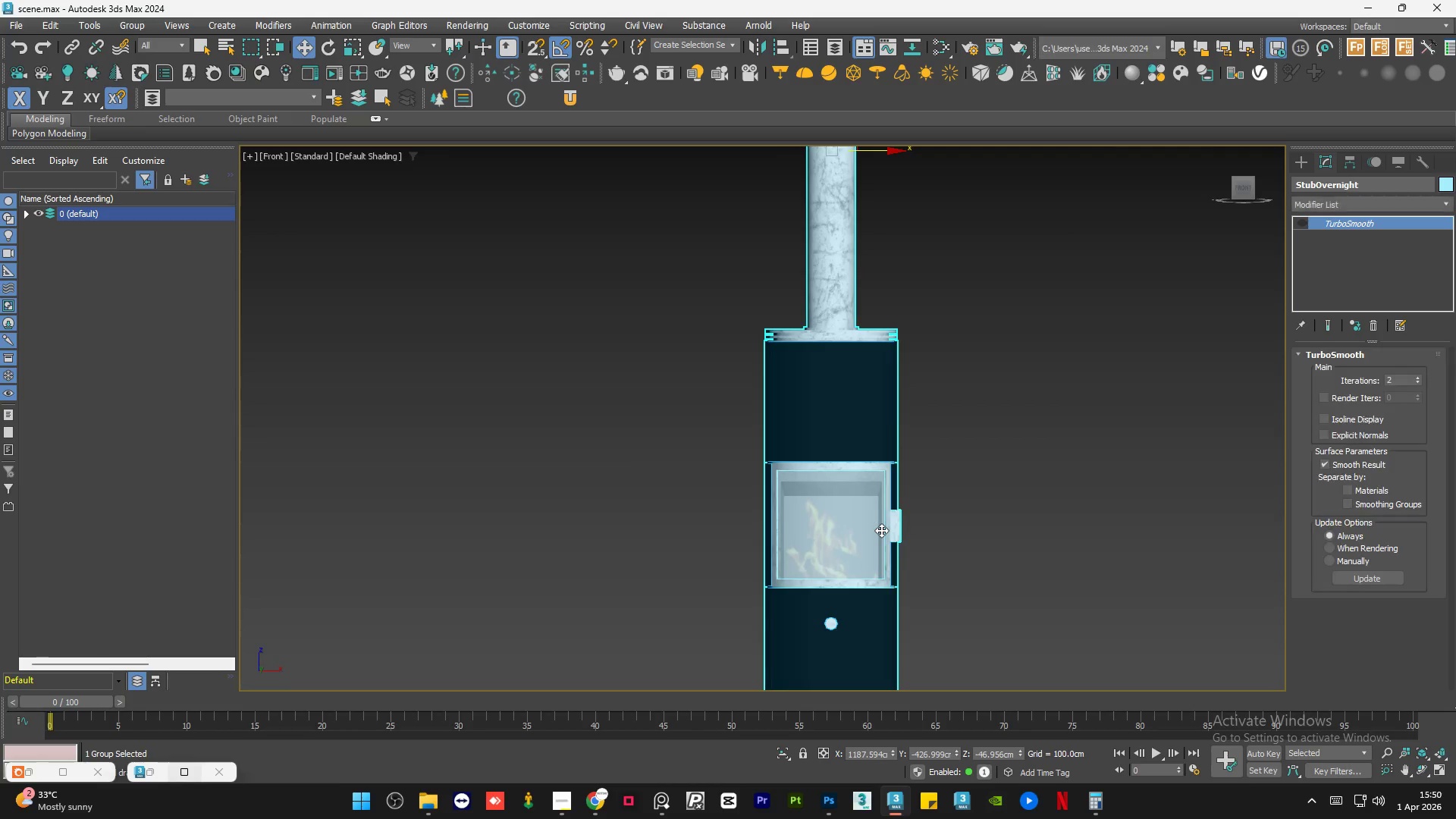 
scroll: coordinate [955, 550], scroll_direction: down, amount: 7.0
 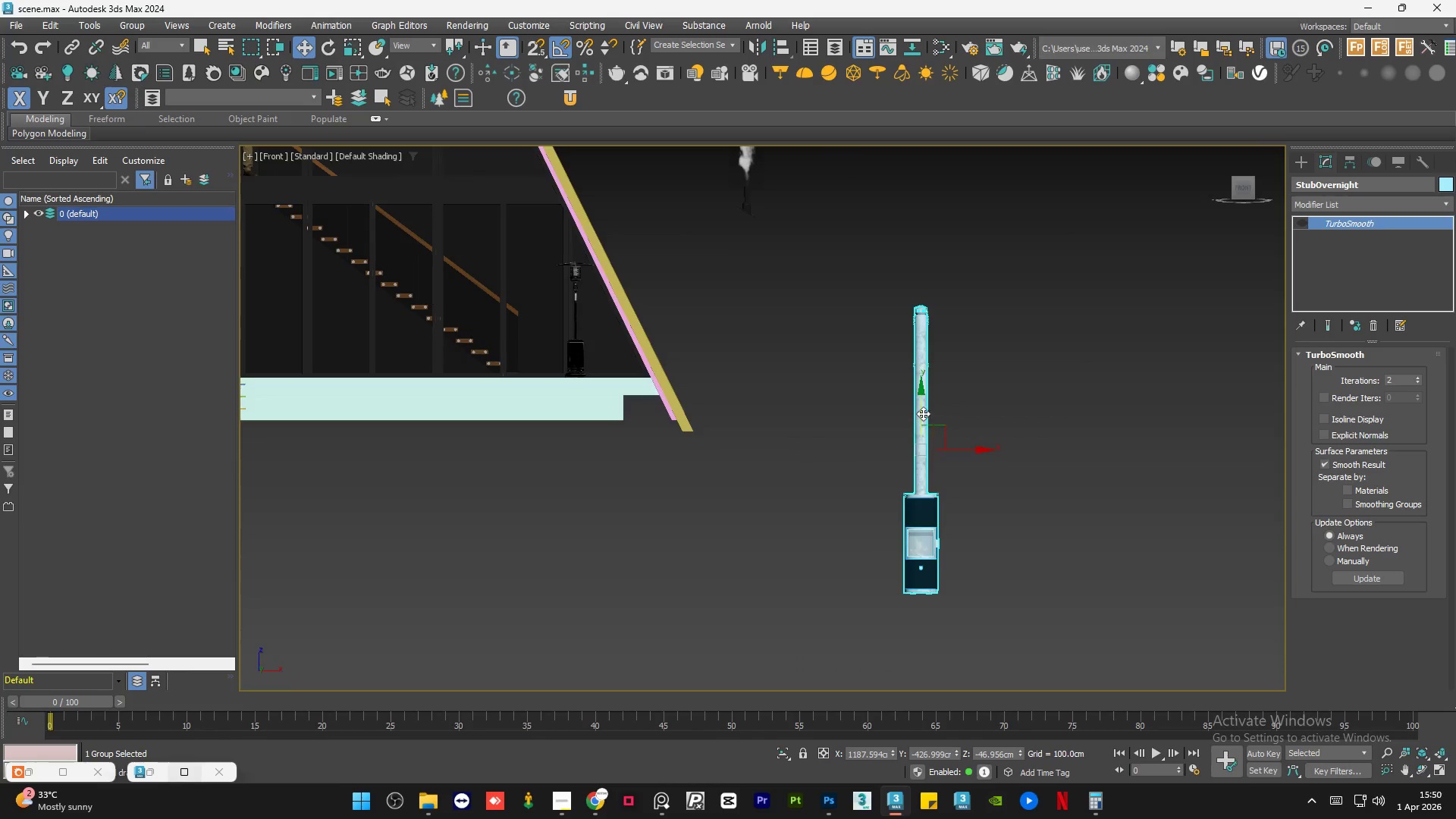 
left_click_drag(start_coordinate=[921, 412], to_coordinate=[877, 188])
 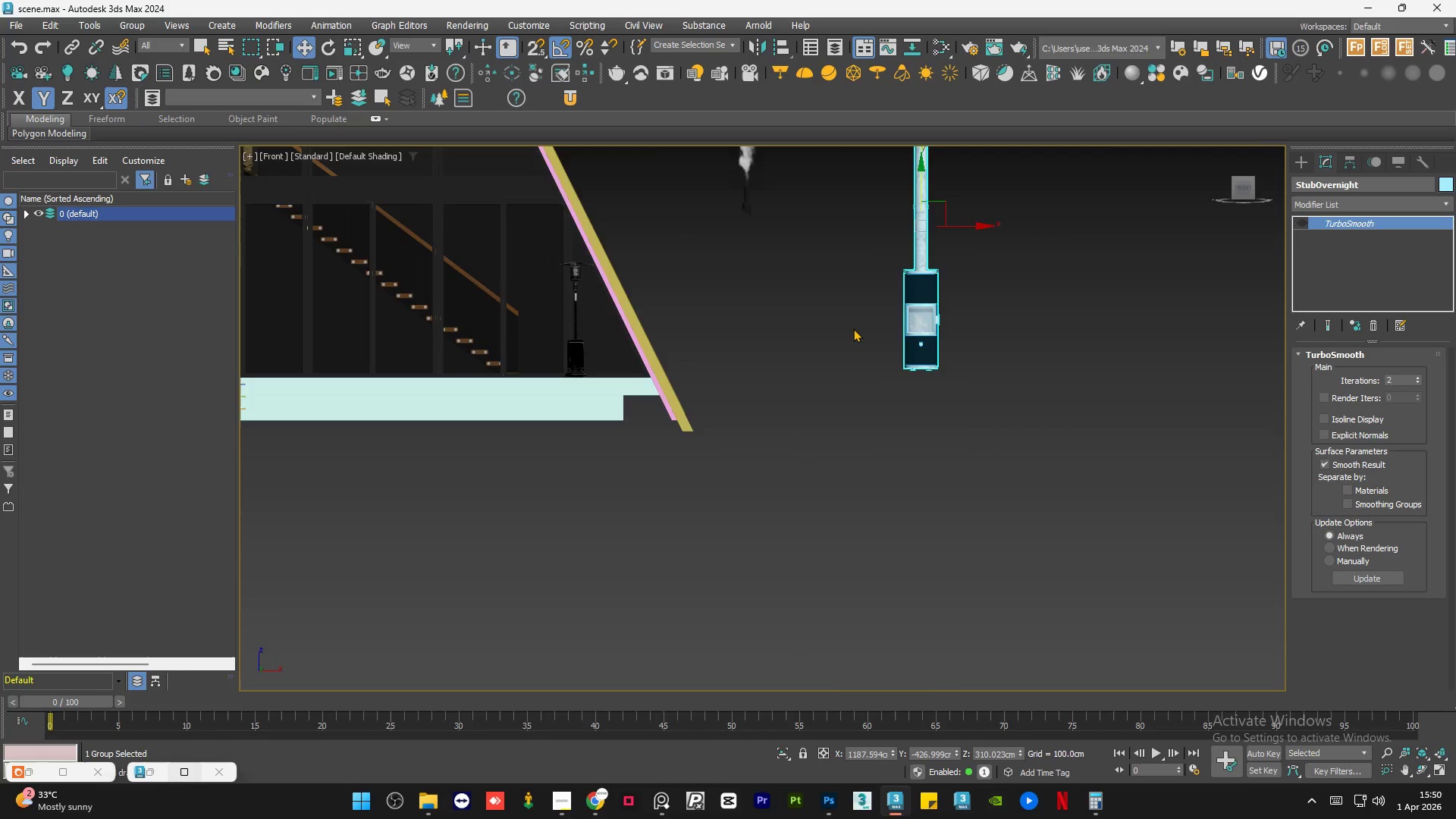 
hold_key(key=AltLeft, duration=0.7)
 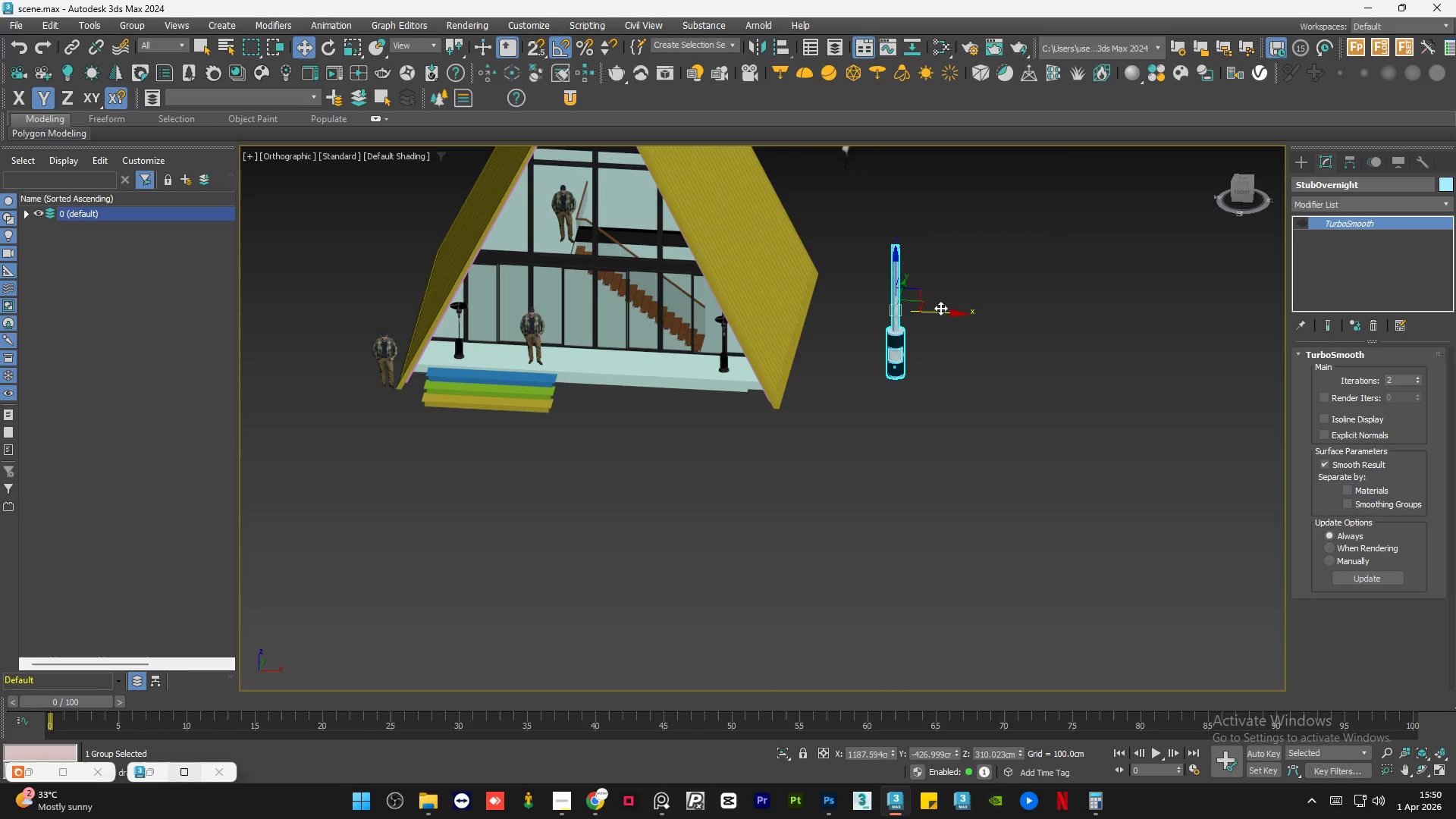 
scroll: coordinate [870, 392], scroll_direction: down, amount: 2.0
 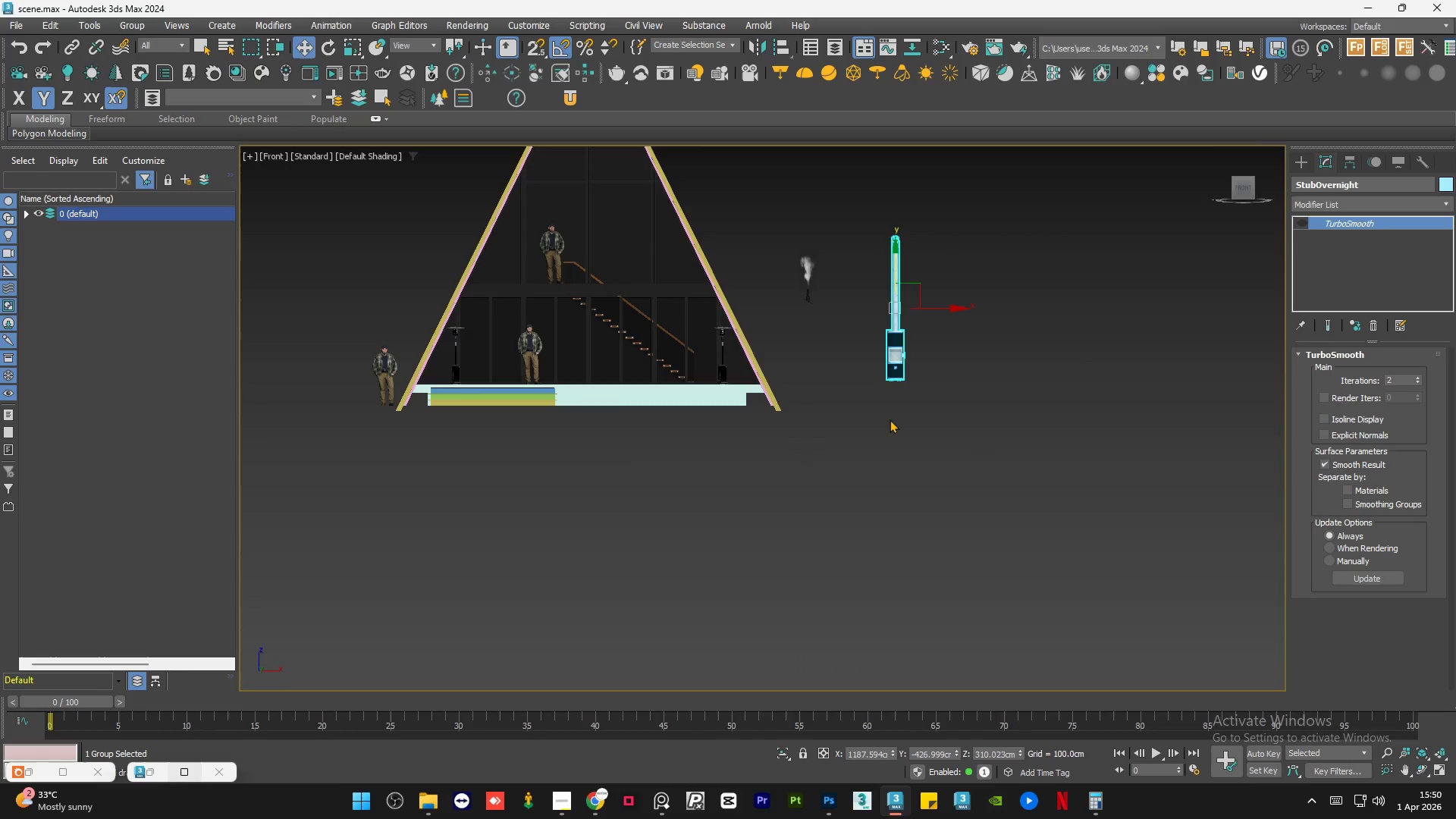 
left_click_drag(start_coordinate=[940, 307], to_coordinate=[711, 293])
 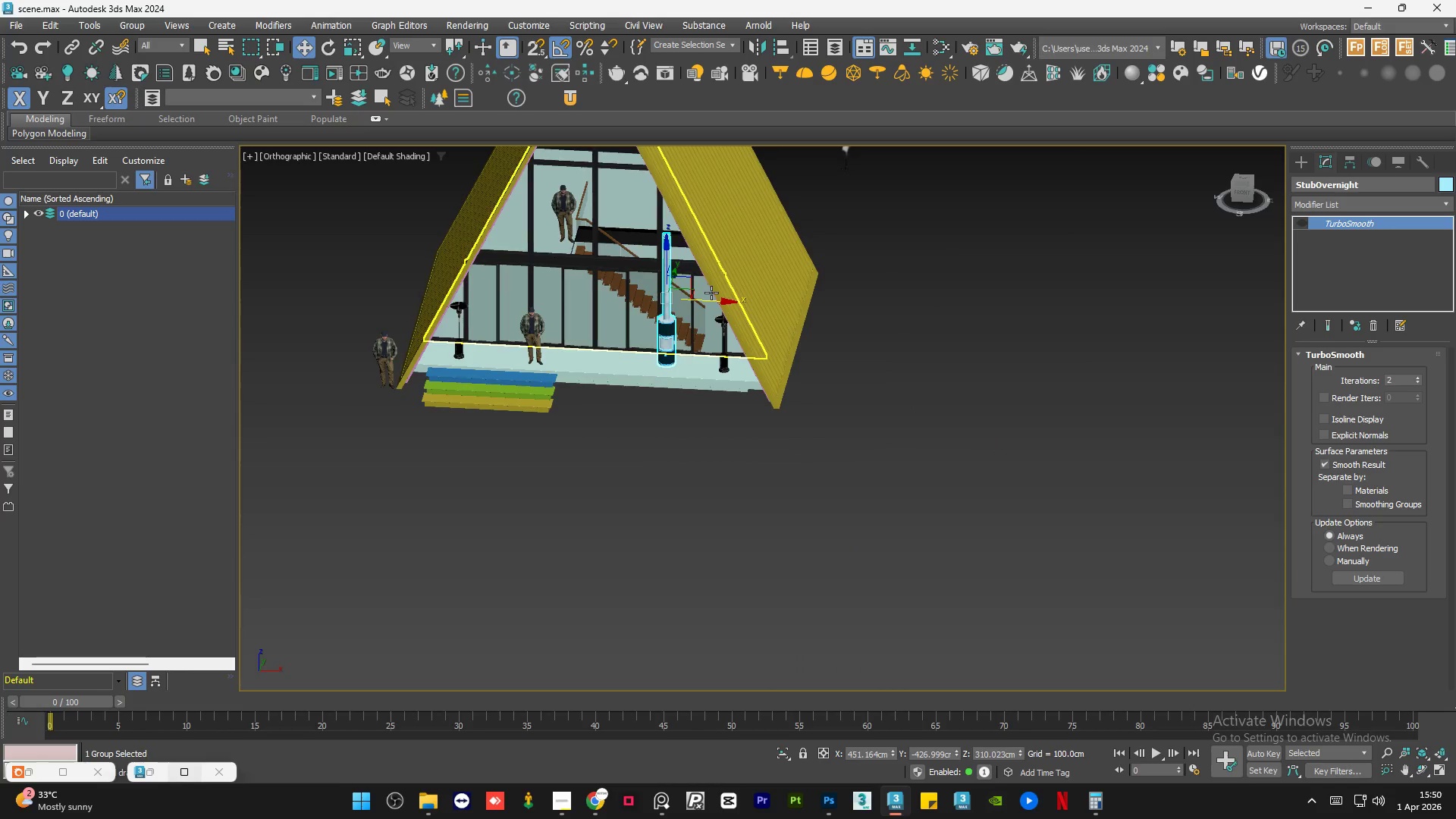 
hold_key(key=AltLeft, duration=0.47)
 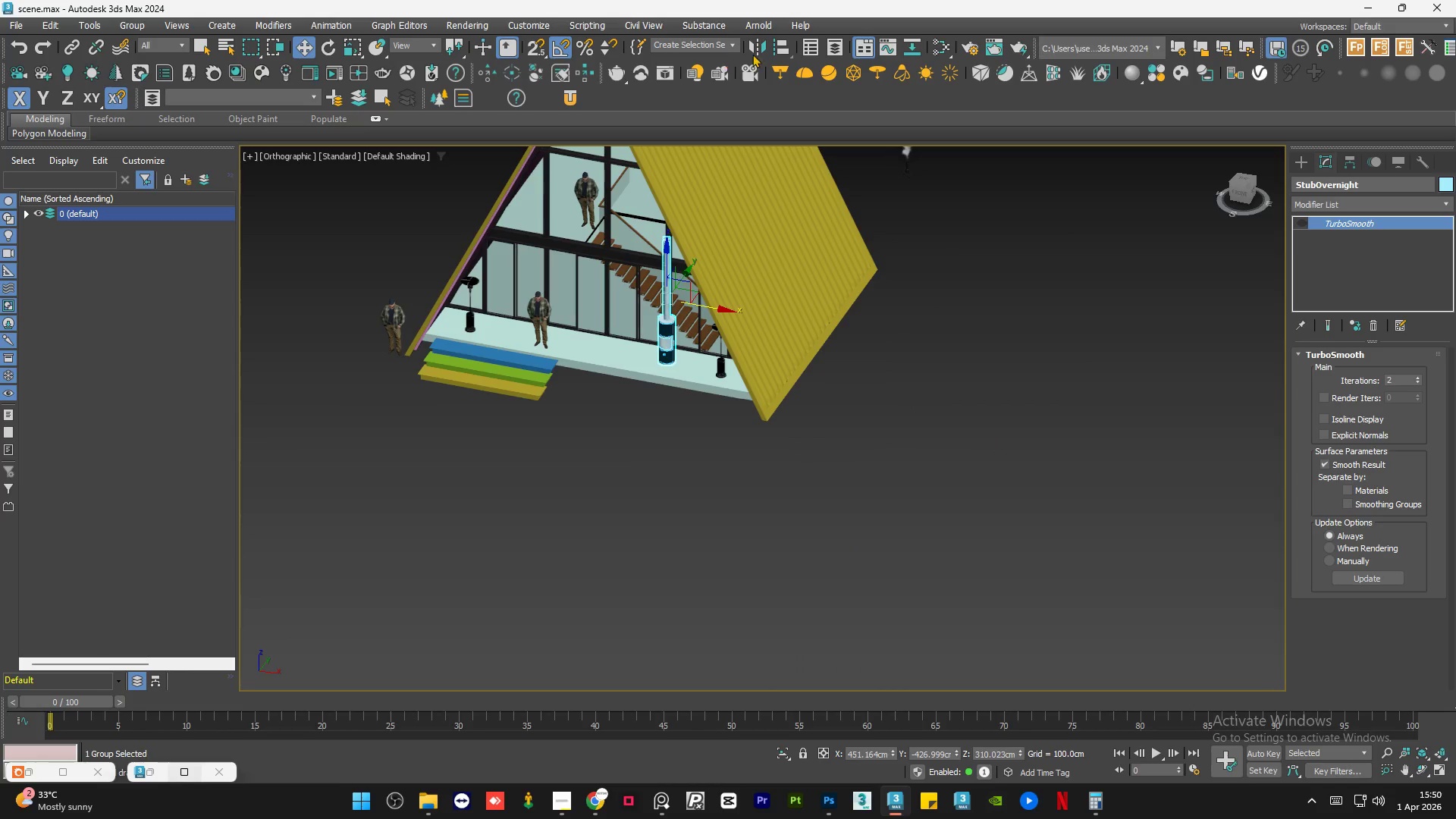 
left_click([778, 49])
 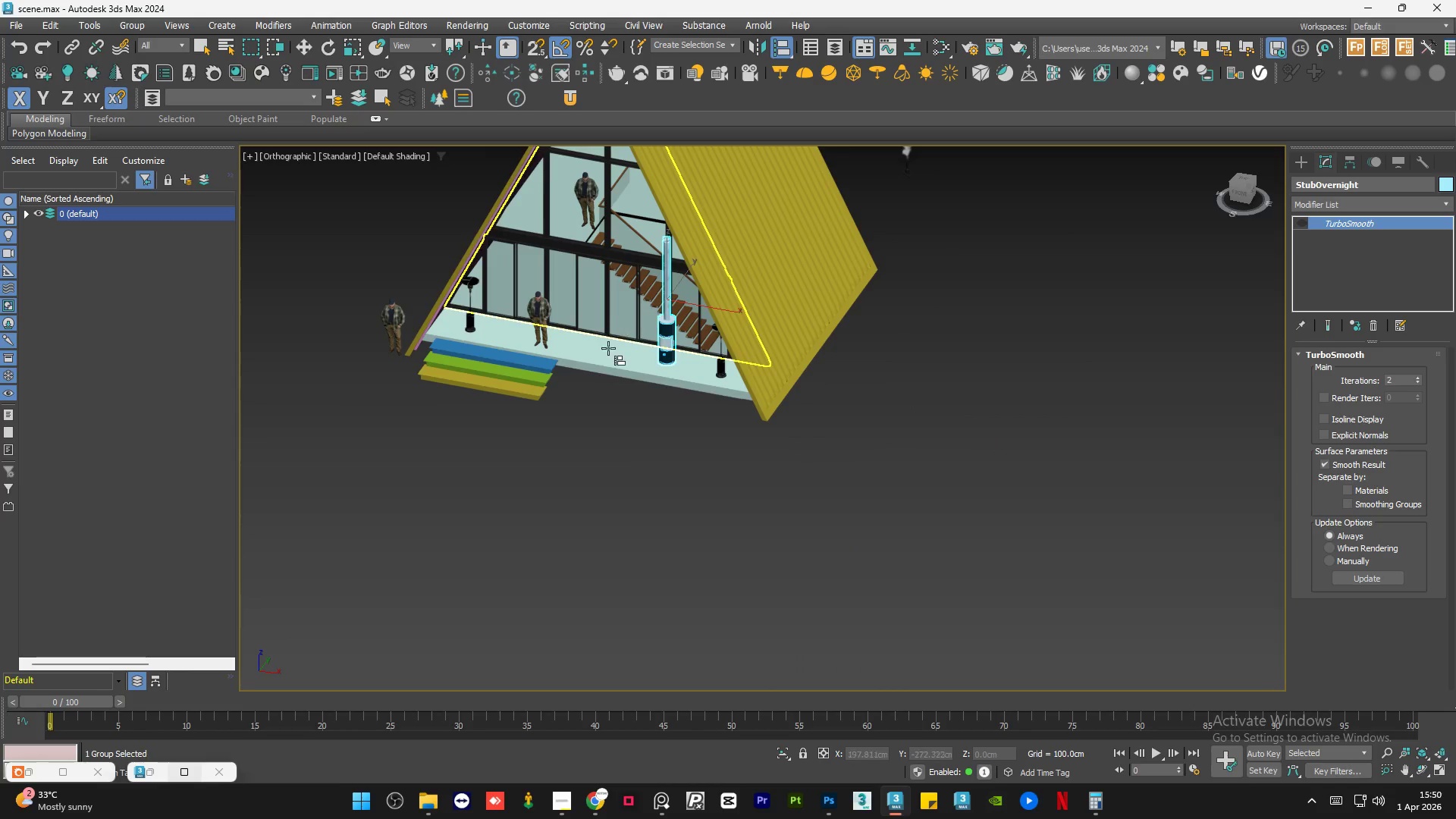 
left_click([607, 350])
 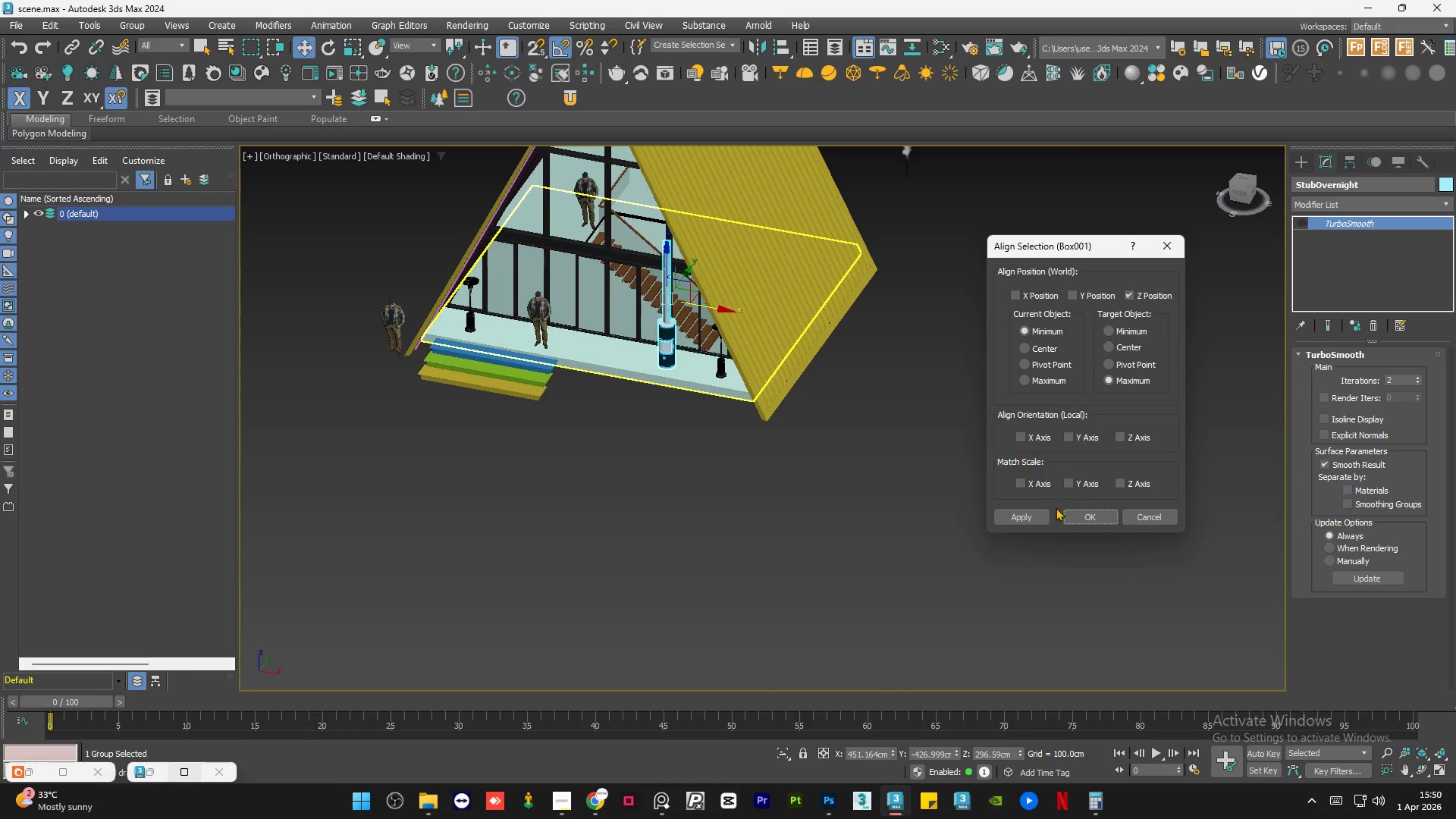 
left_click([1072, 519])
 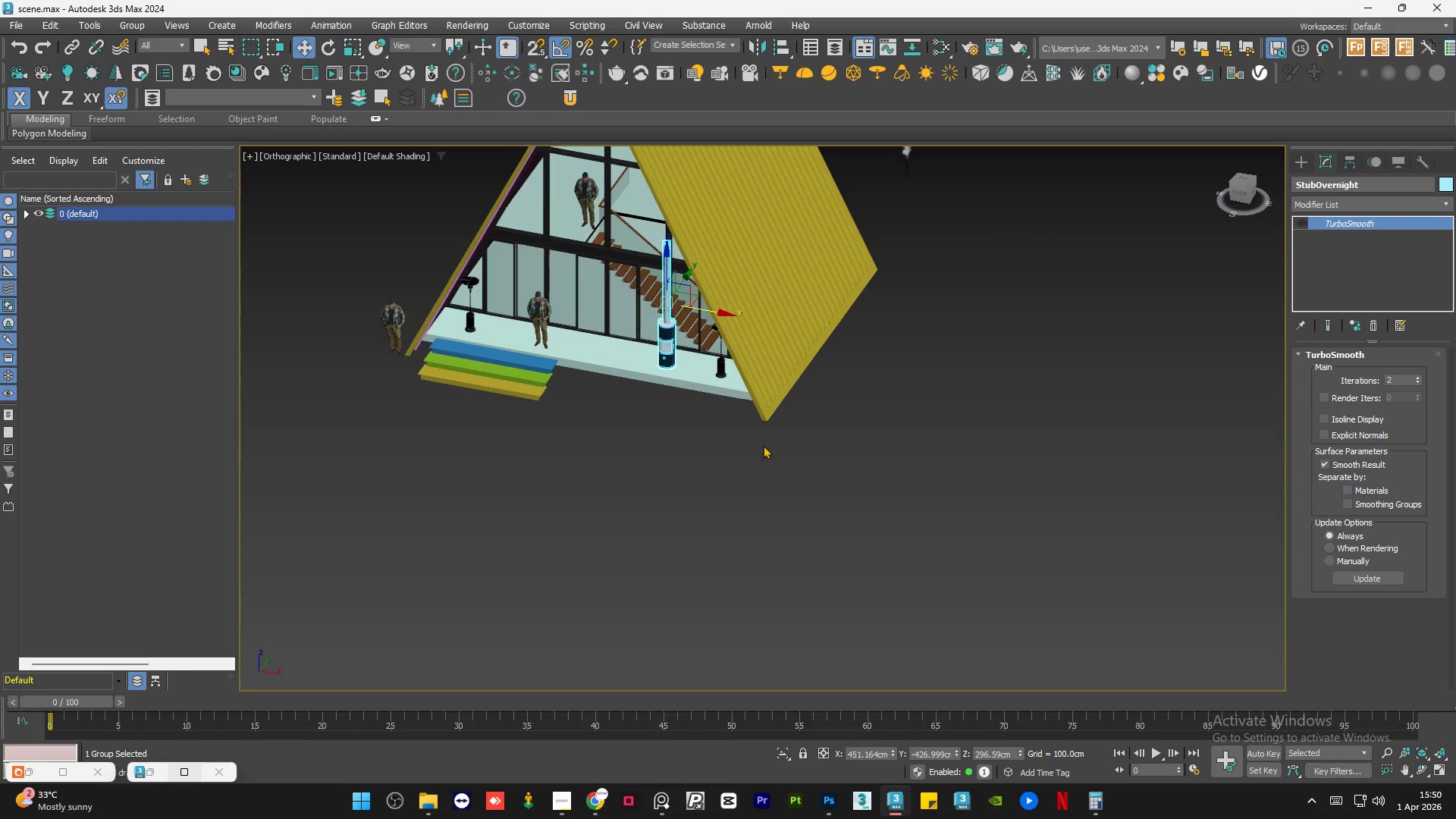 
scroll: coordinate [759, 452], scroll_direction: down, amount: 1.0
 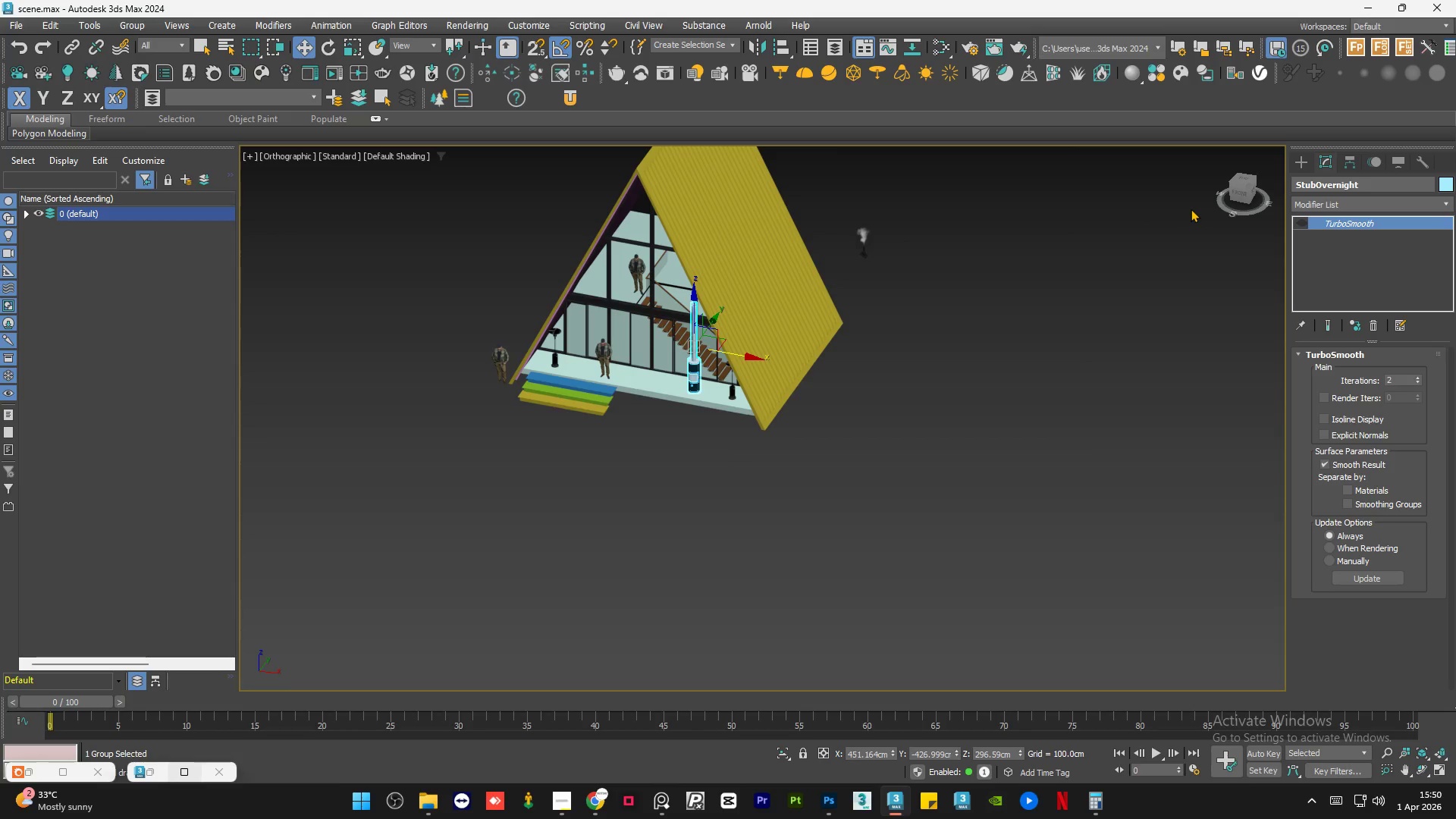 
left_click([1235, 194])
 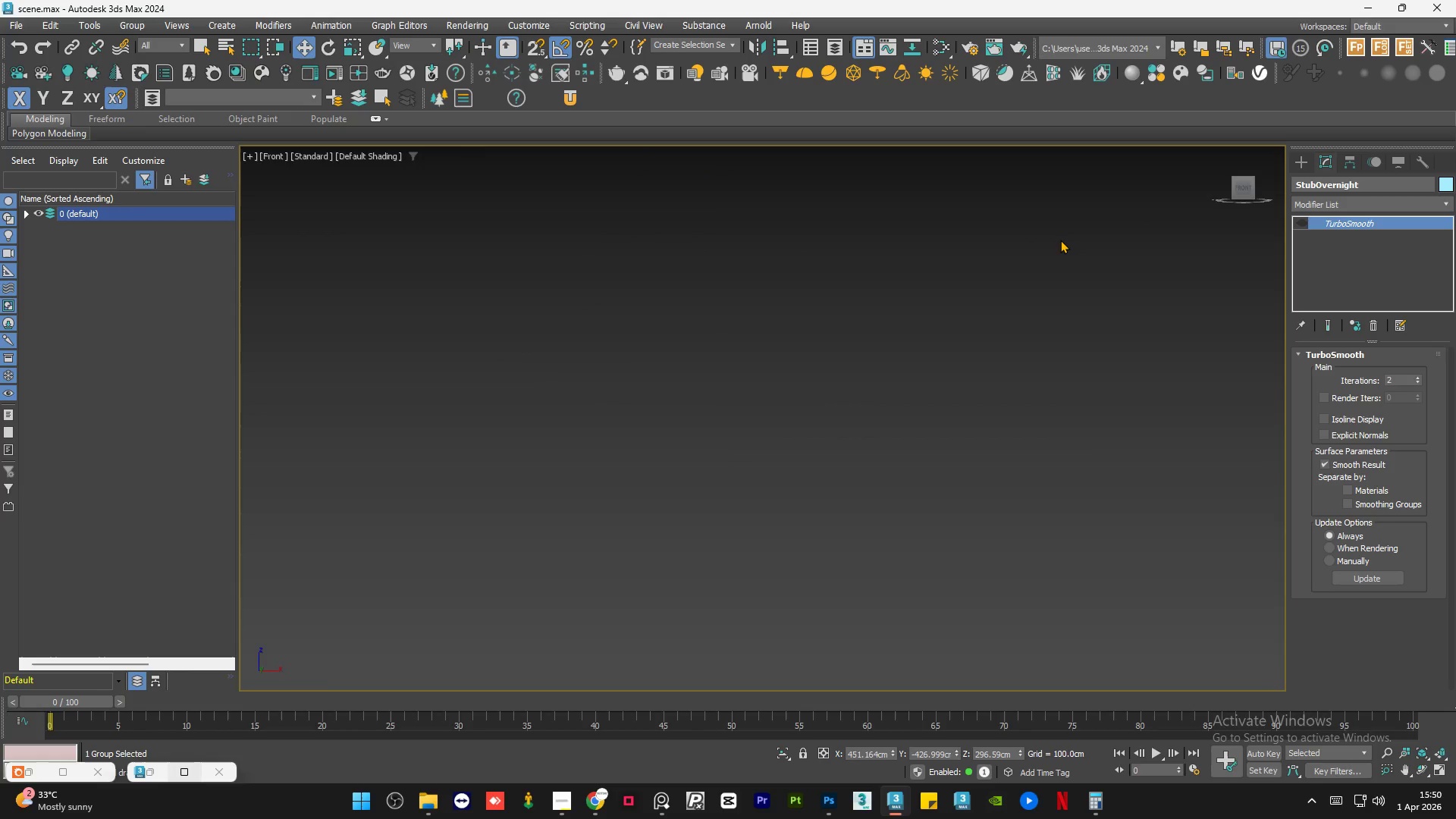 
key(Z)
 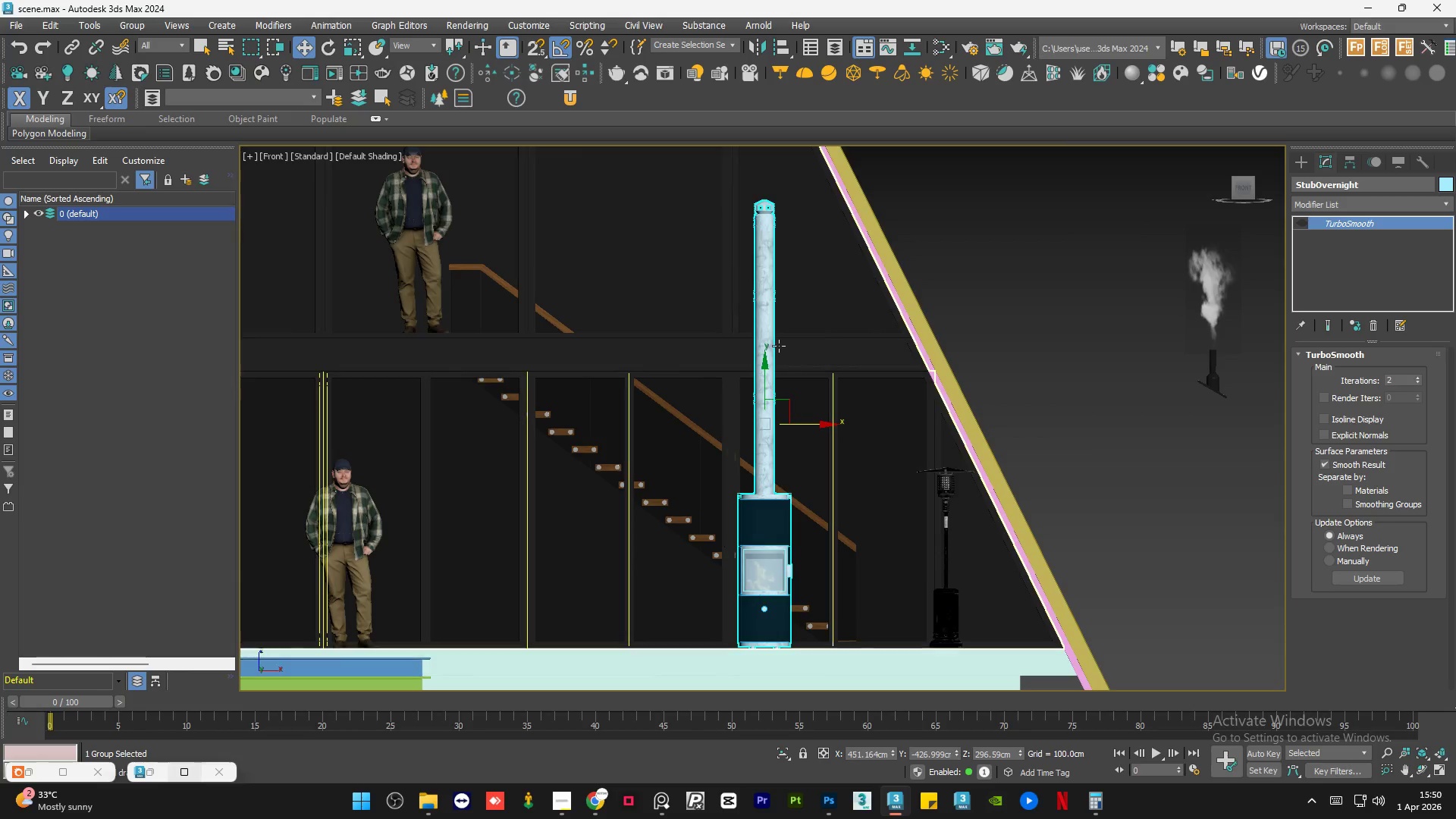 
scroll: coordinate [742, 380], scroll_direction: down, amount: 2.0
 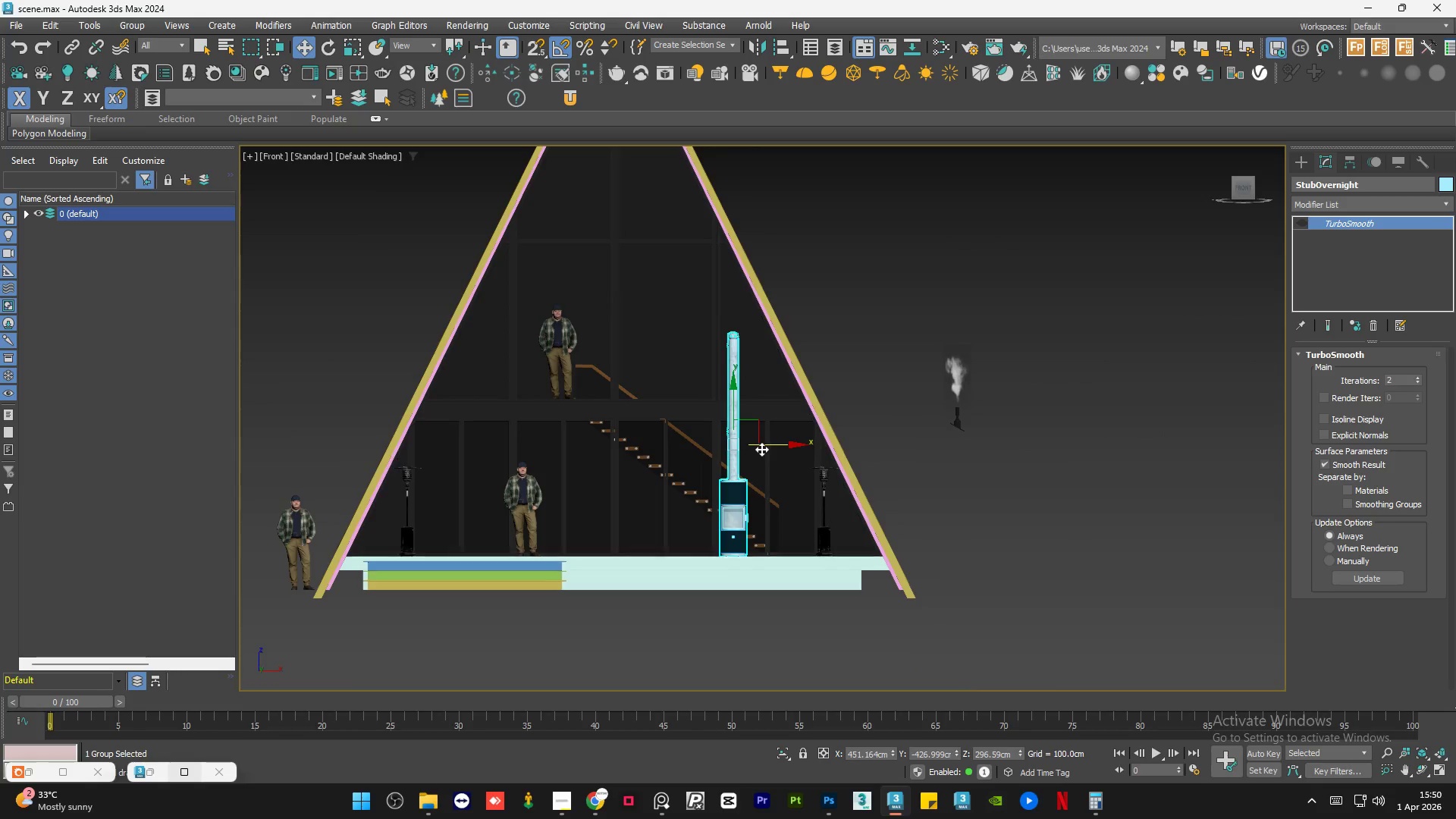 
left_click_drag(start_coordinate=[761, 447], to_coordinate=[855, 442])
 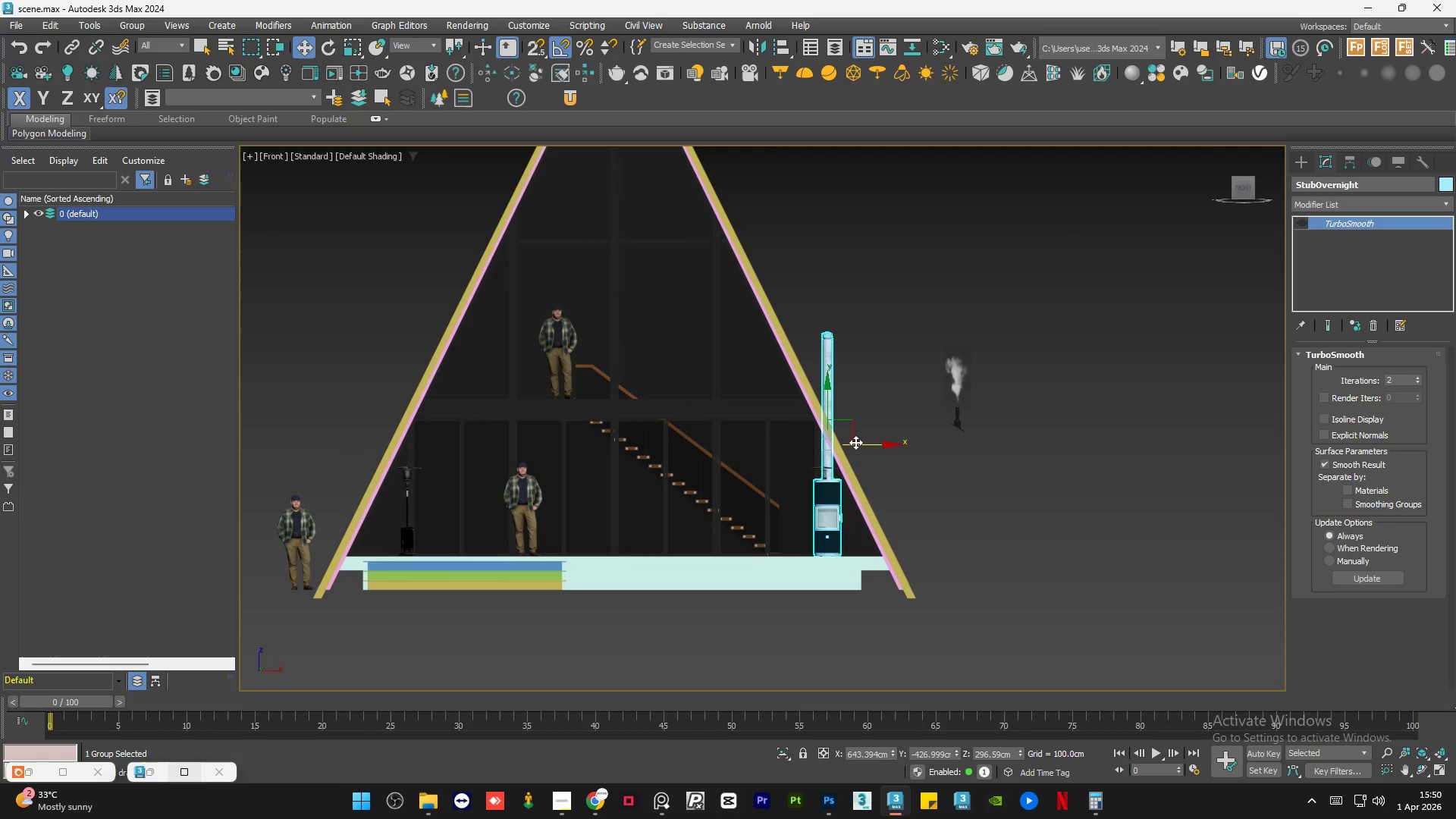 
key(E)
 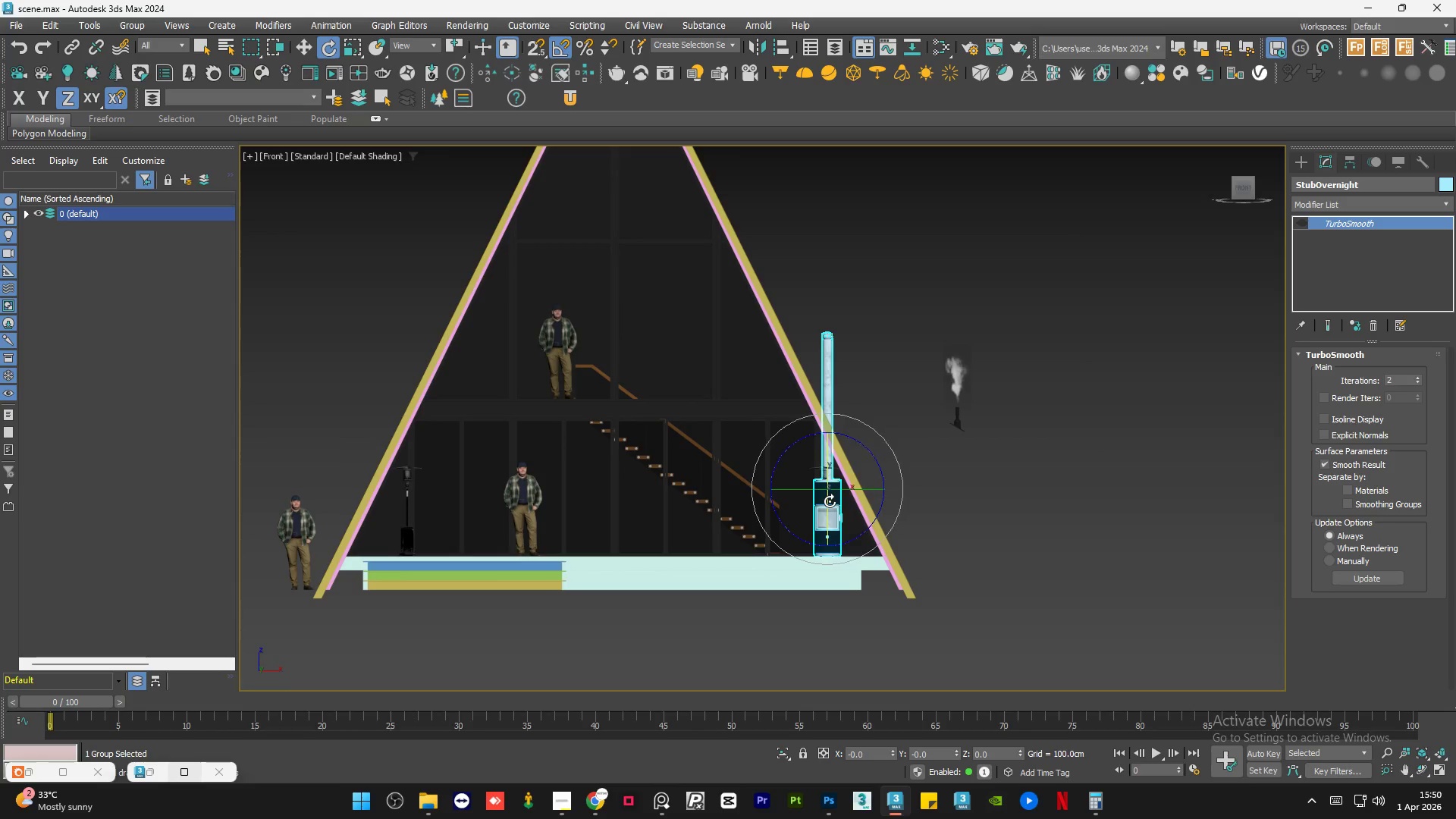 
scroll: coordinate [829, 501], scroll_direction: up, amount: 2.0
 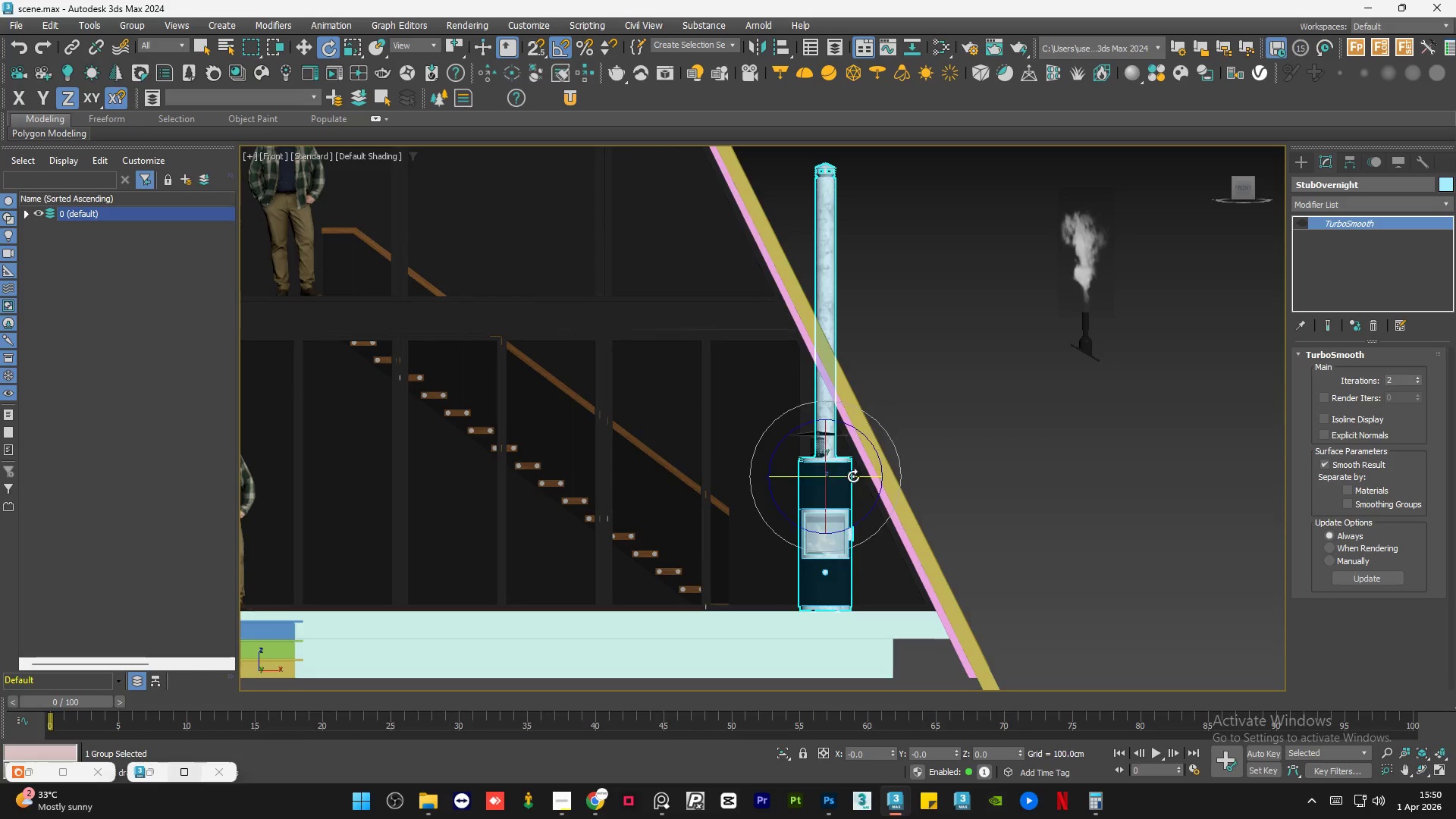 
left_click_drag(start_coordinate=[853, 476], to_coordinate=[786, 477])
 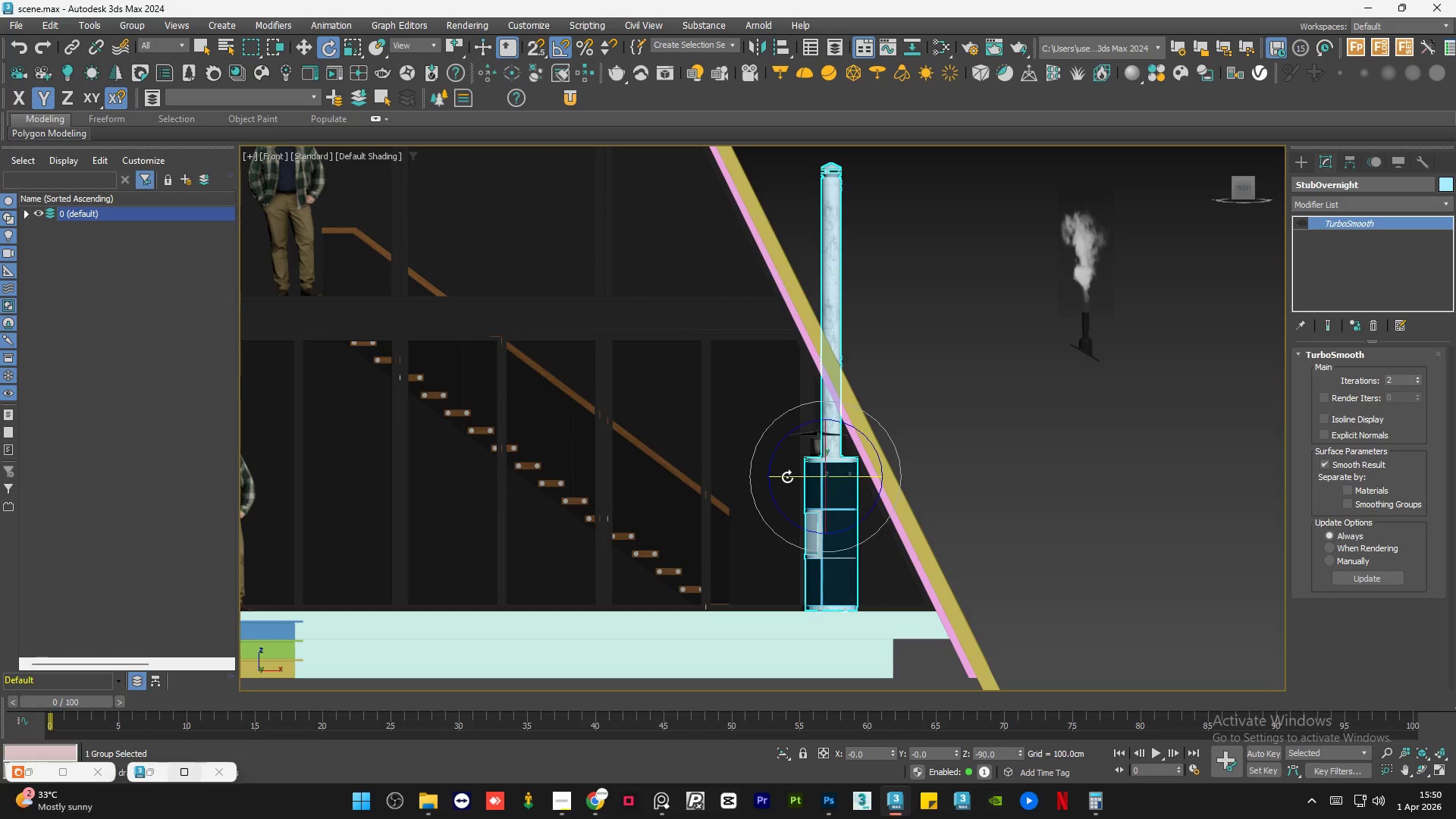 
key(W)
 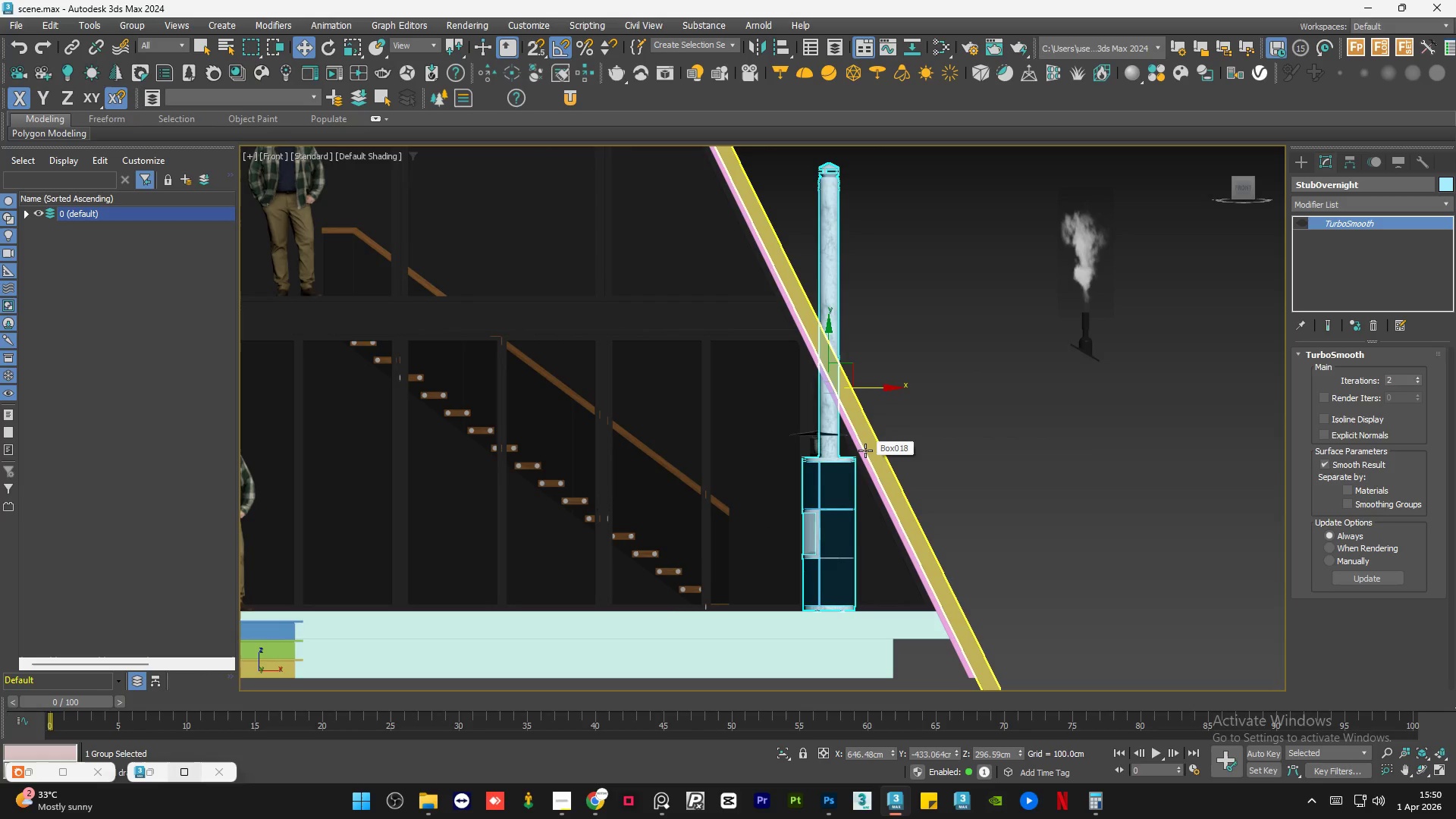 
scroll: coordinate [795, 526], scroll_direction: down, amount: 2.0
 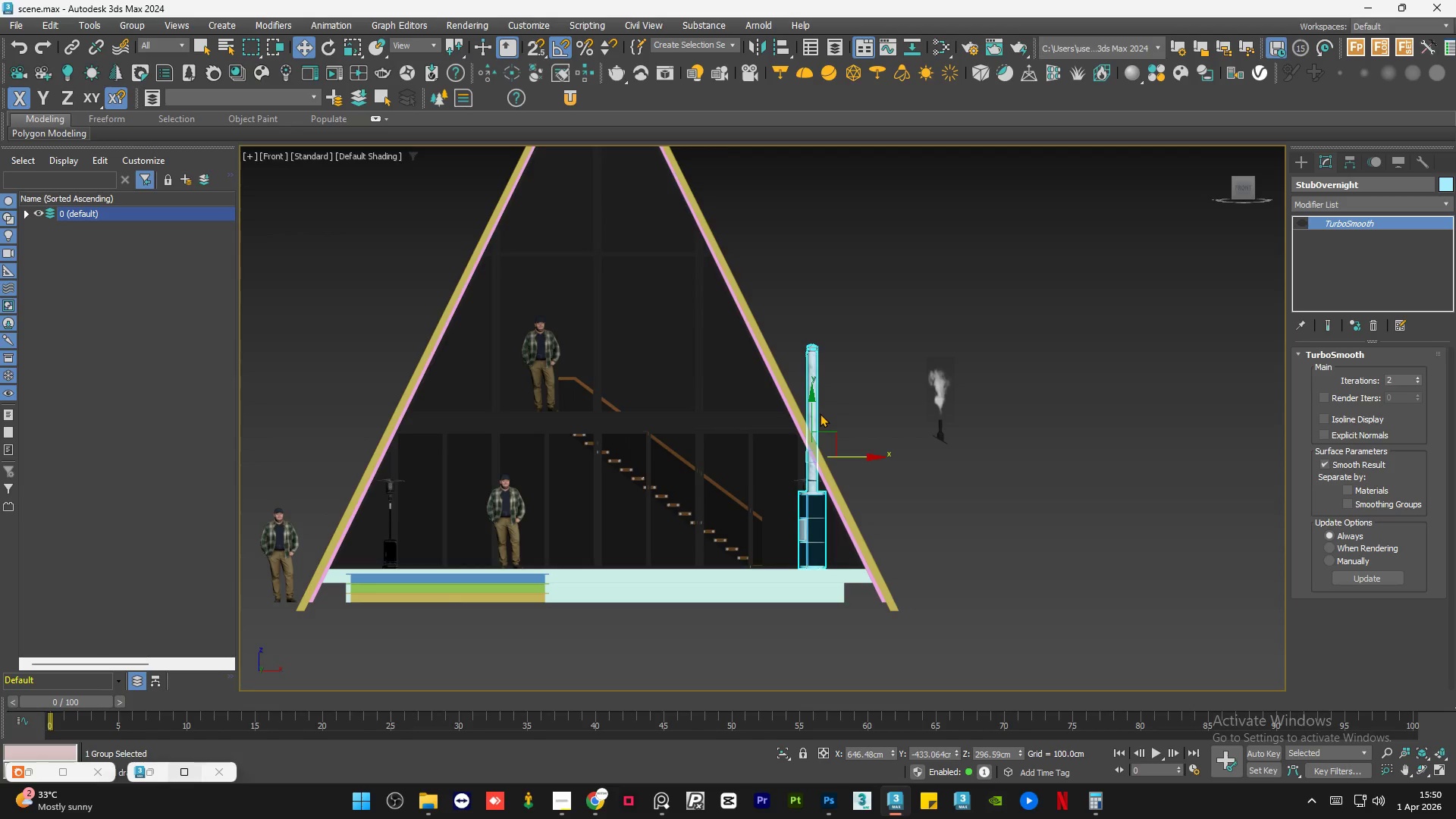 
hold_key(key=AltLeft, duration=0.78)
 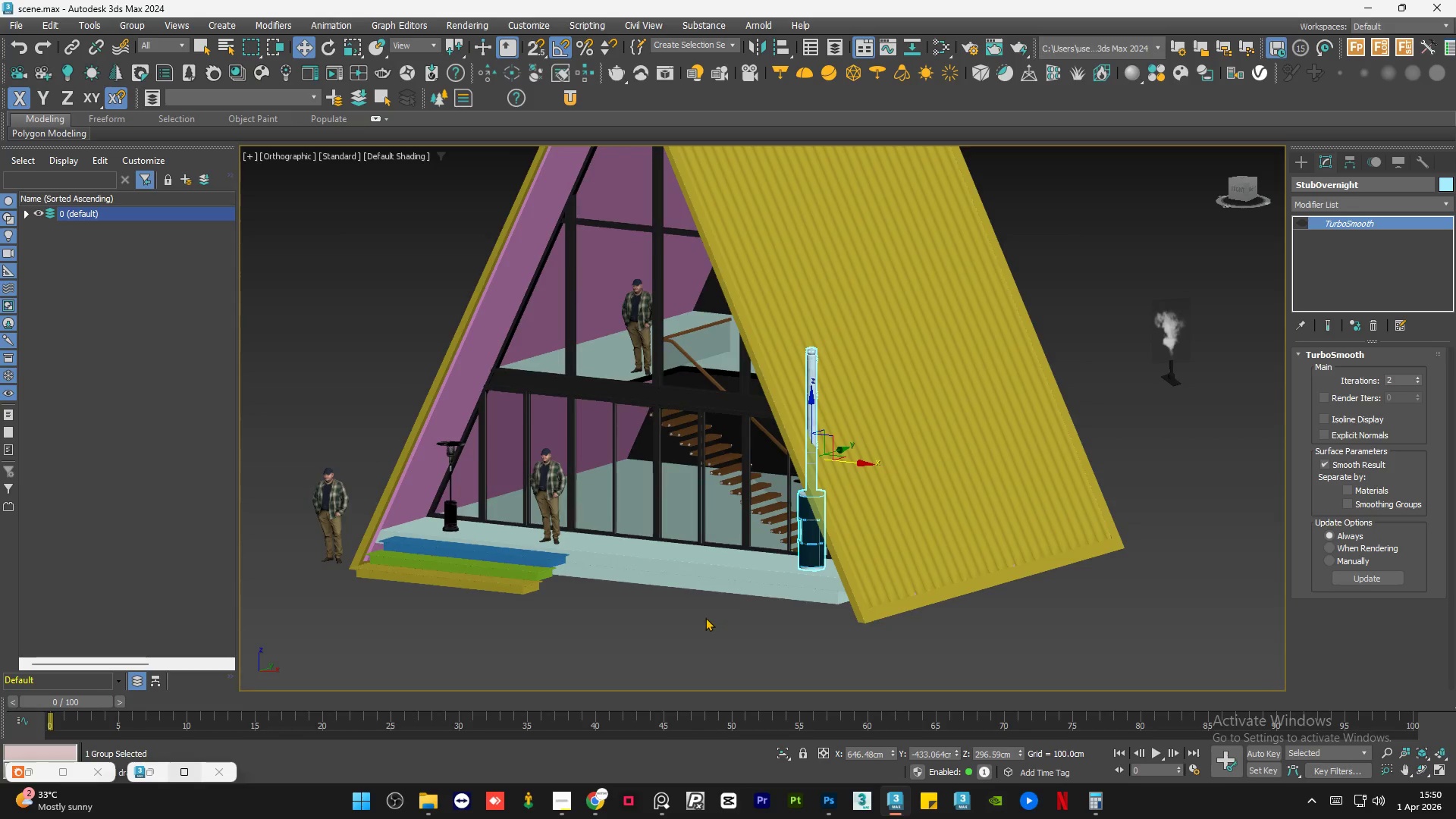 
left_click([704, 617])
 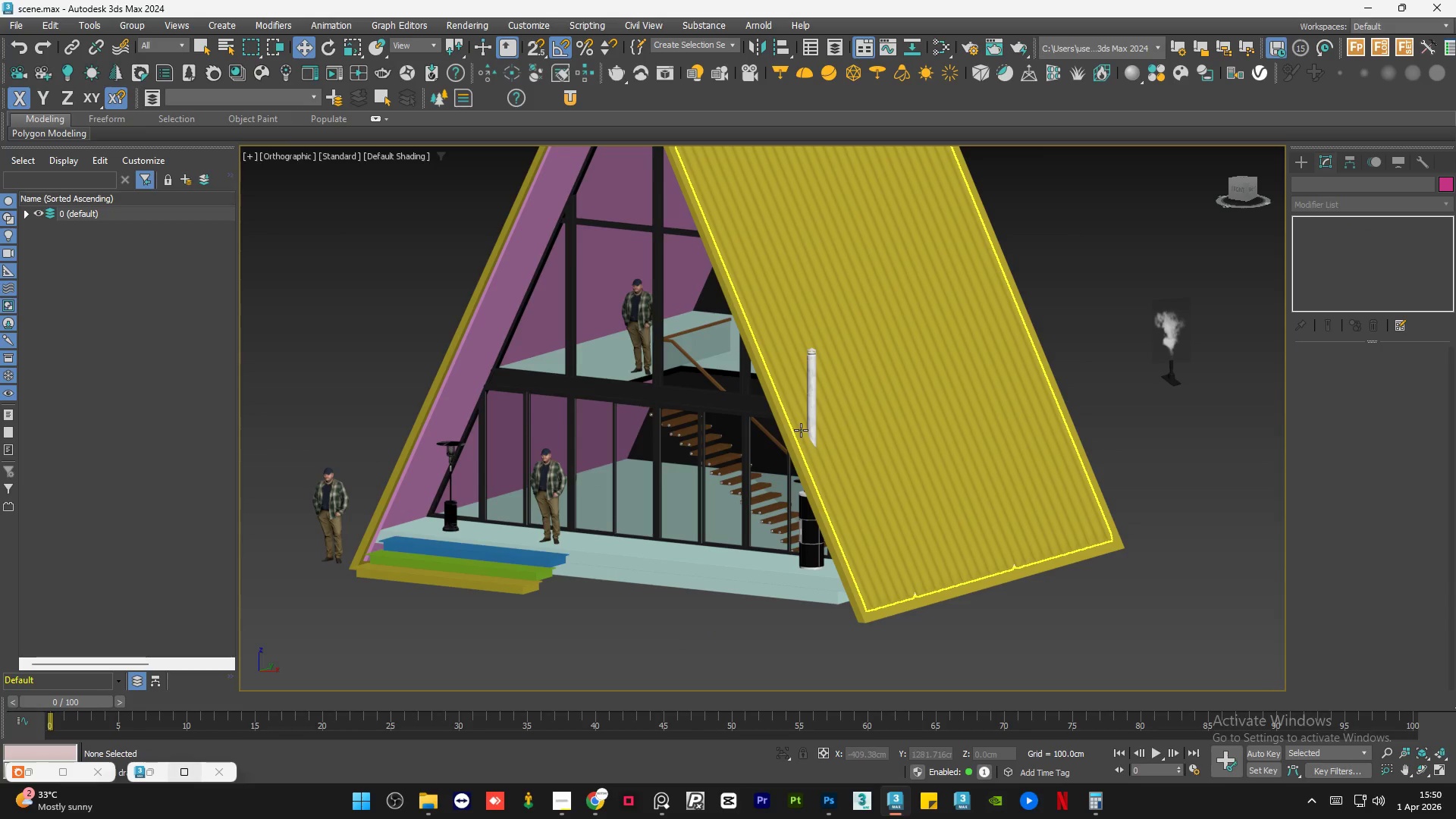 
left_click([811, 428])
 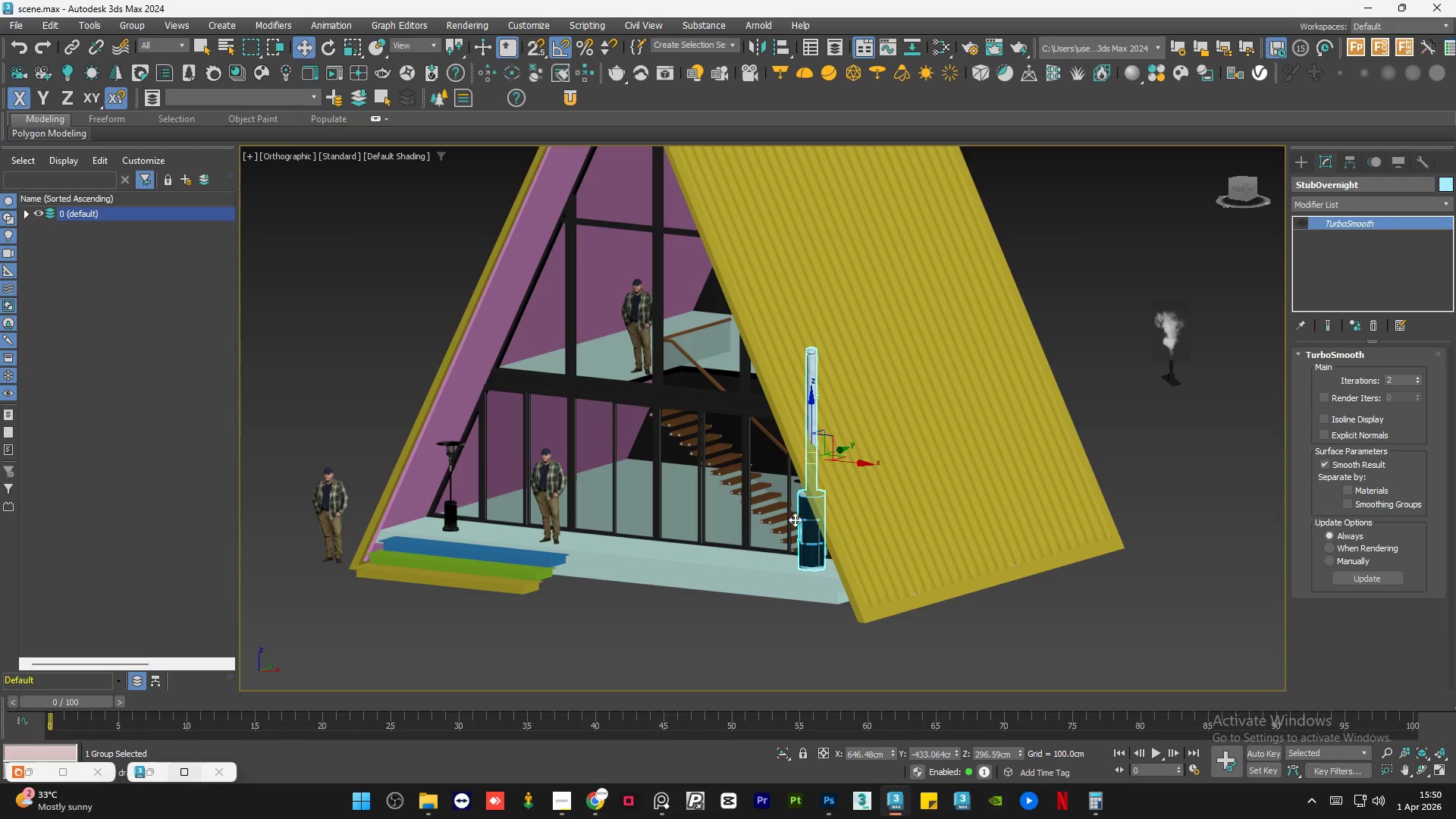 
left_click([752, 651])
 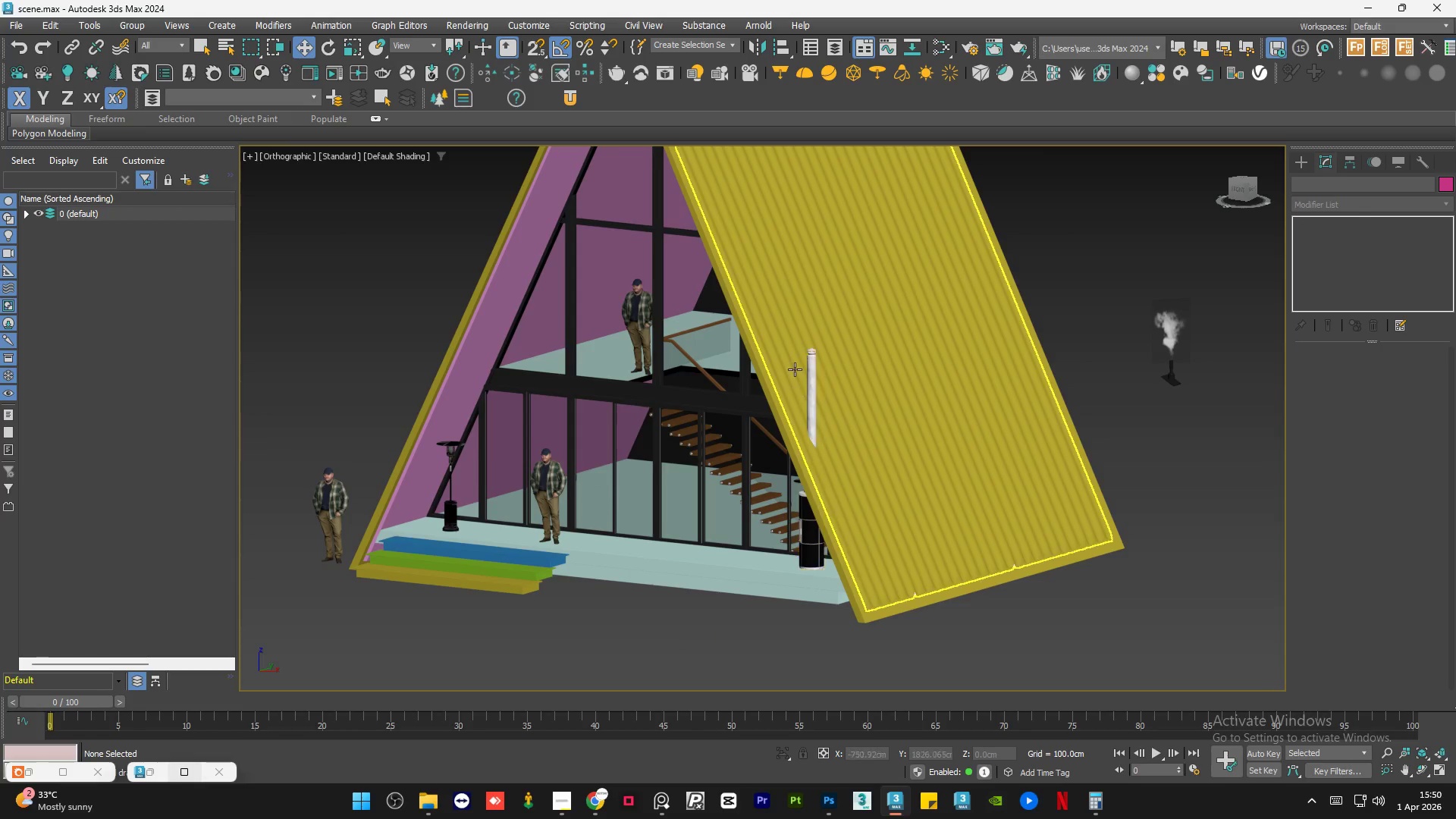 
scroll: coordinate [810, 350], scroll_direction: up, amount: 6.0
 